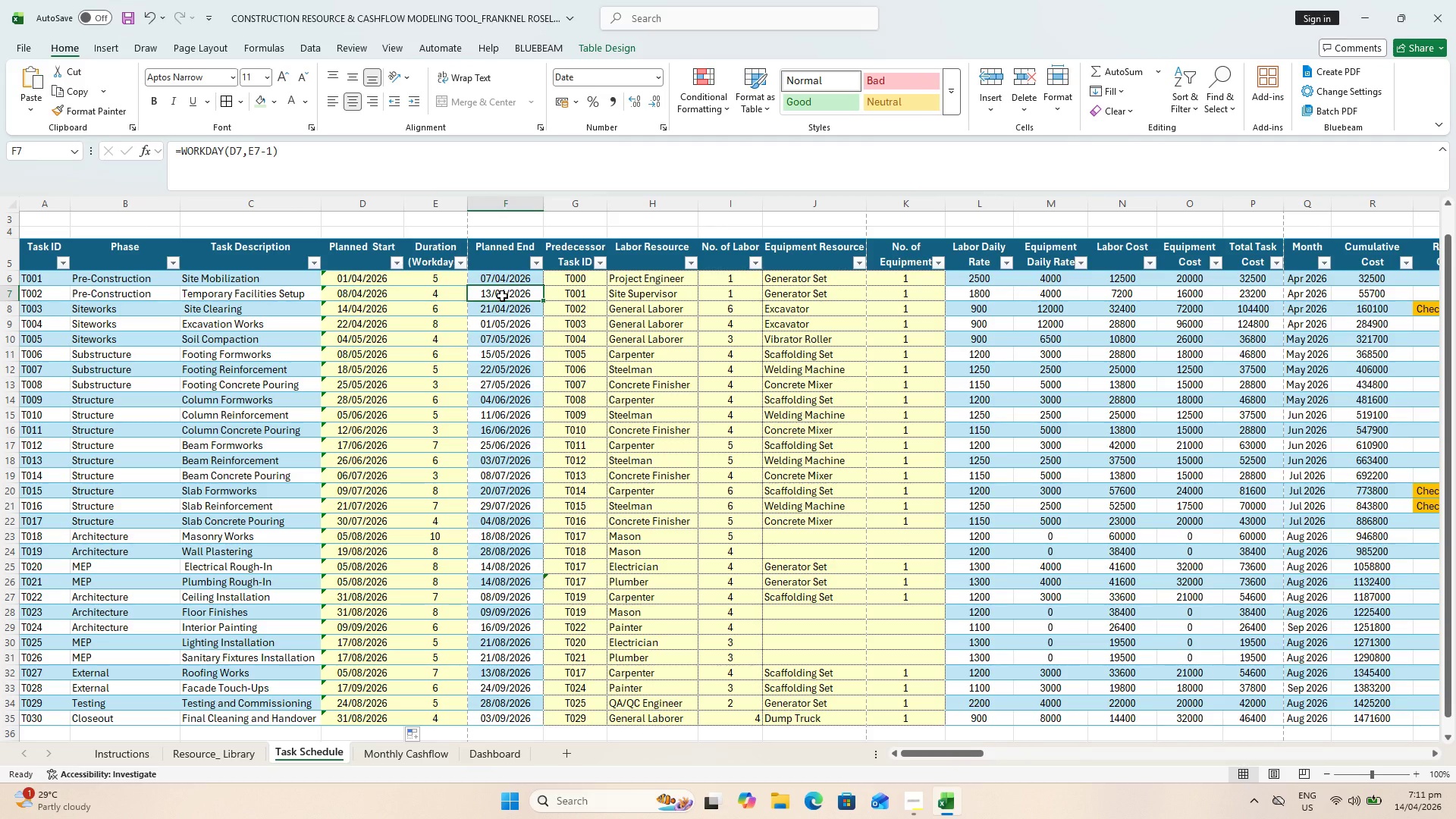 
left_click([519, 281])
 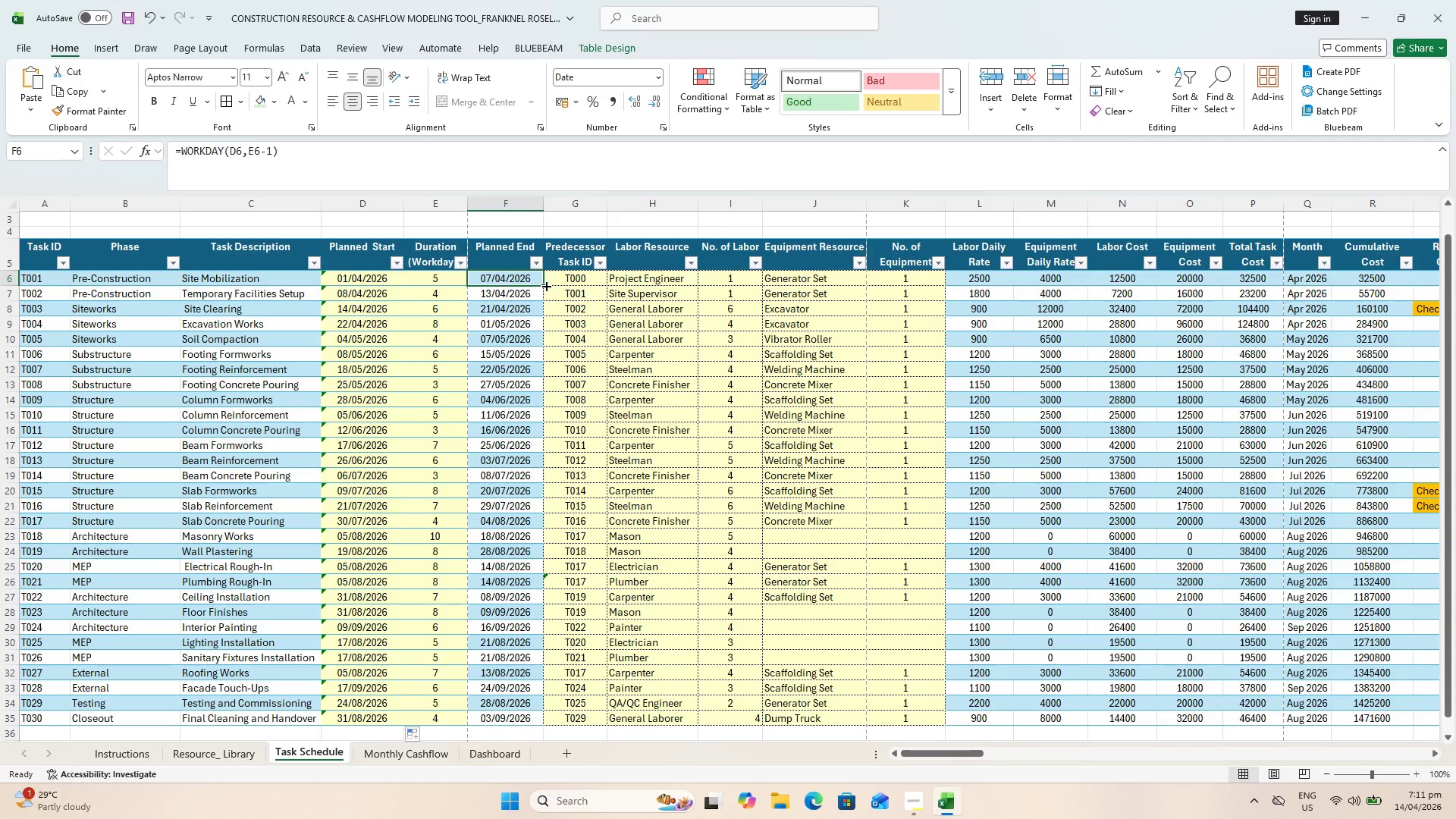 
left_click_drag(start_coordinate=[545, 285], to_coordinate=[545, 659])
 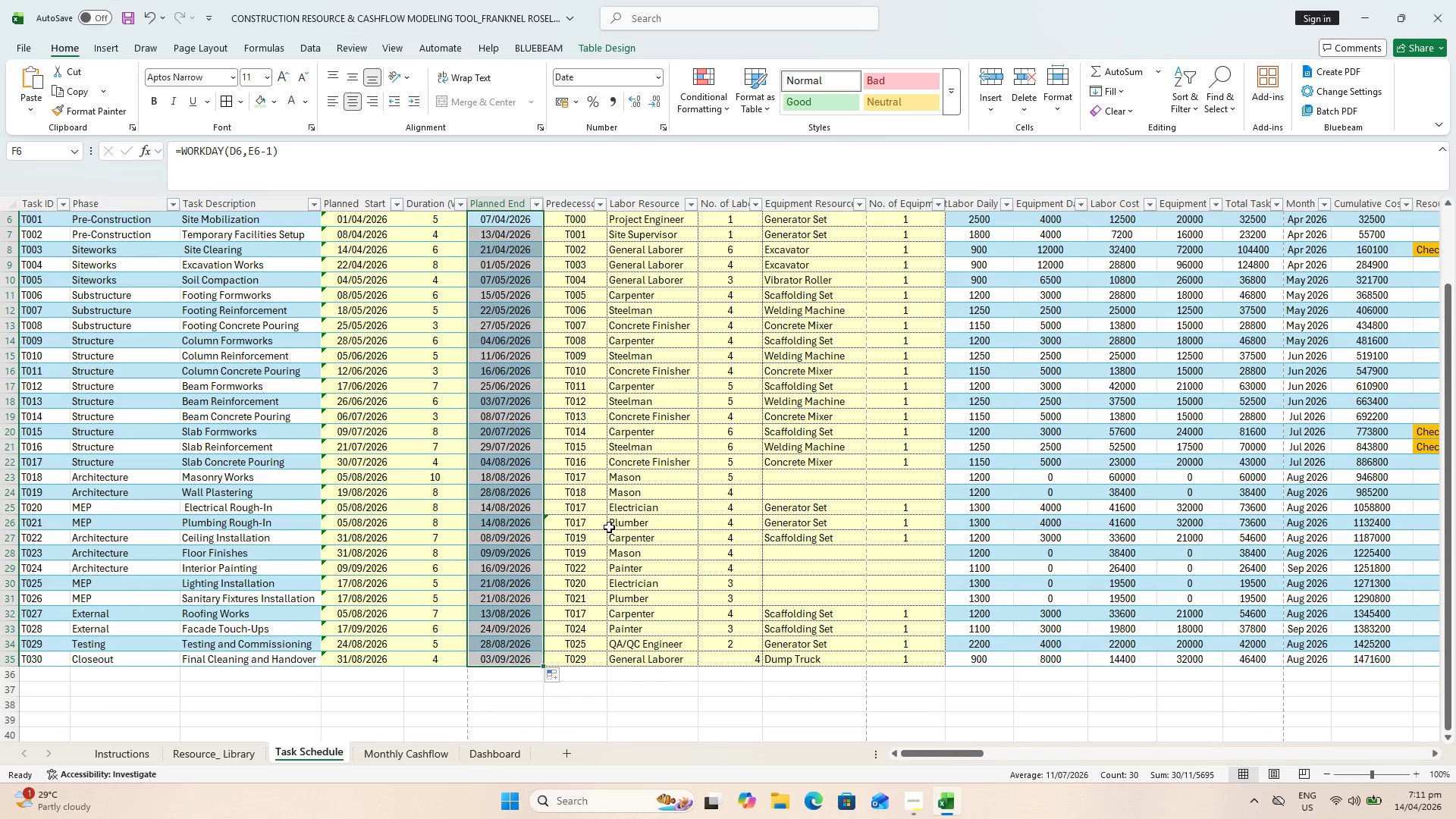 
scroll: coordinate [608, 527], scroll_direction: up, amount: 1.0
 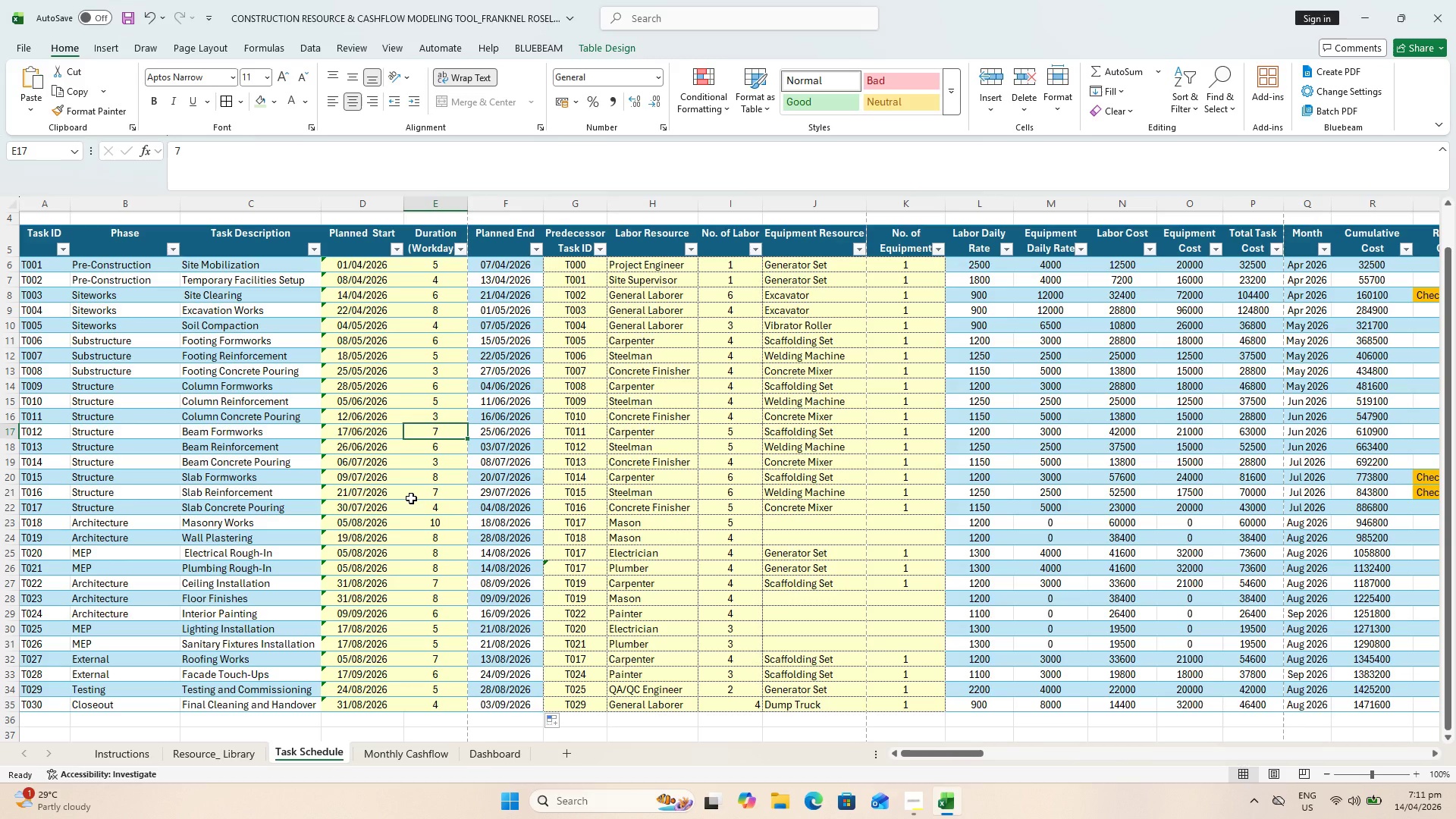 
left_click([714, 488])
 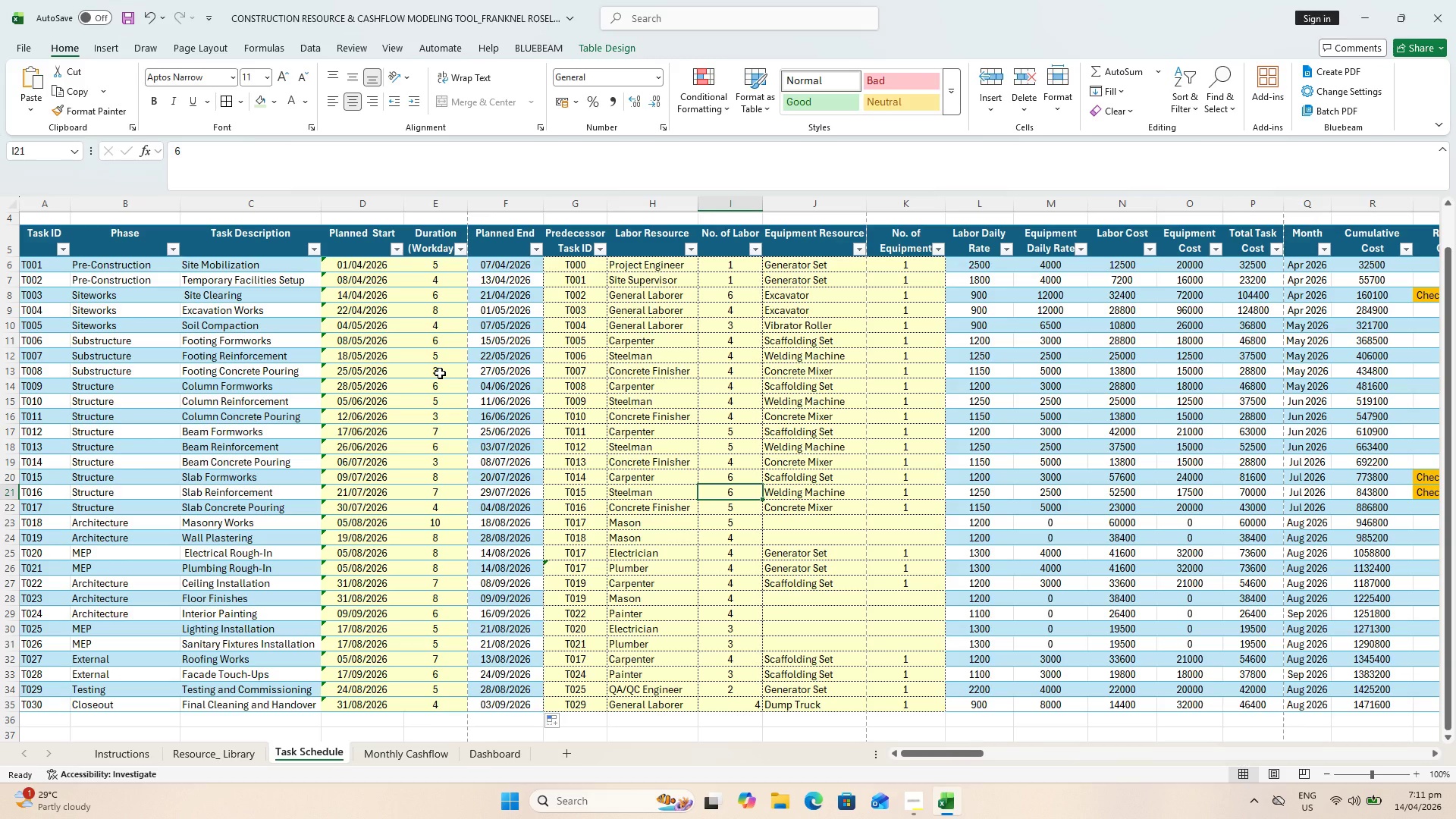 
scroll: coordinate [440, 373], scroll_direction: down, amount: 1.0
 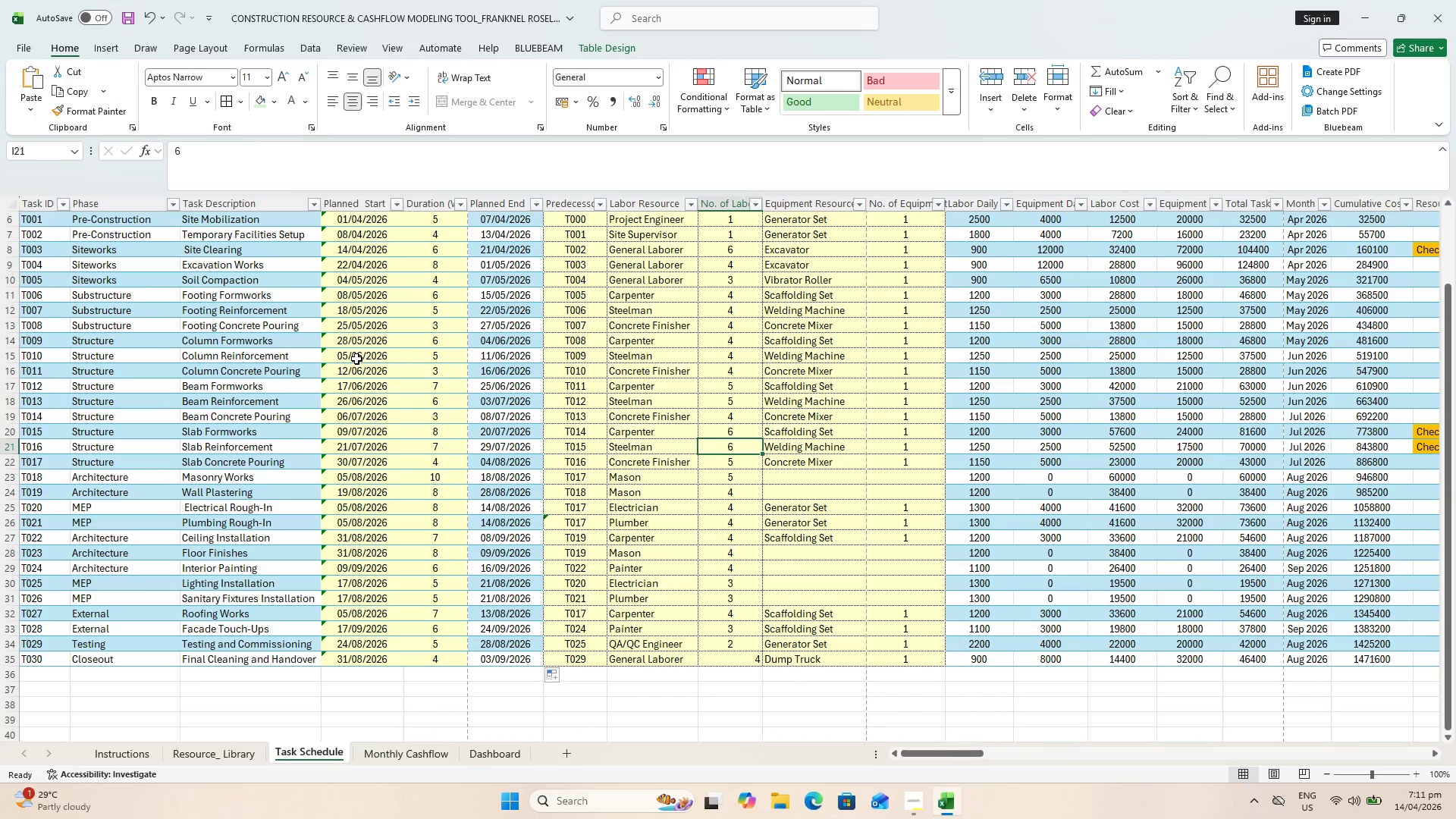 
scroll: coordinate [351, 353], scroll_direction: up, amount: 1.0
 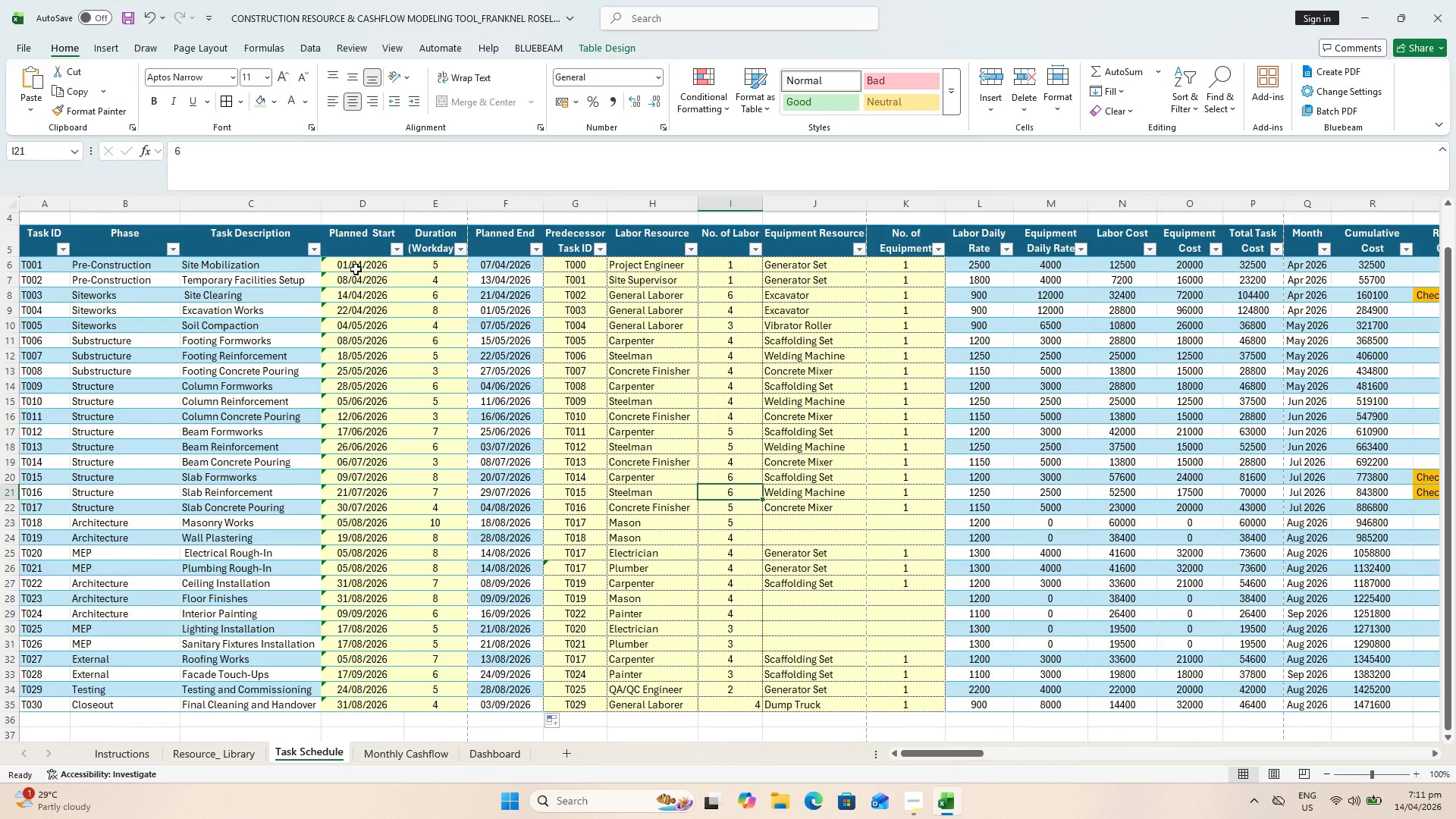 
left_click([359, 263])
 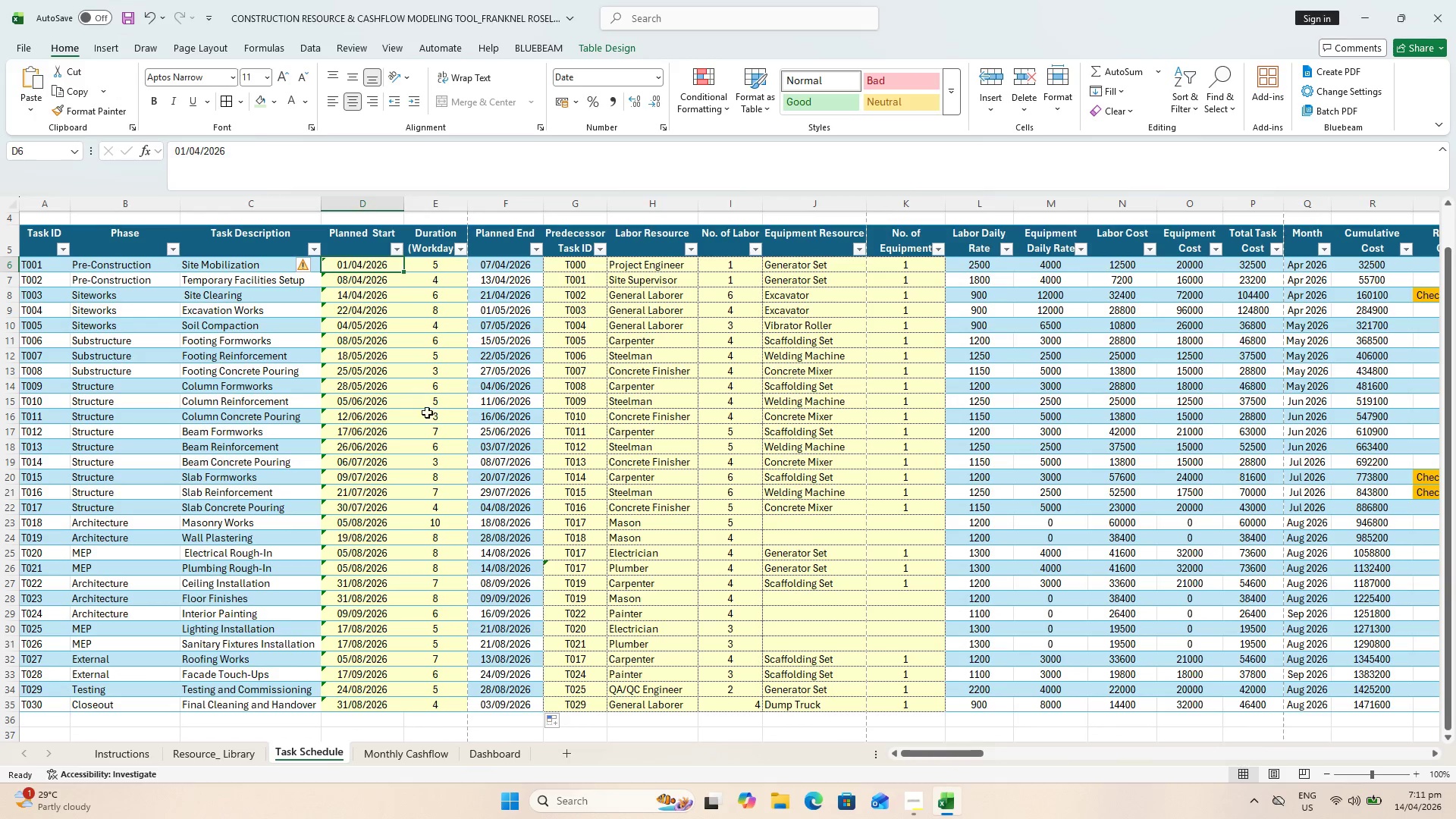 
hold_key(key=ShiftLeft, duration=0.81)
 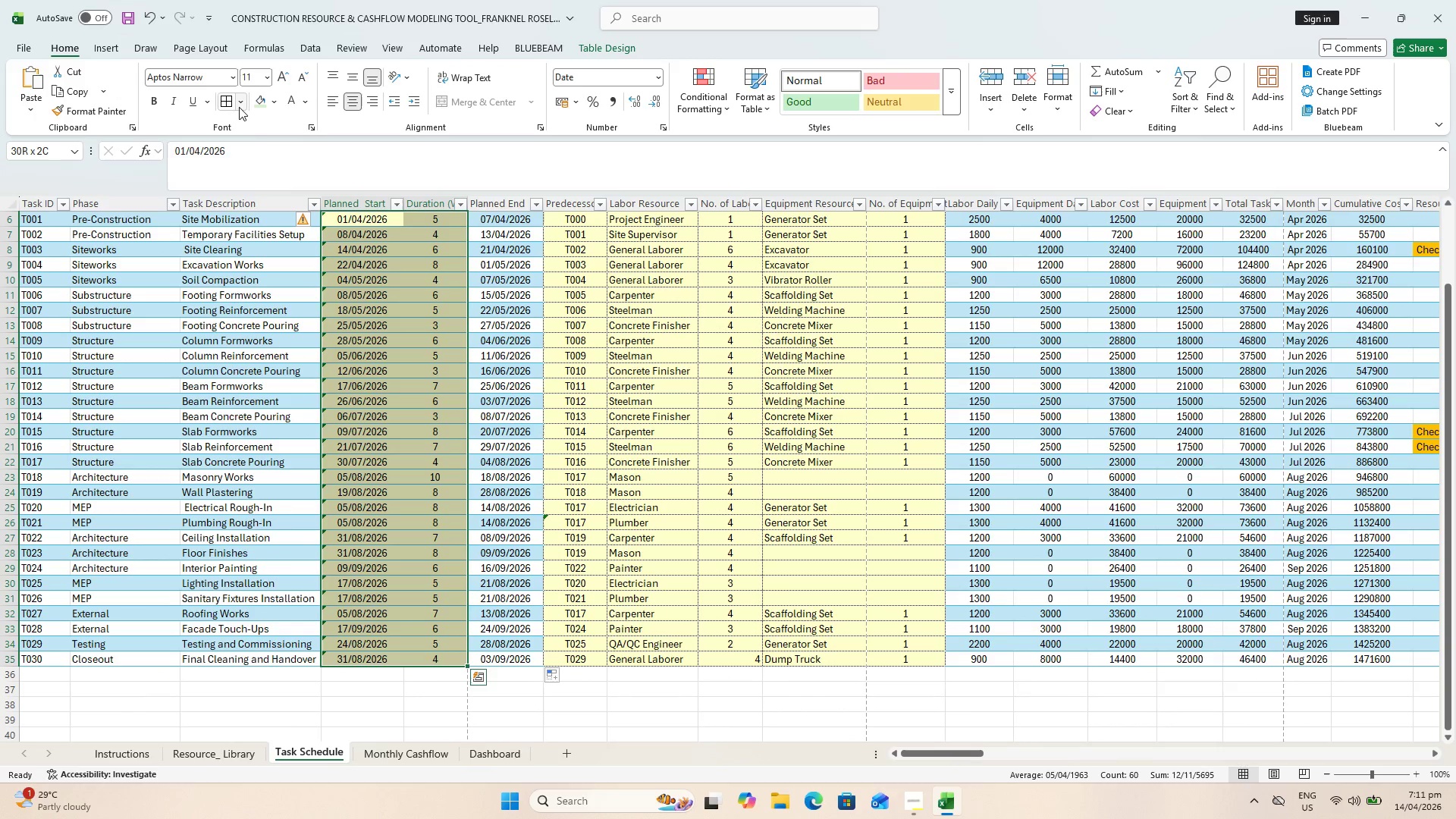 
scroll: coordinate [431, 426], scroll_direction: down, amount: 1.0
 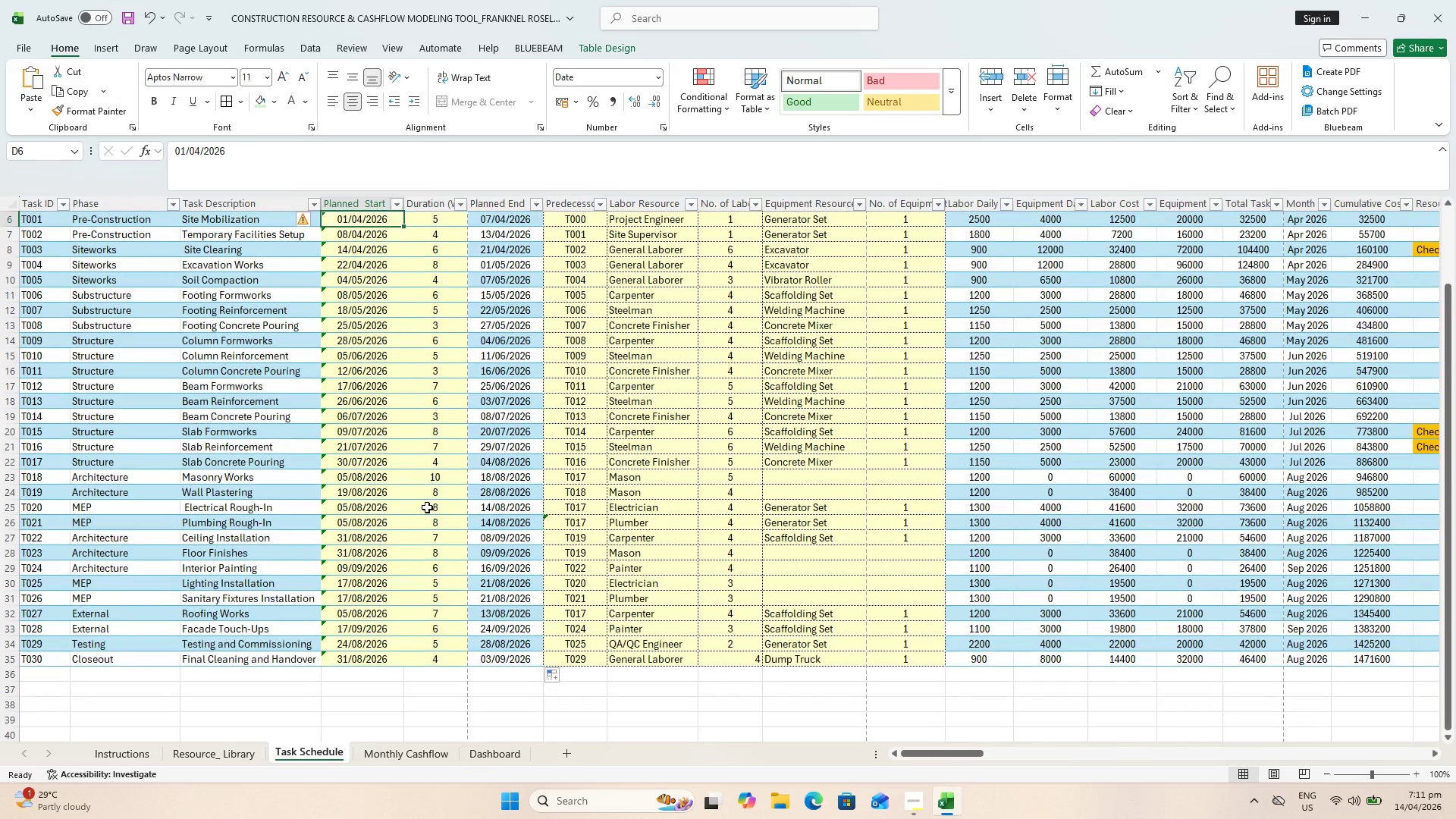 
left_click([438, 657])
 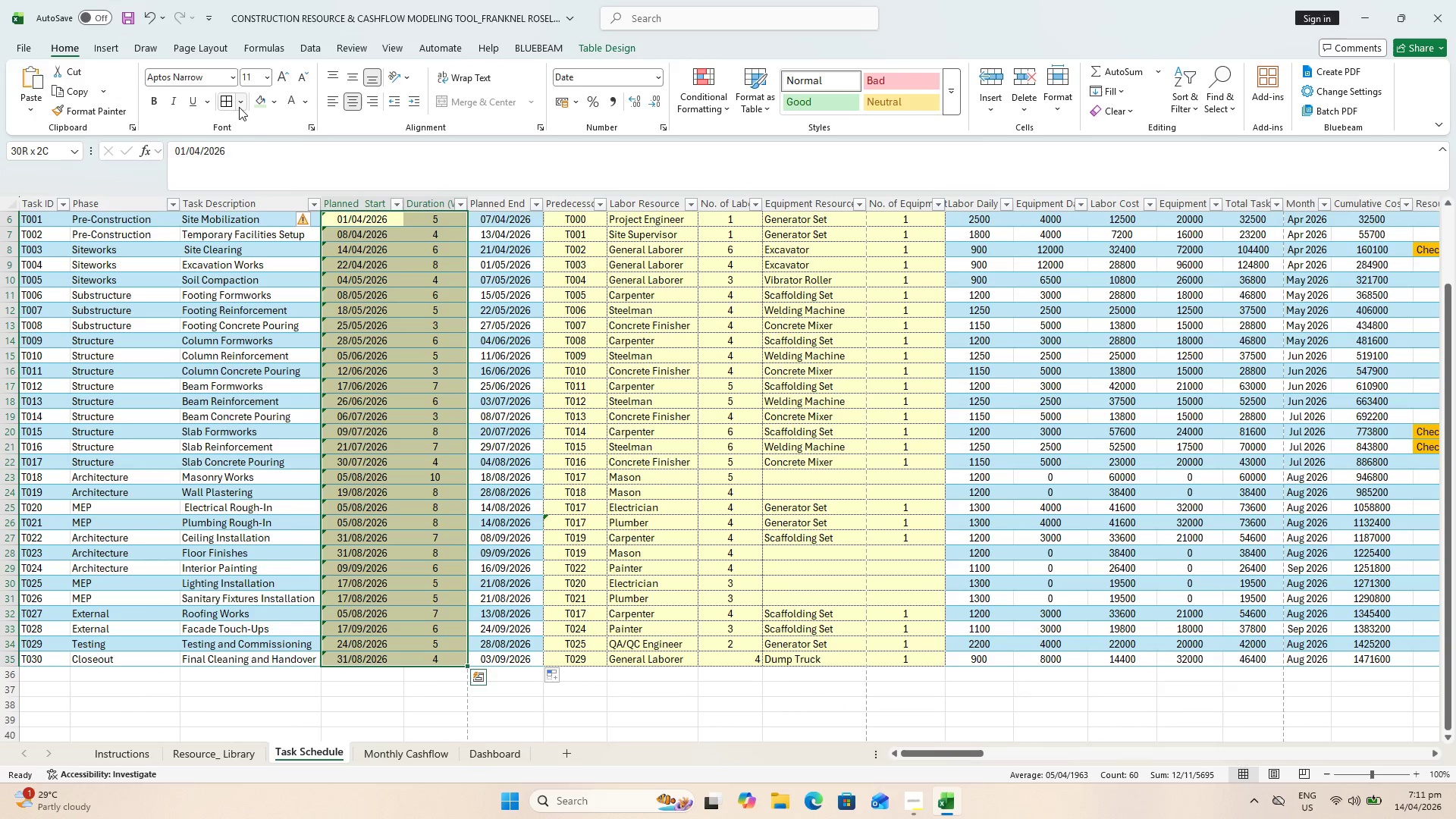 
left_click([242, 102])
 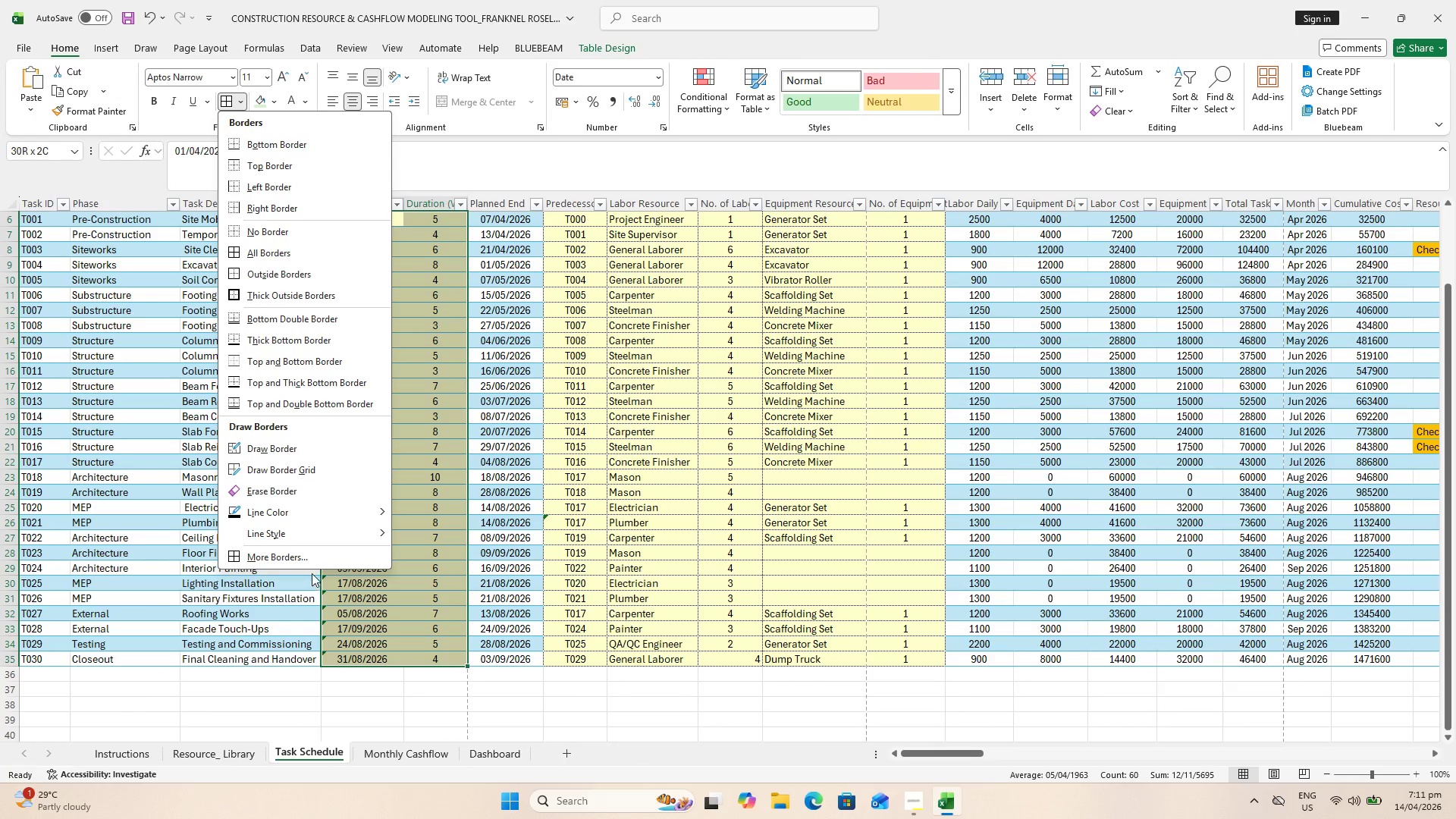 
left_click([312, 560])
 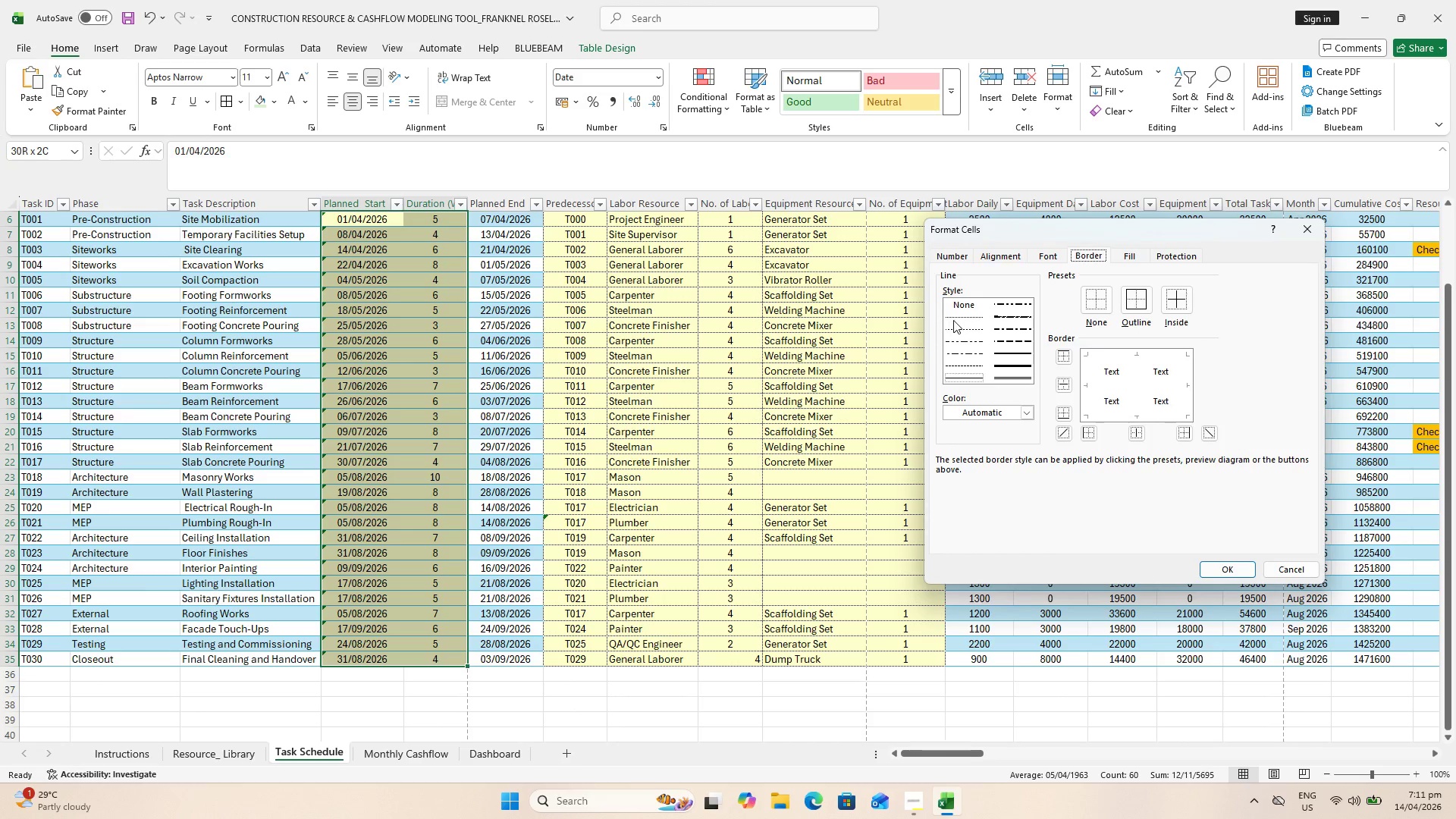 
left_click([953, 320])
 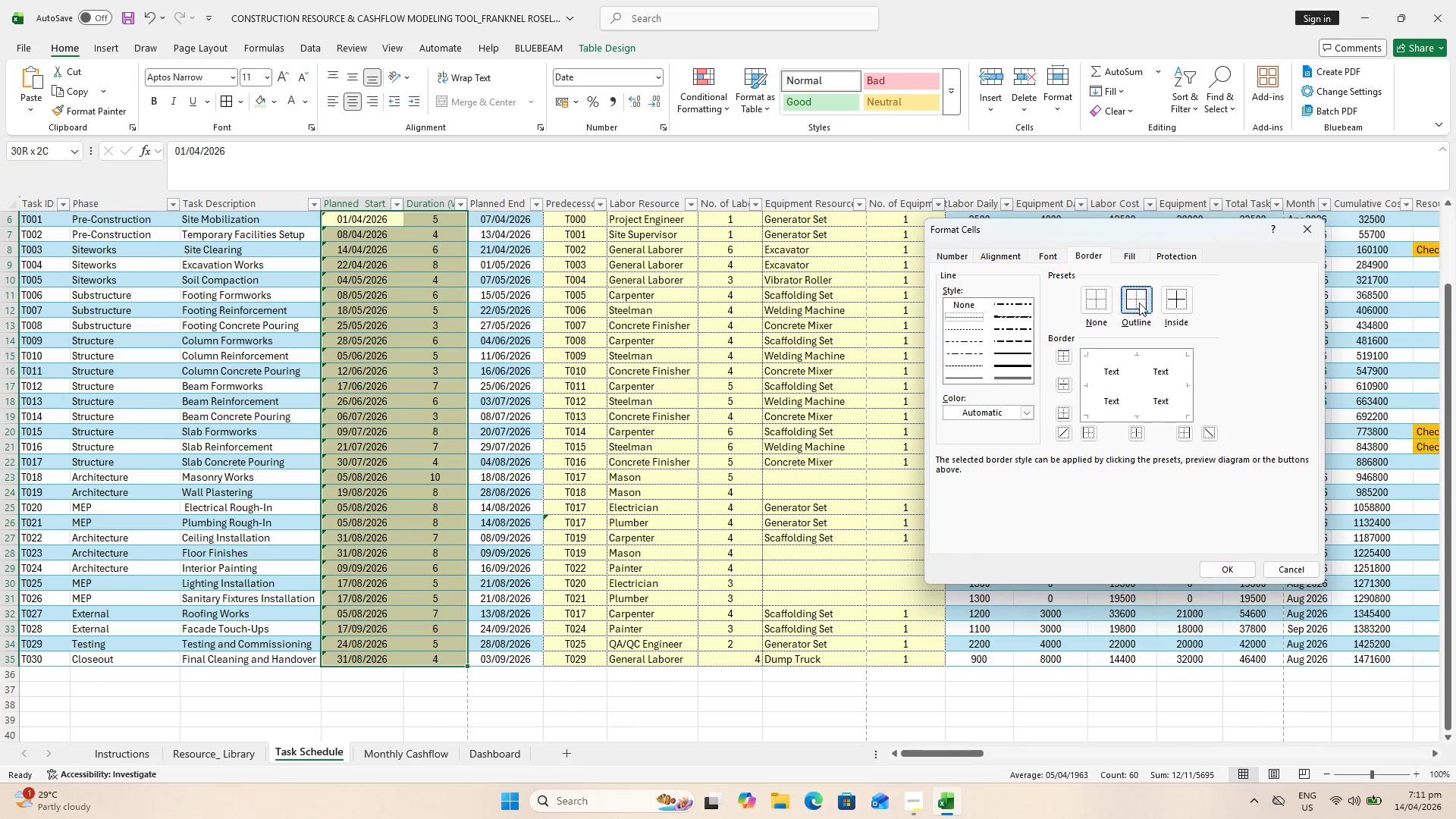 
double_click([1171, 300])
 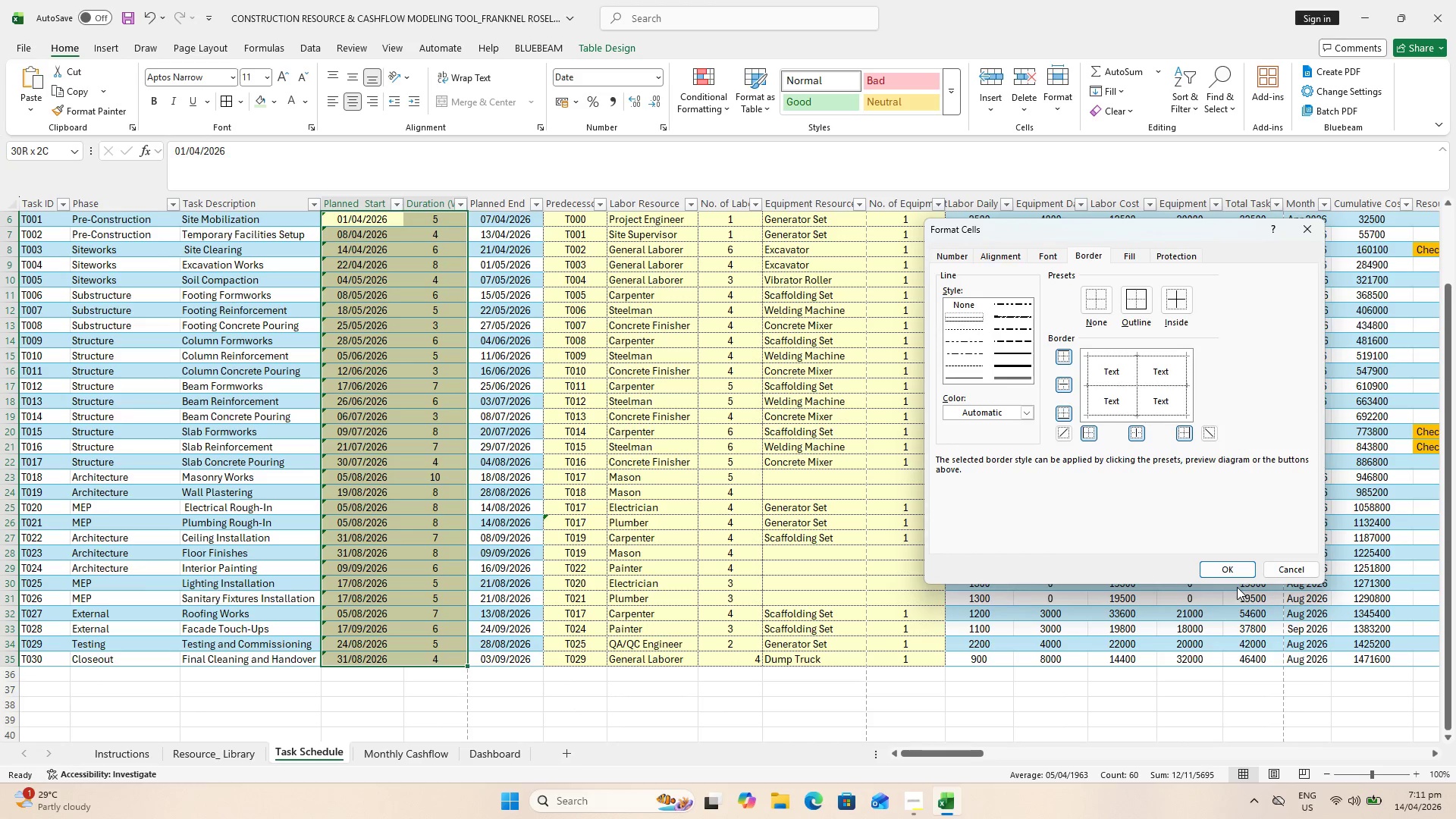 
left_click([1228, 575])
 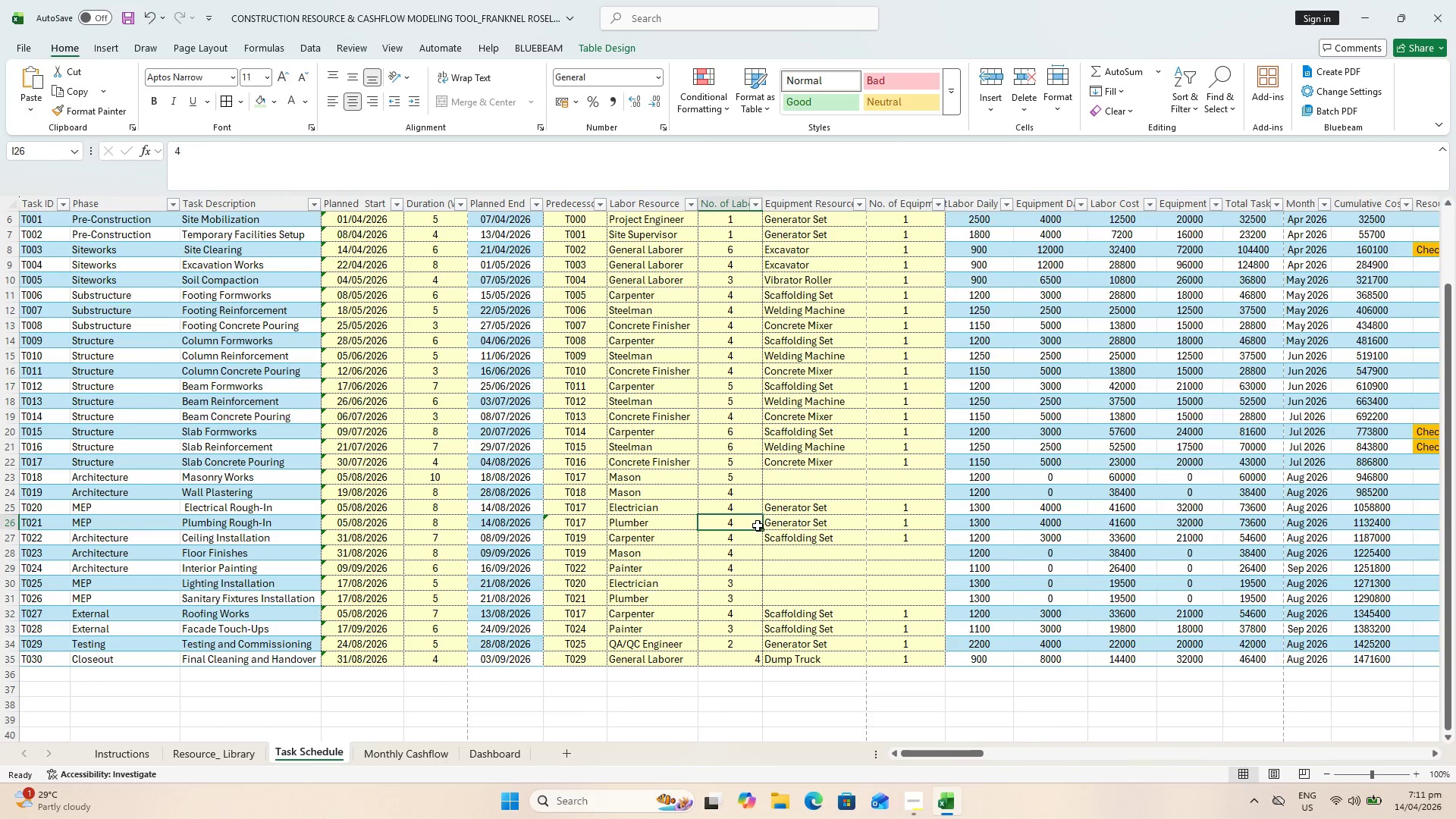 
scroll: coordinate [695, 466], scroll_direction: up, amount: 1.0
 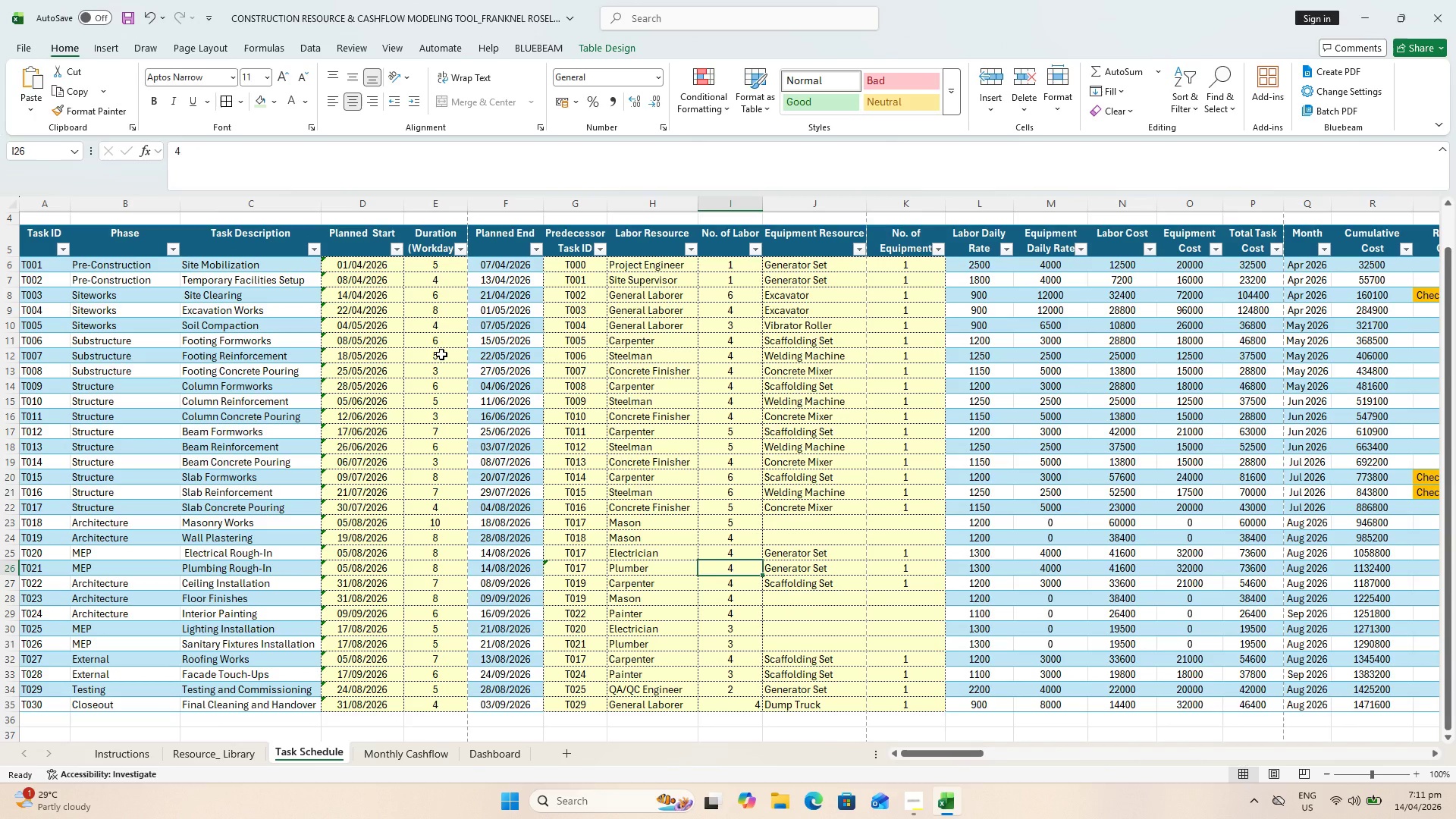 
wait(9.87)
 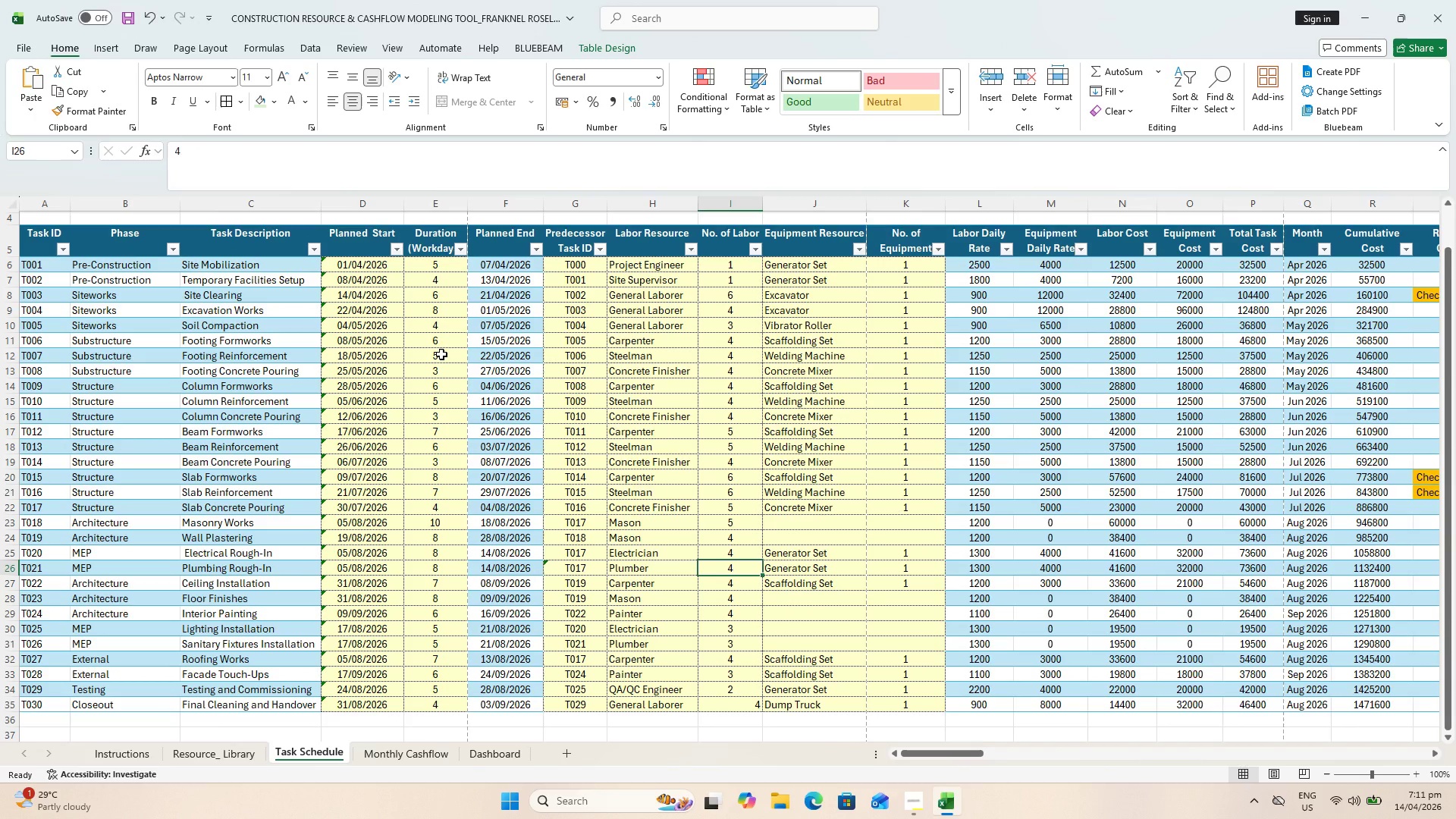 
mouse_move([217, 158])
 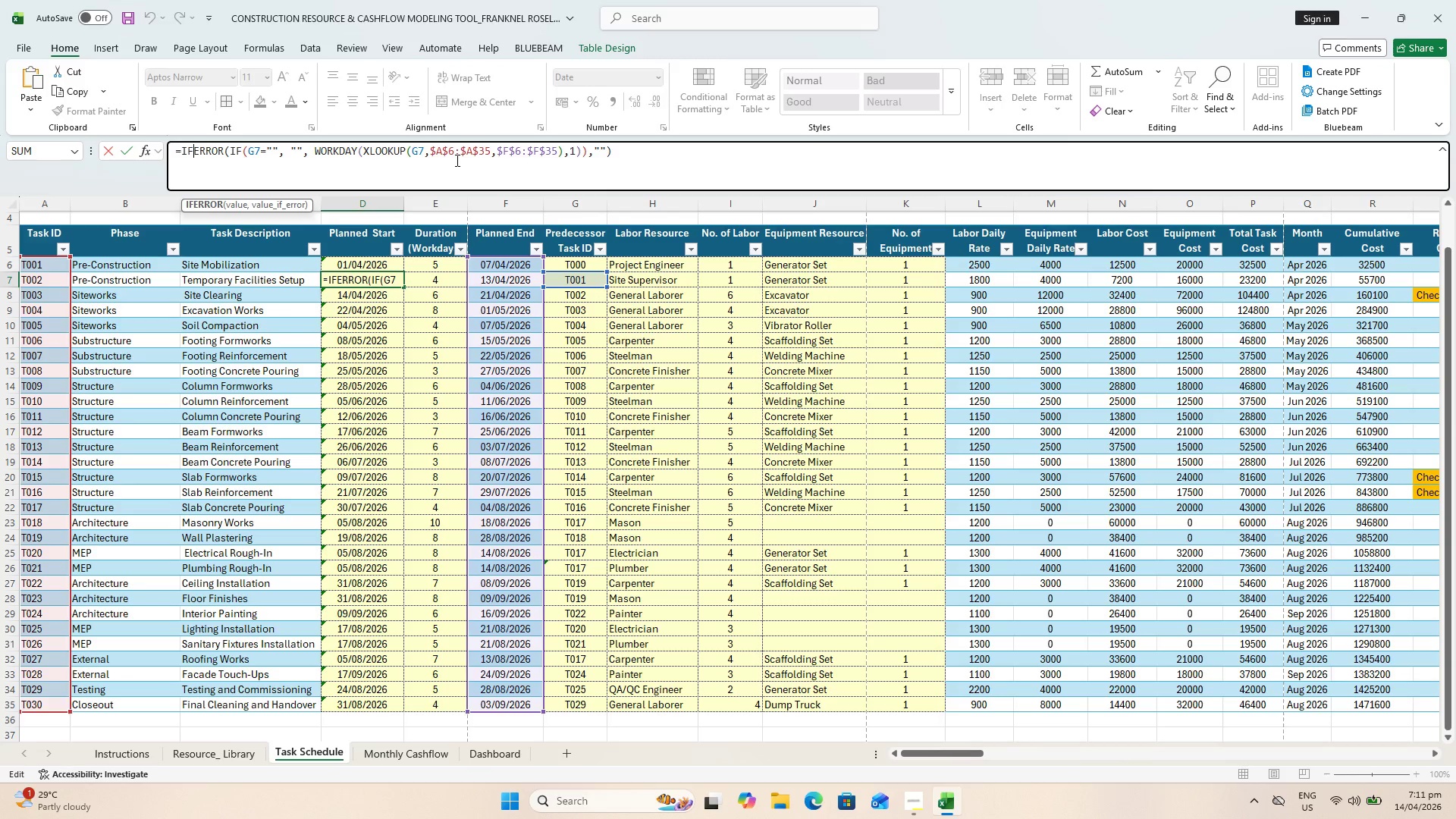 
wait(10.84)
 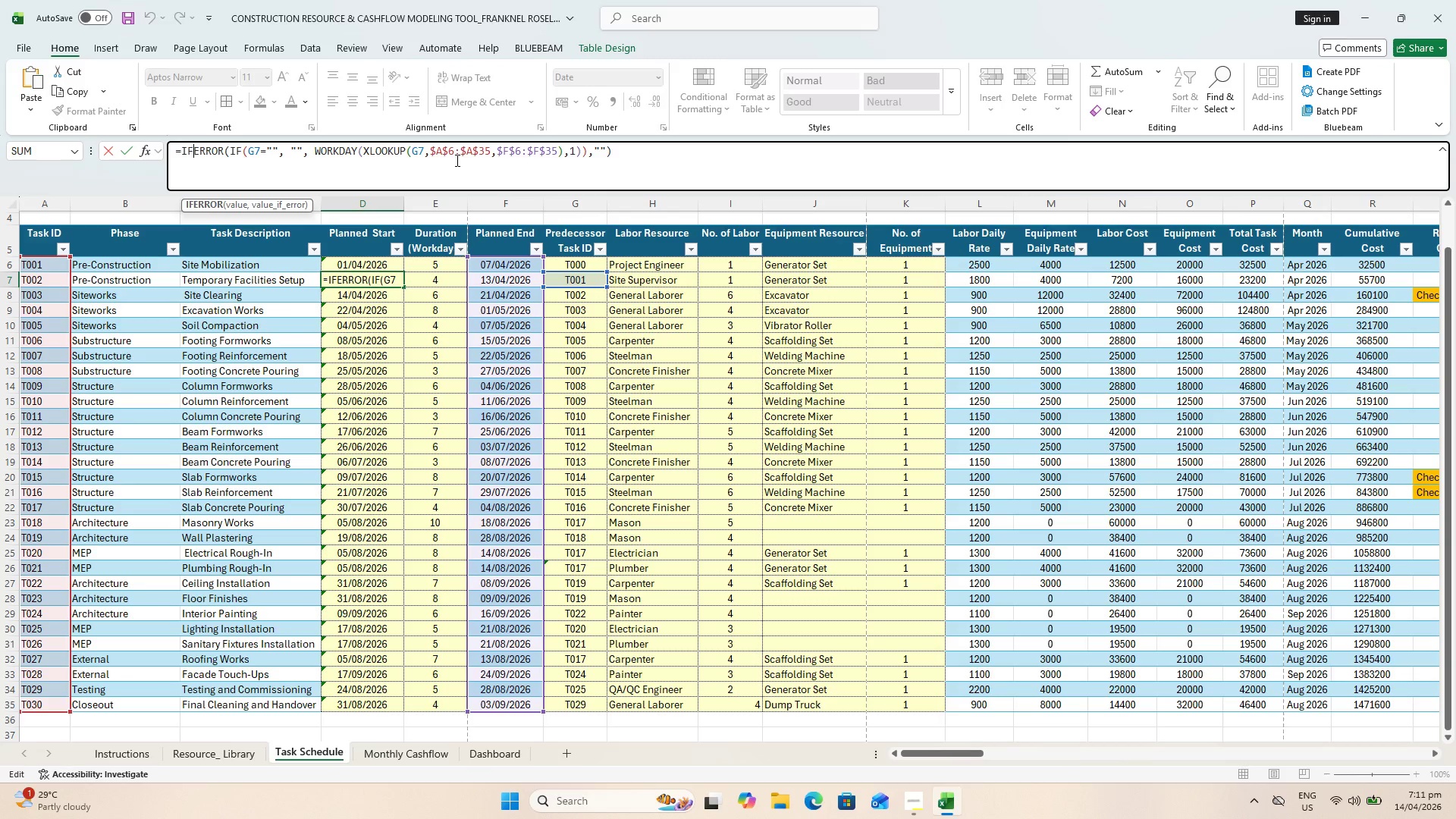 
key(Enter)
 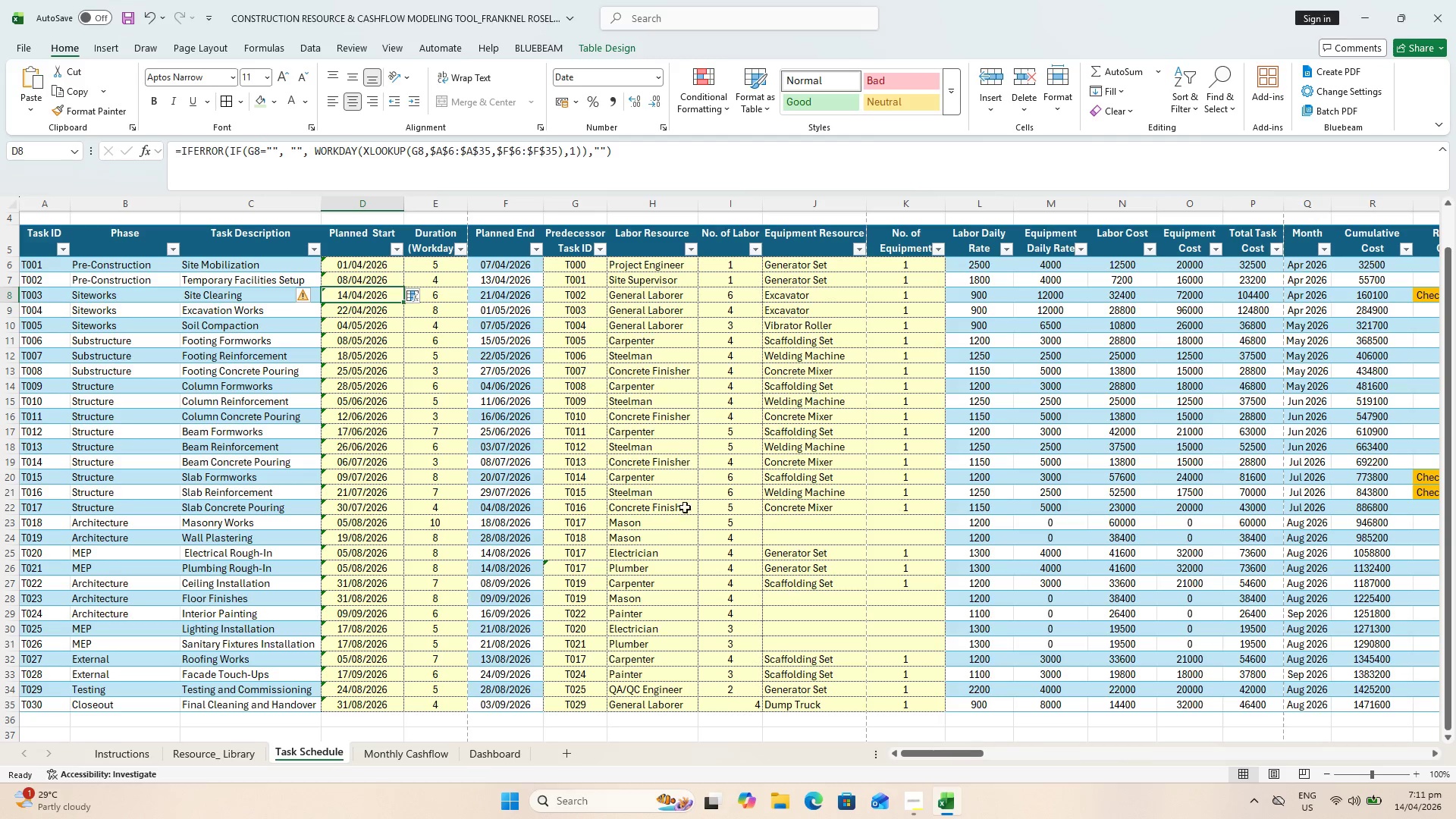 
wait(5.81)
 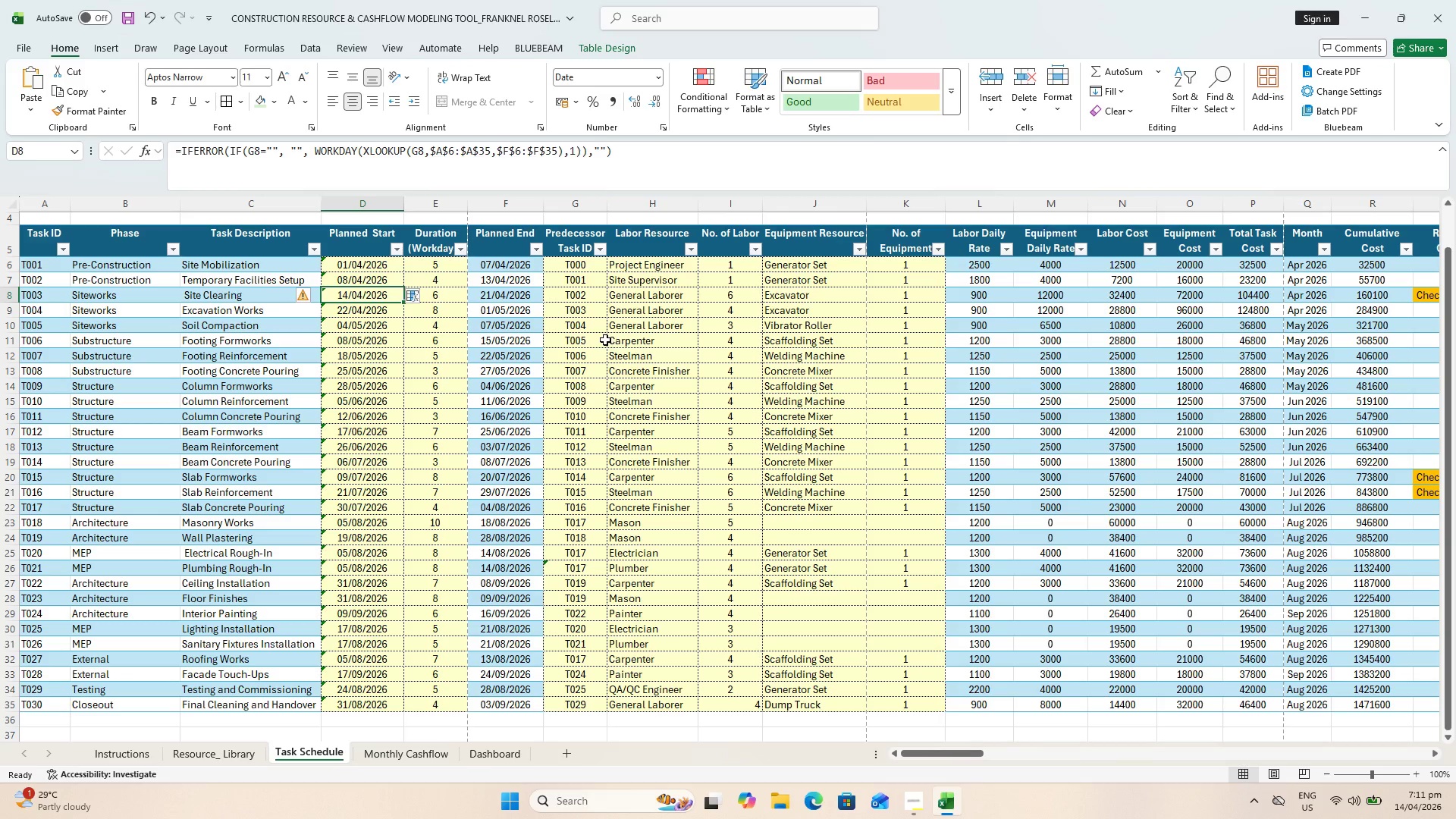 
left_click_drag(start_coordinate=[915, 756], to_coordinate=[993, 748])
 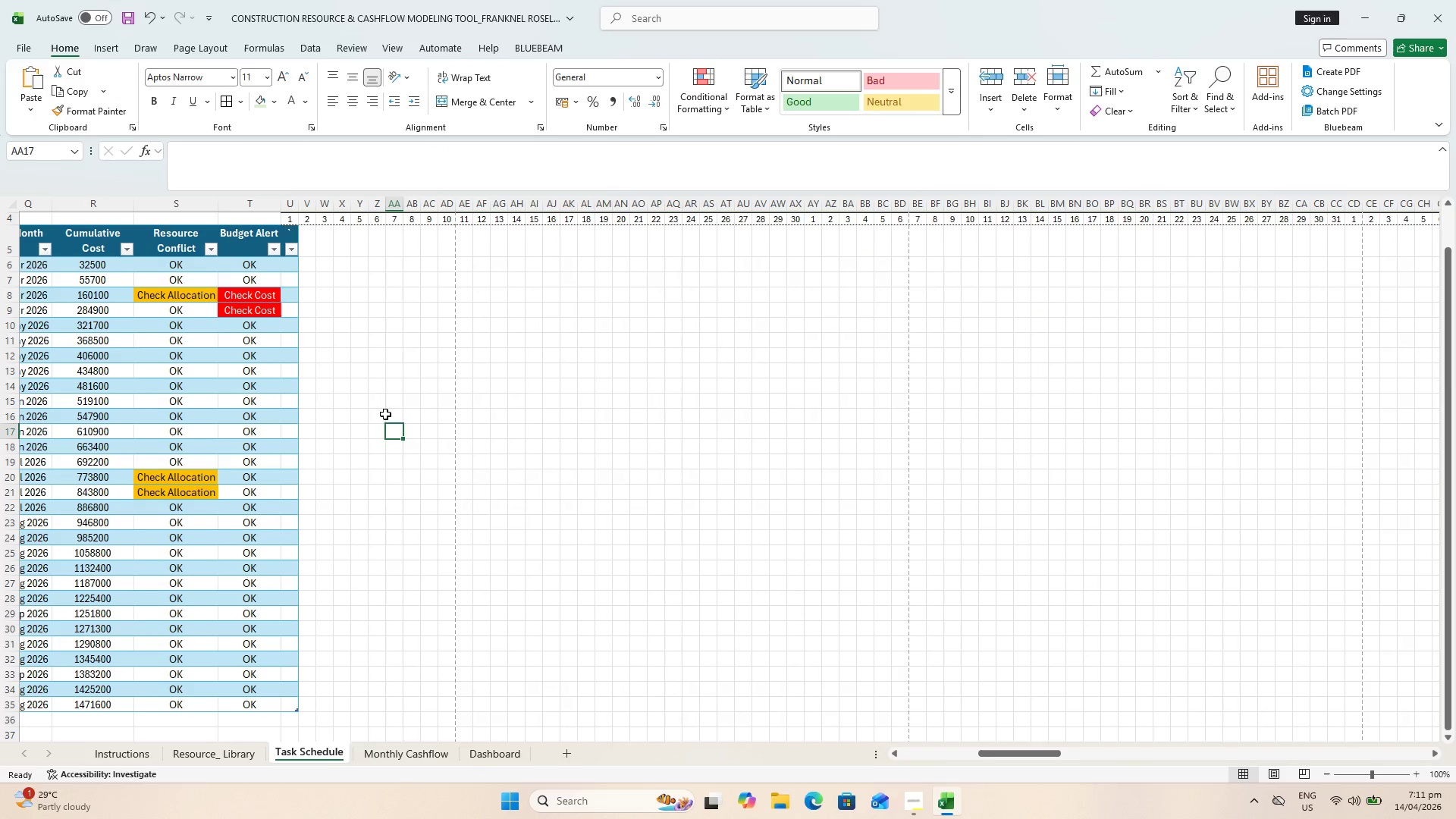 
left_click([290, 237])
 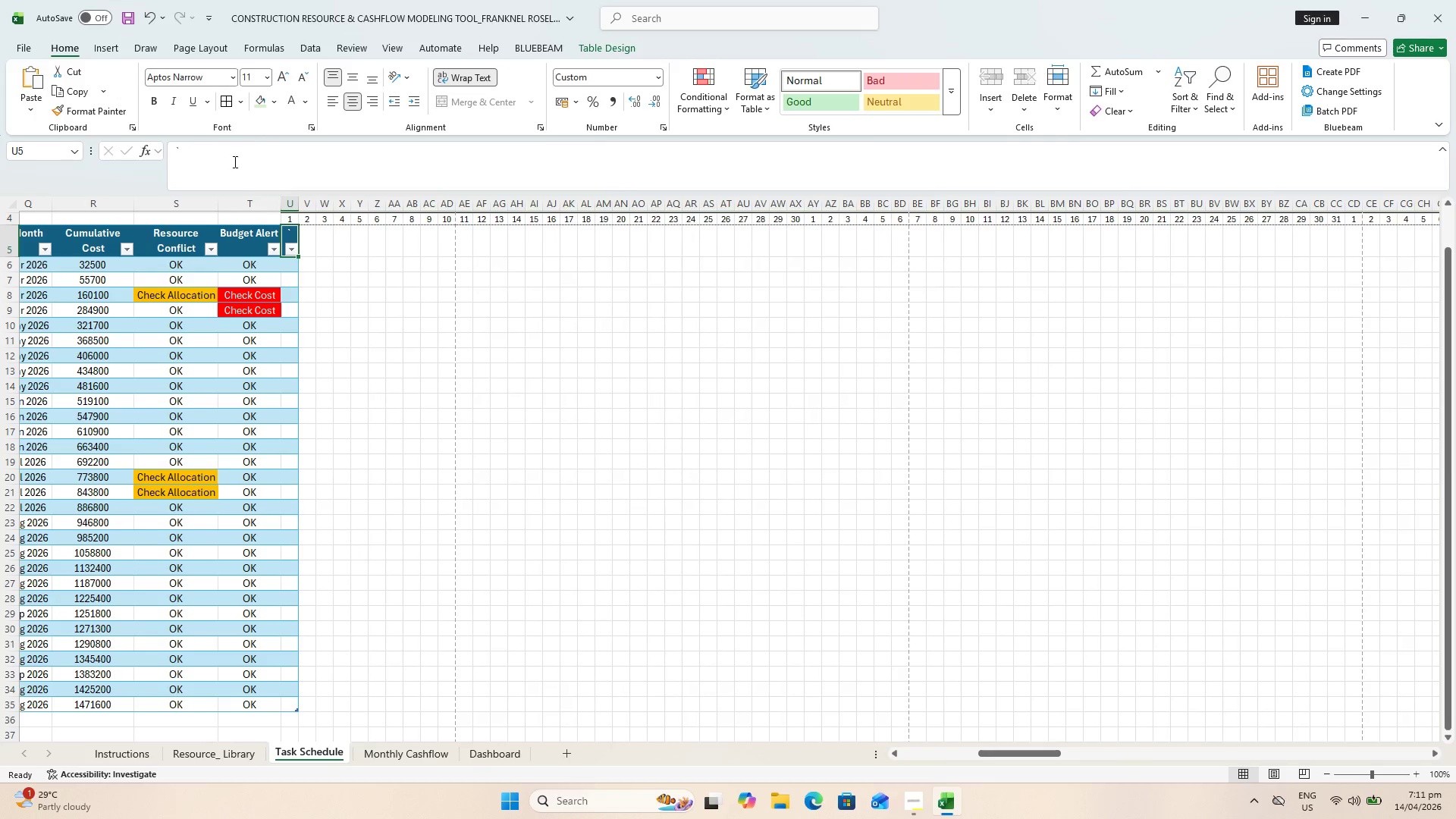 
left_click([224, 151])
 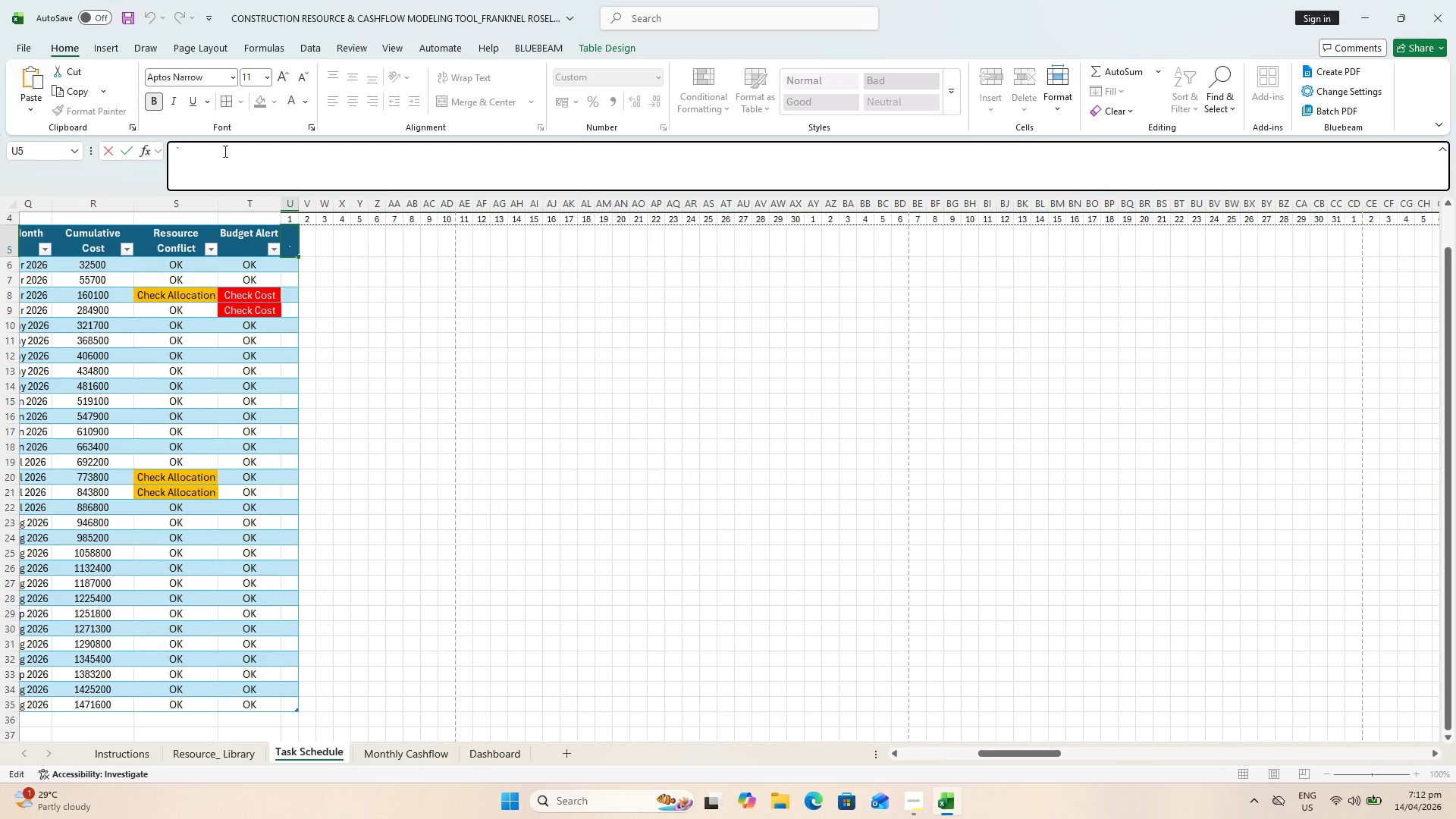 
key(Backspace)
 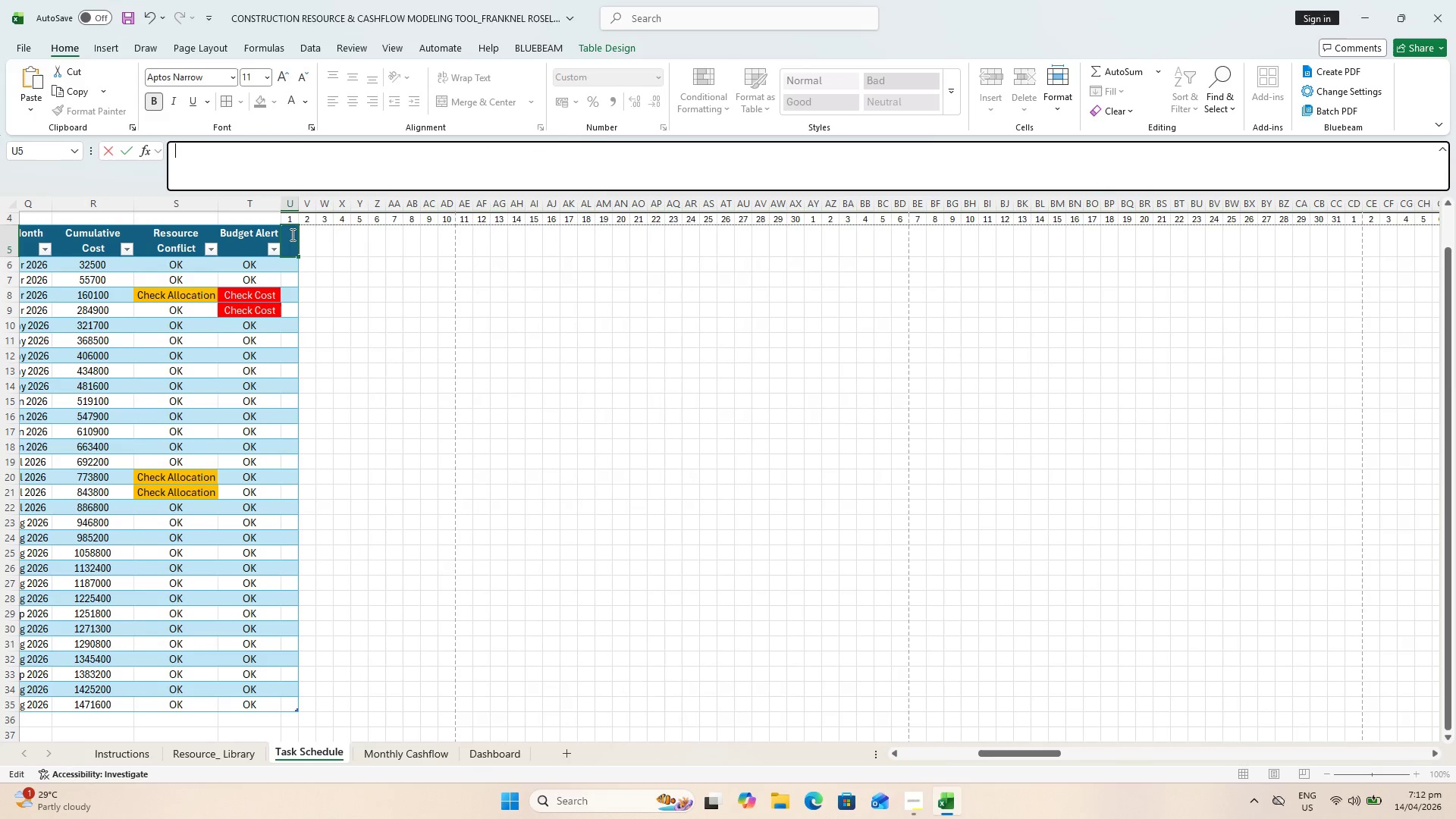 
hold_key(key=ShiftLeft, duration=0.89)
left_click([294, 711])
 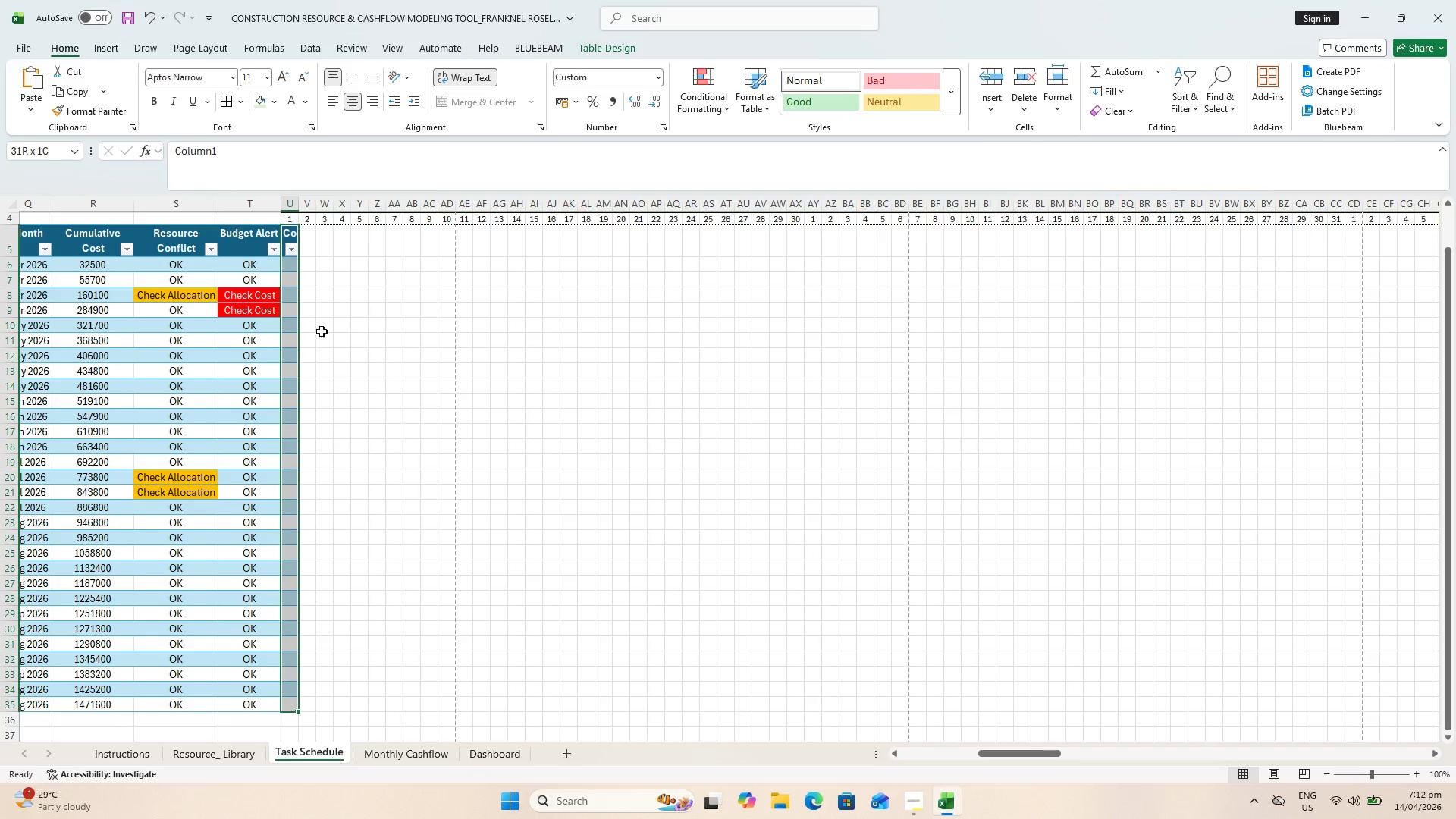 
key(Escape)
 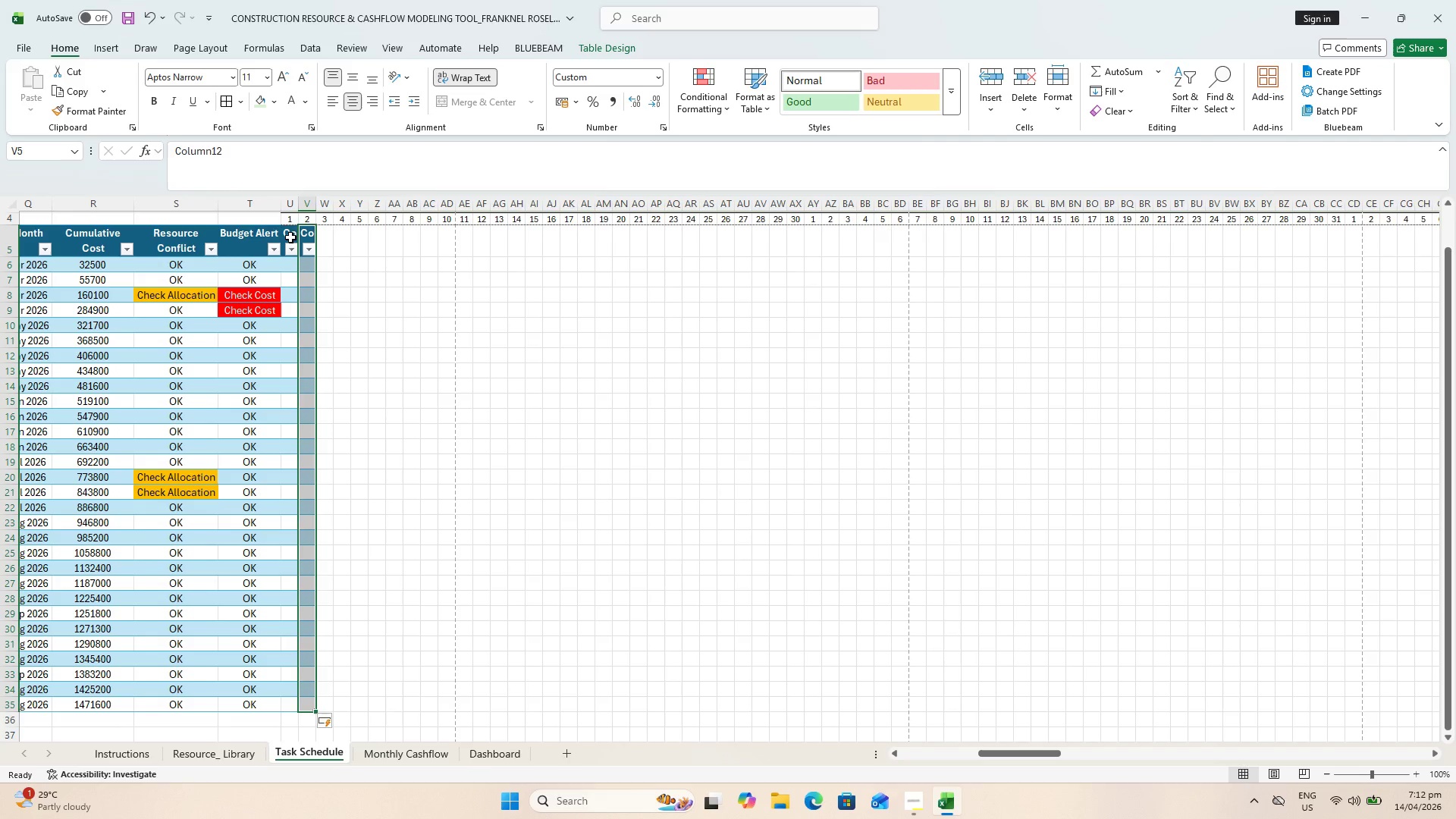 
key(Control+ControlLeft)
 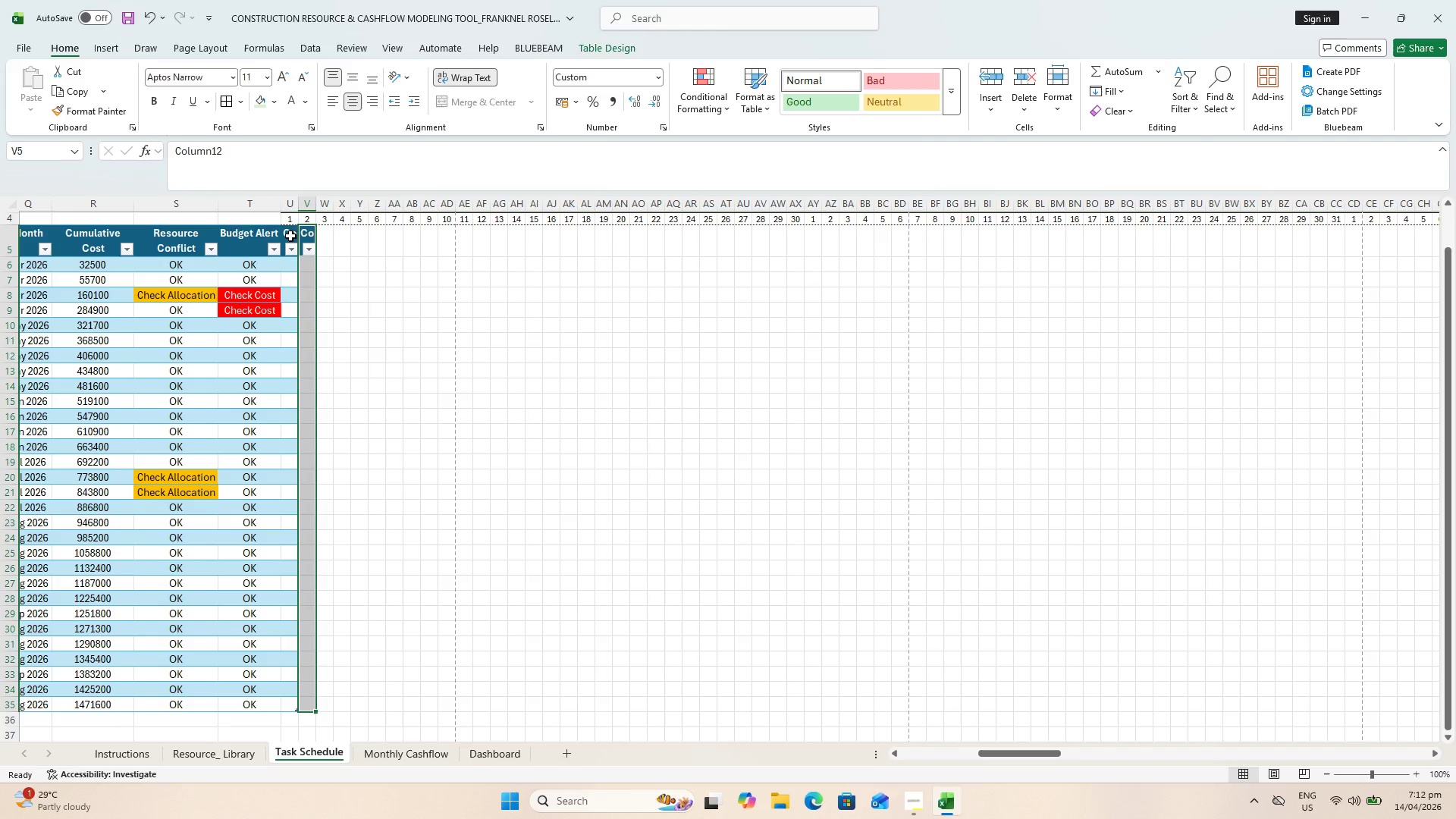 
key(Control+Z)
 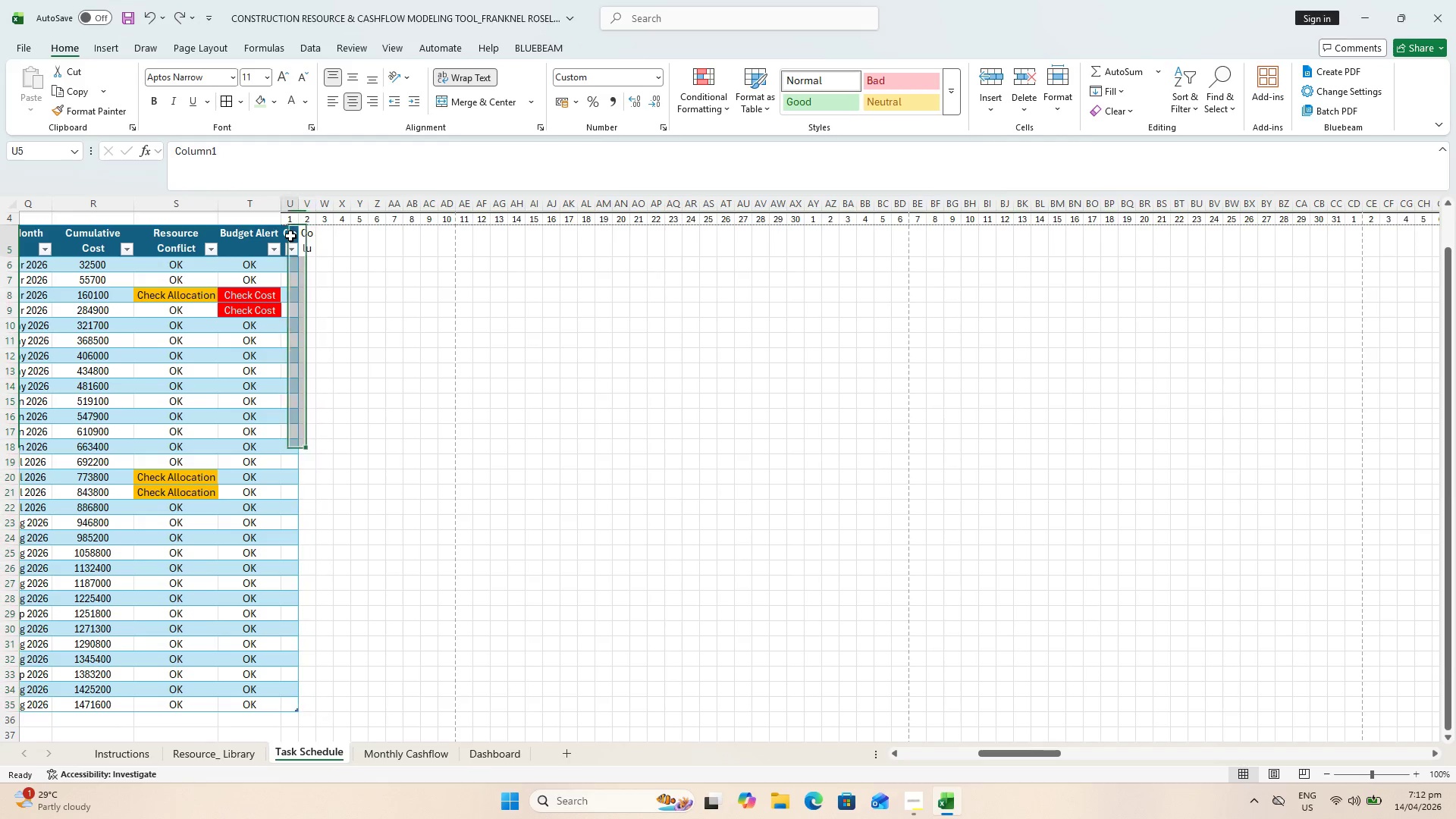 
left_click([290, 236])
 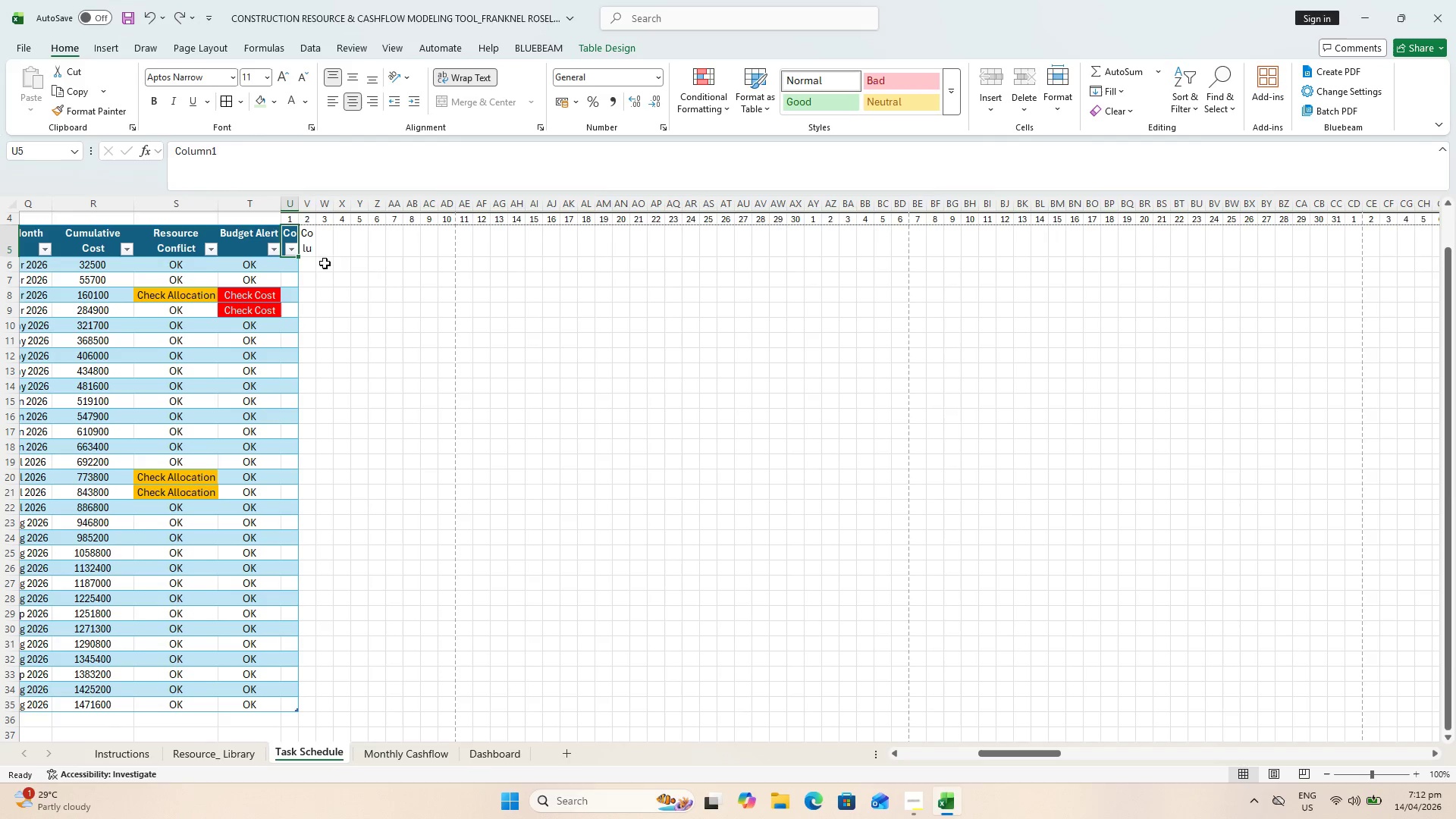 
left_click([305, 243])
 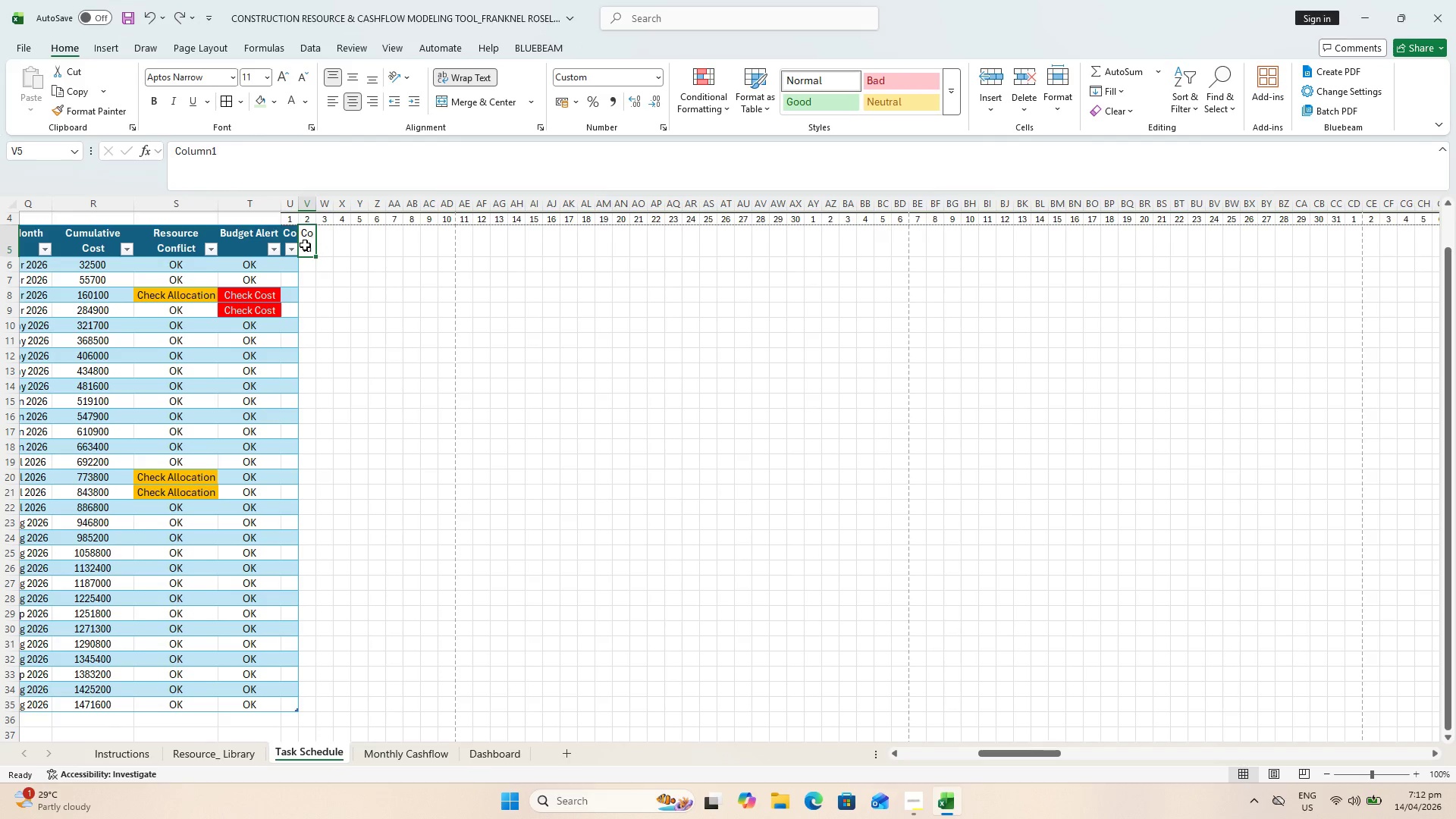 
key(Delete)
 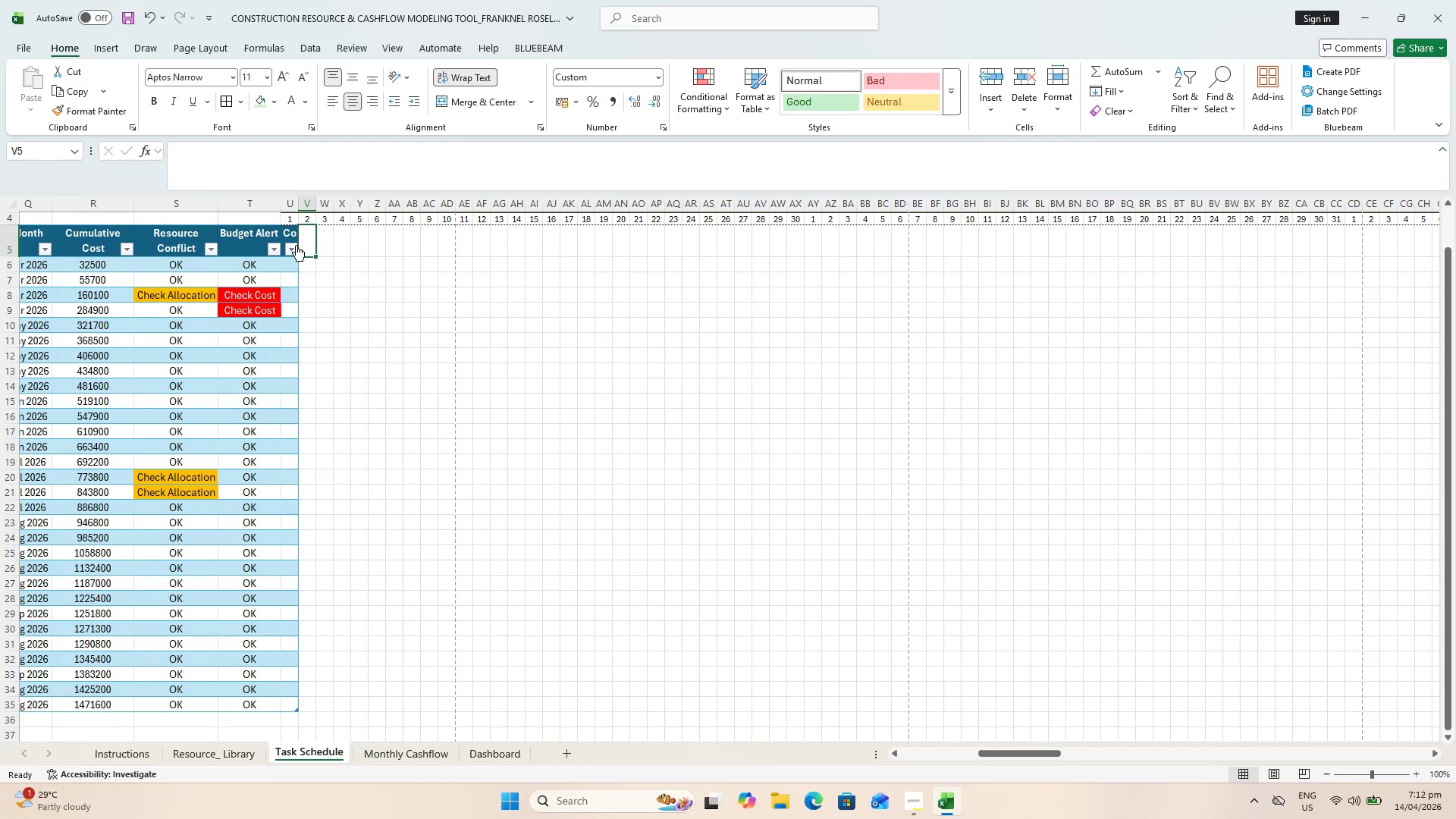 
left_click([292, 241])
 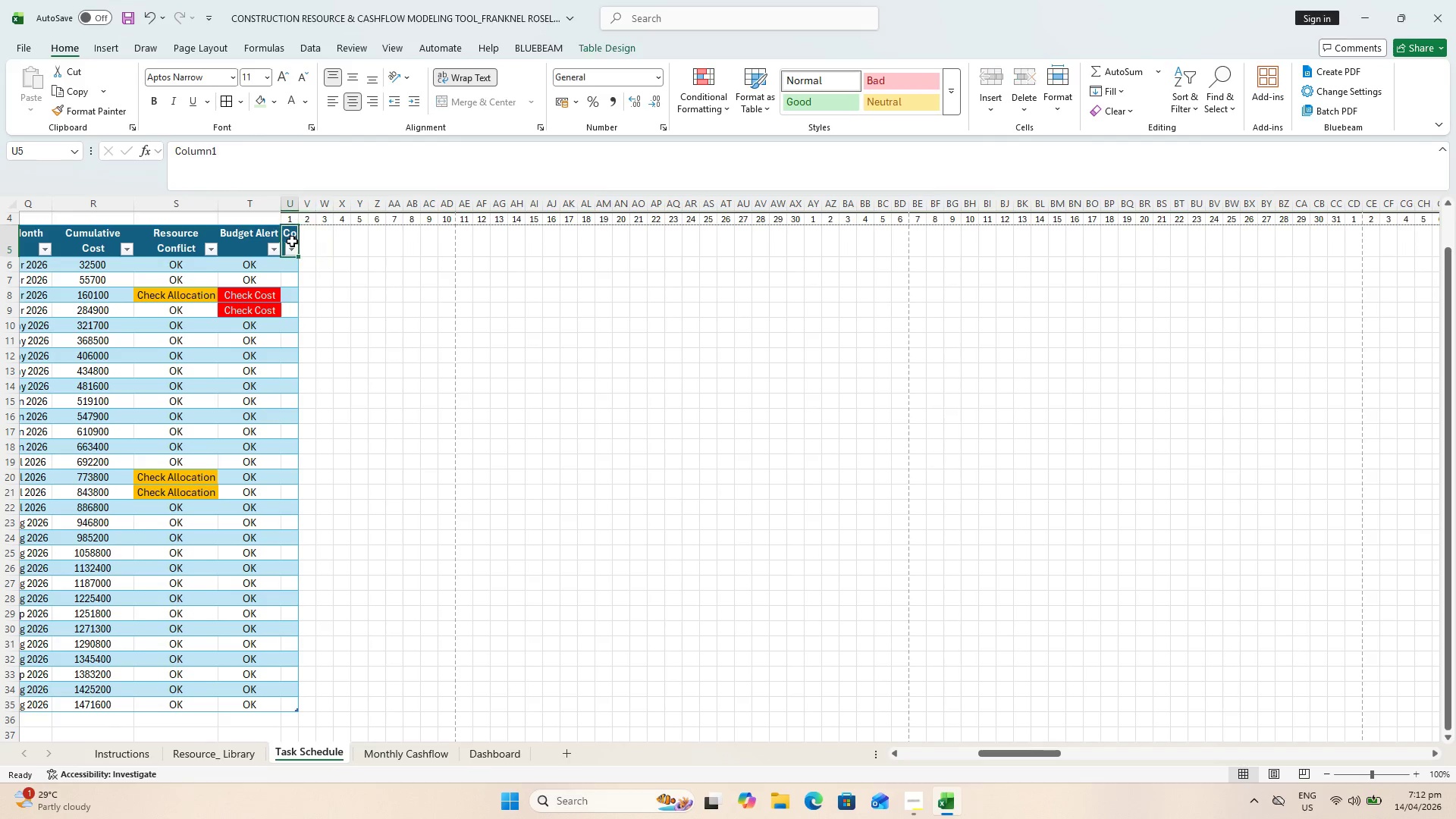 
key(Delete)
 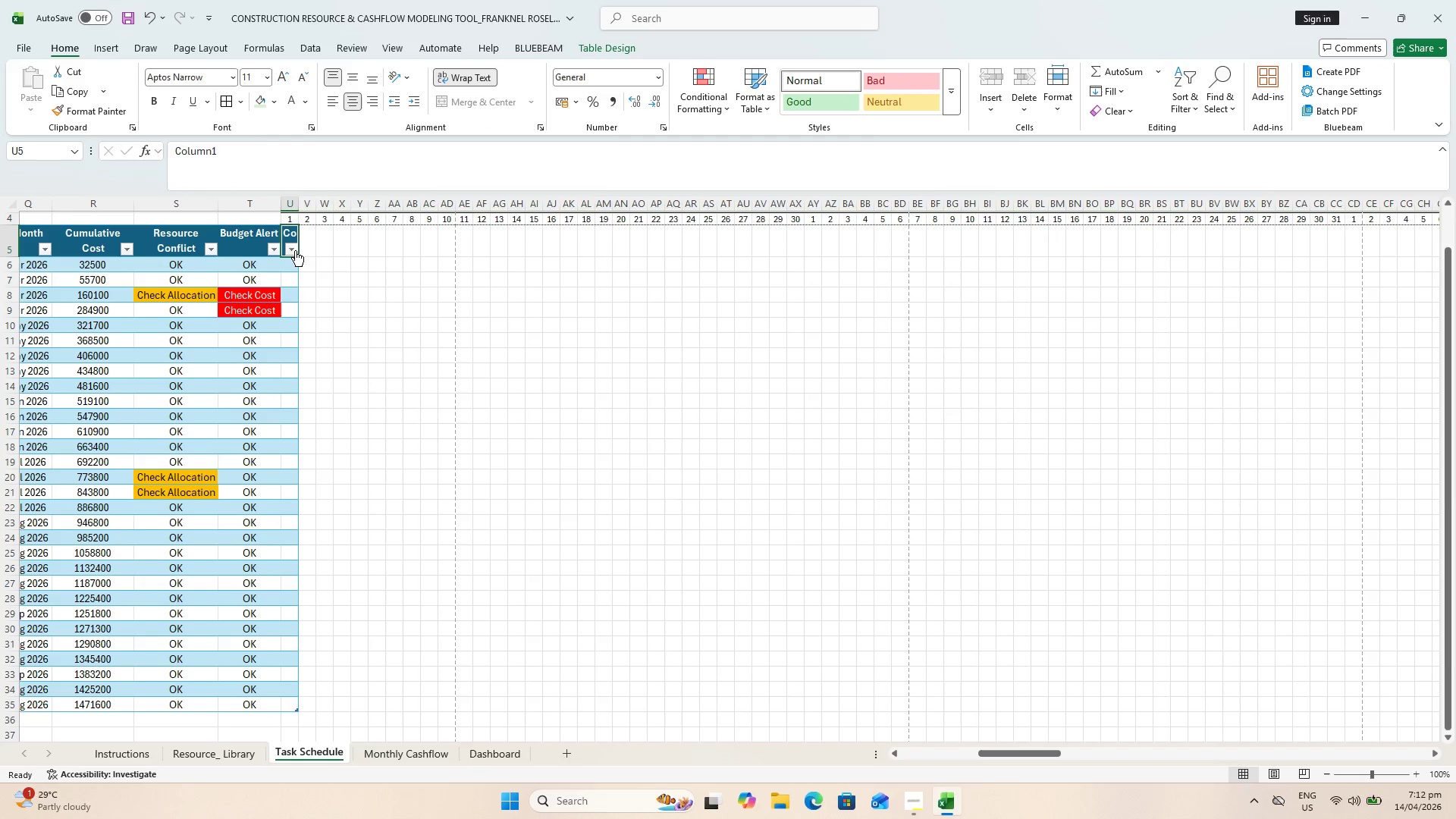 
key(Delete)
 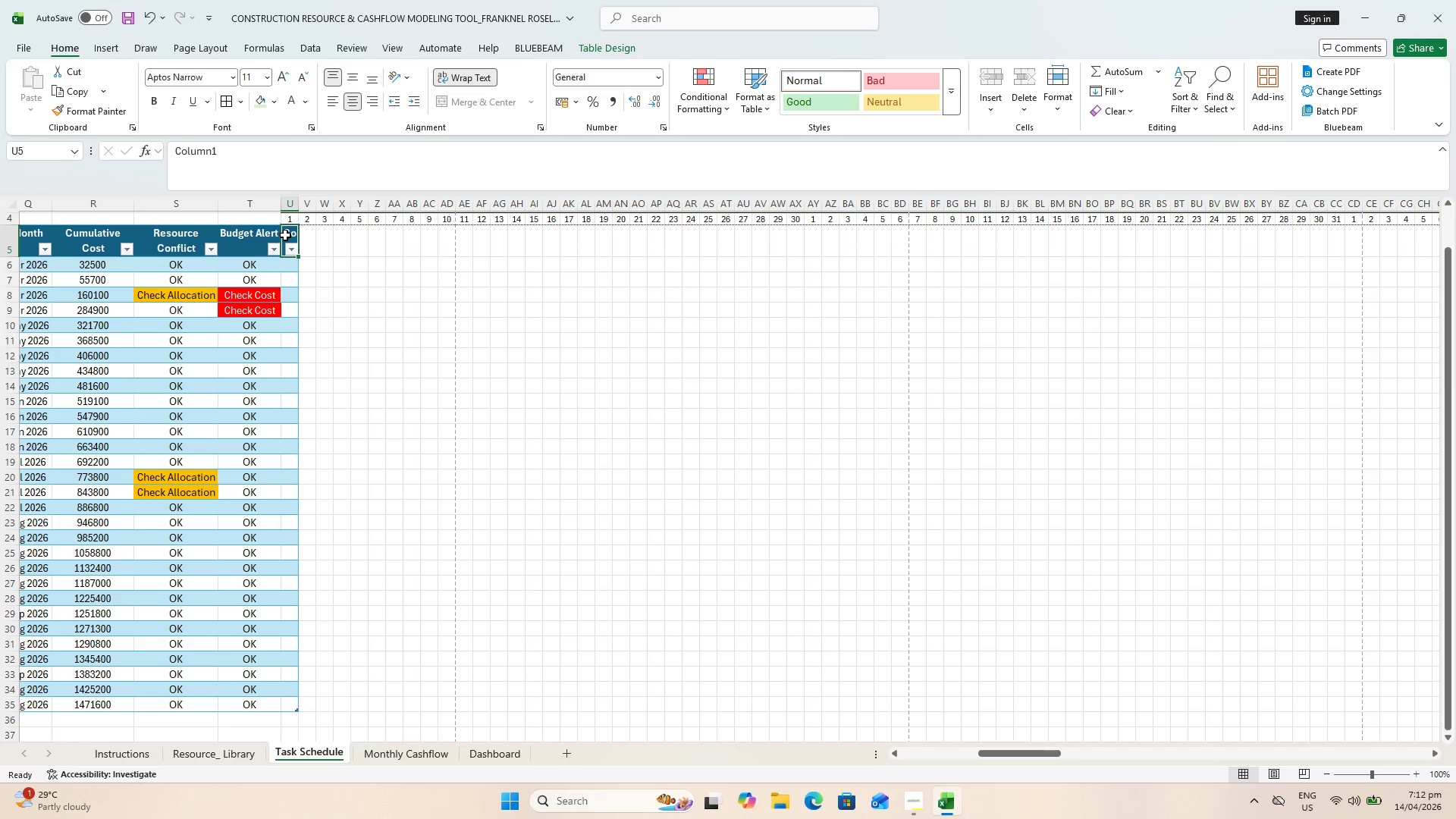 
left_click_drag(start_coordinate=[272, 176], to_coordinate=[94, 187])
 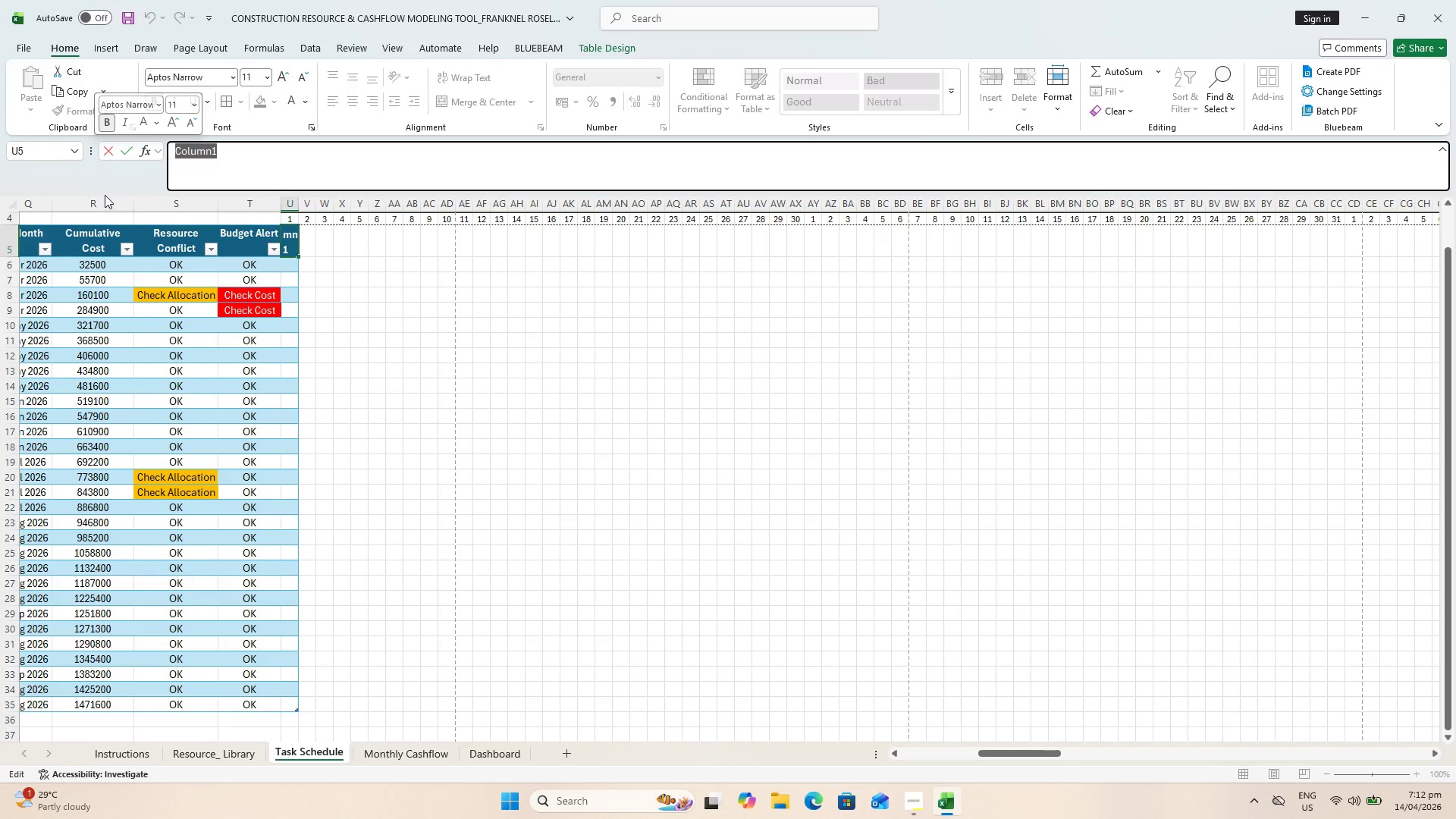 
key(Delete)
 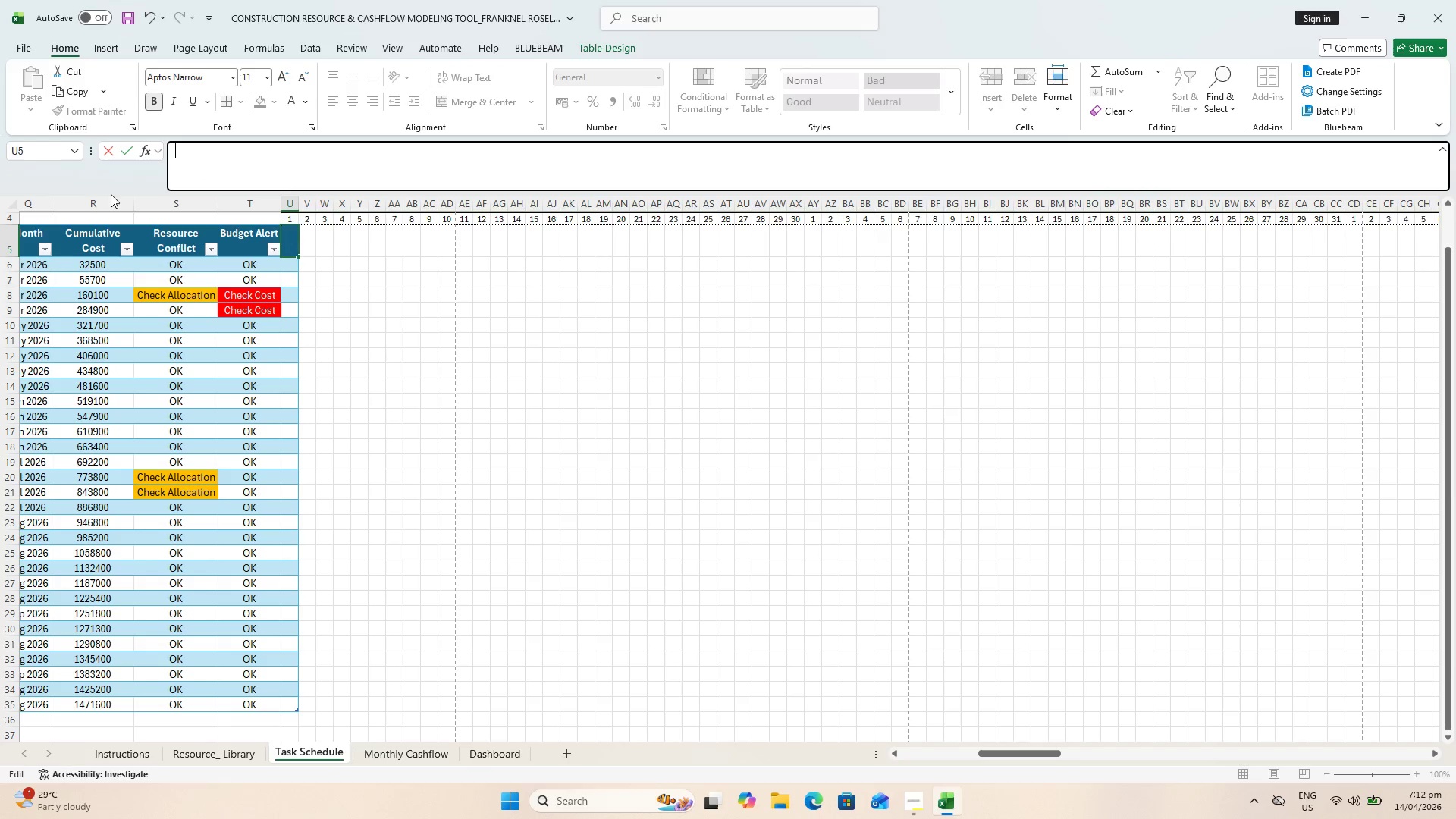 
key(Backspace)
 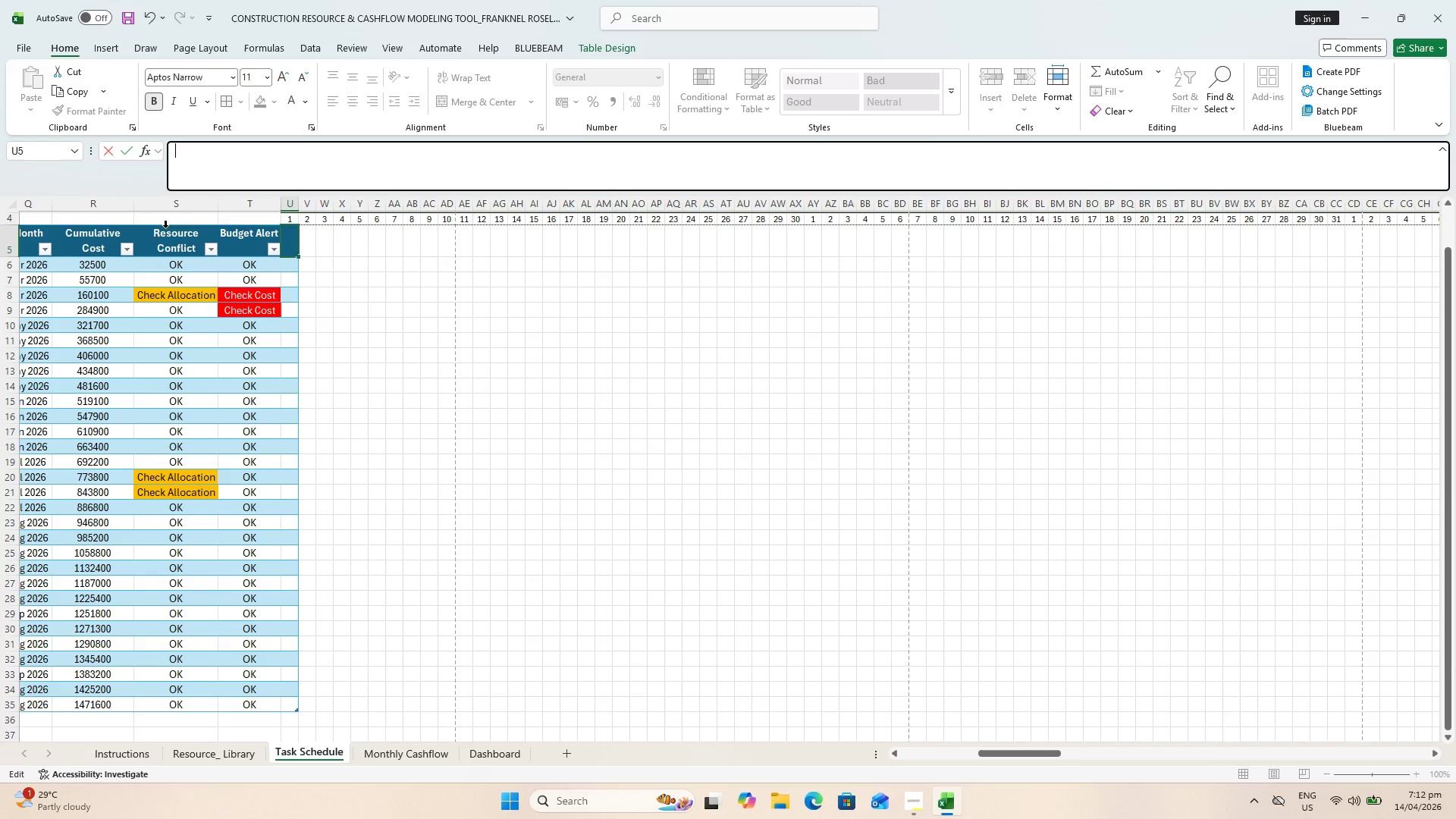 
key(Enter)
 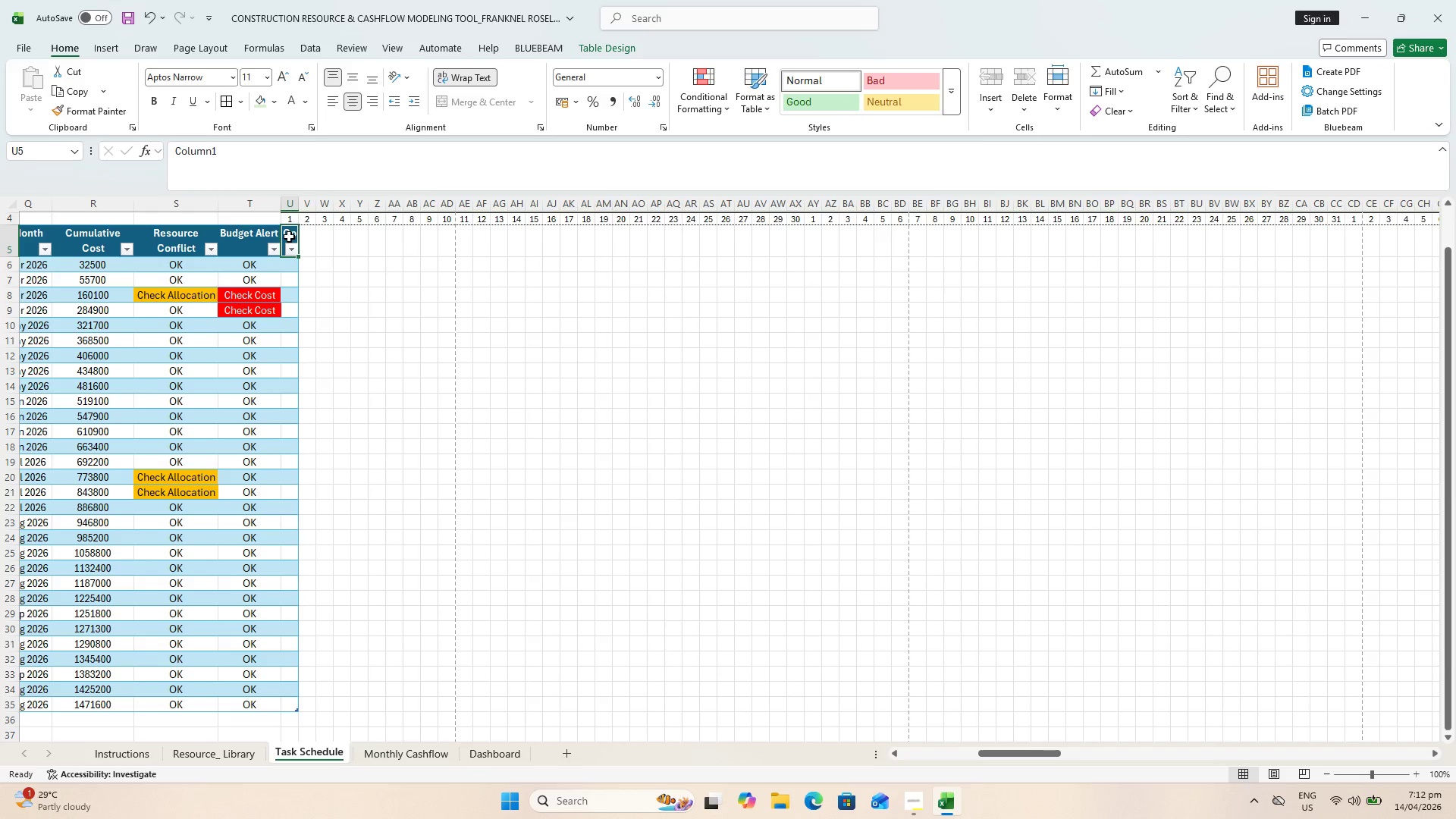 
key(Backspace)
 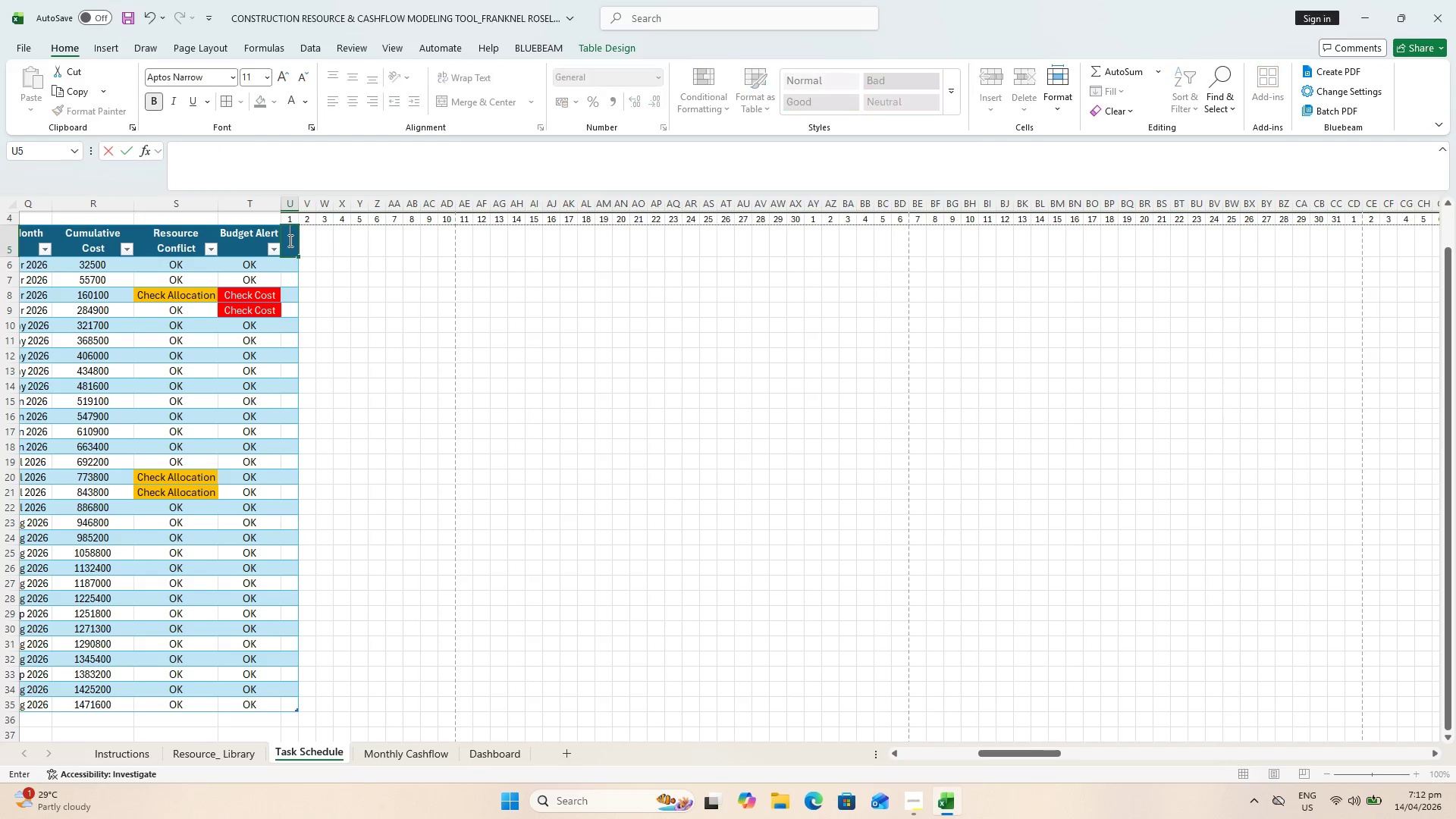 
key(Enter)
 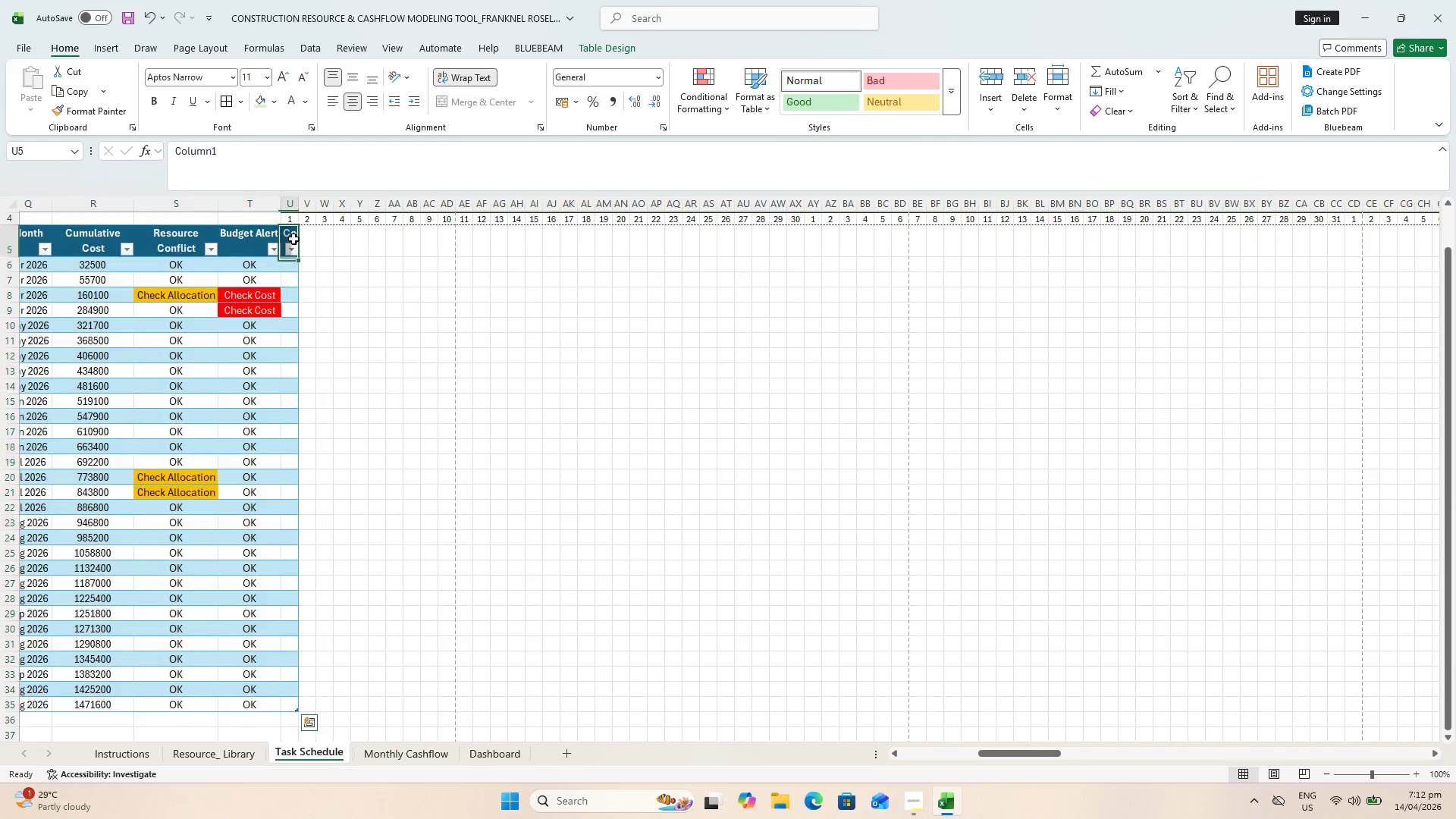 
key(Delete)
 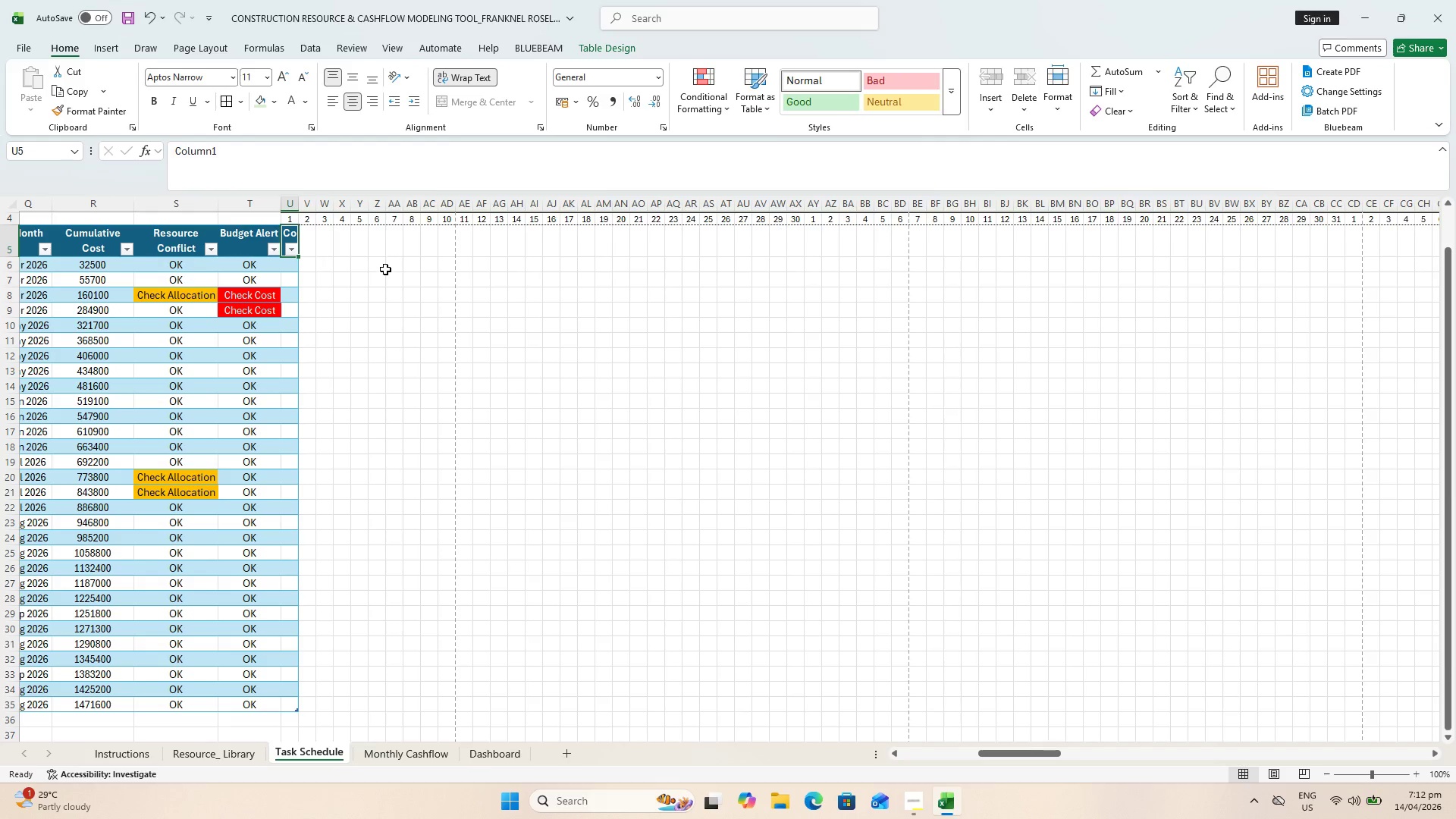 
key(Enter)
 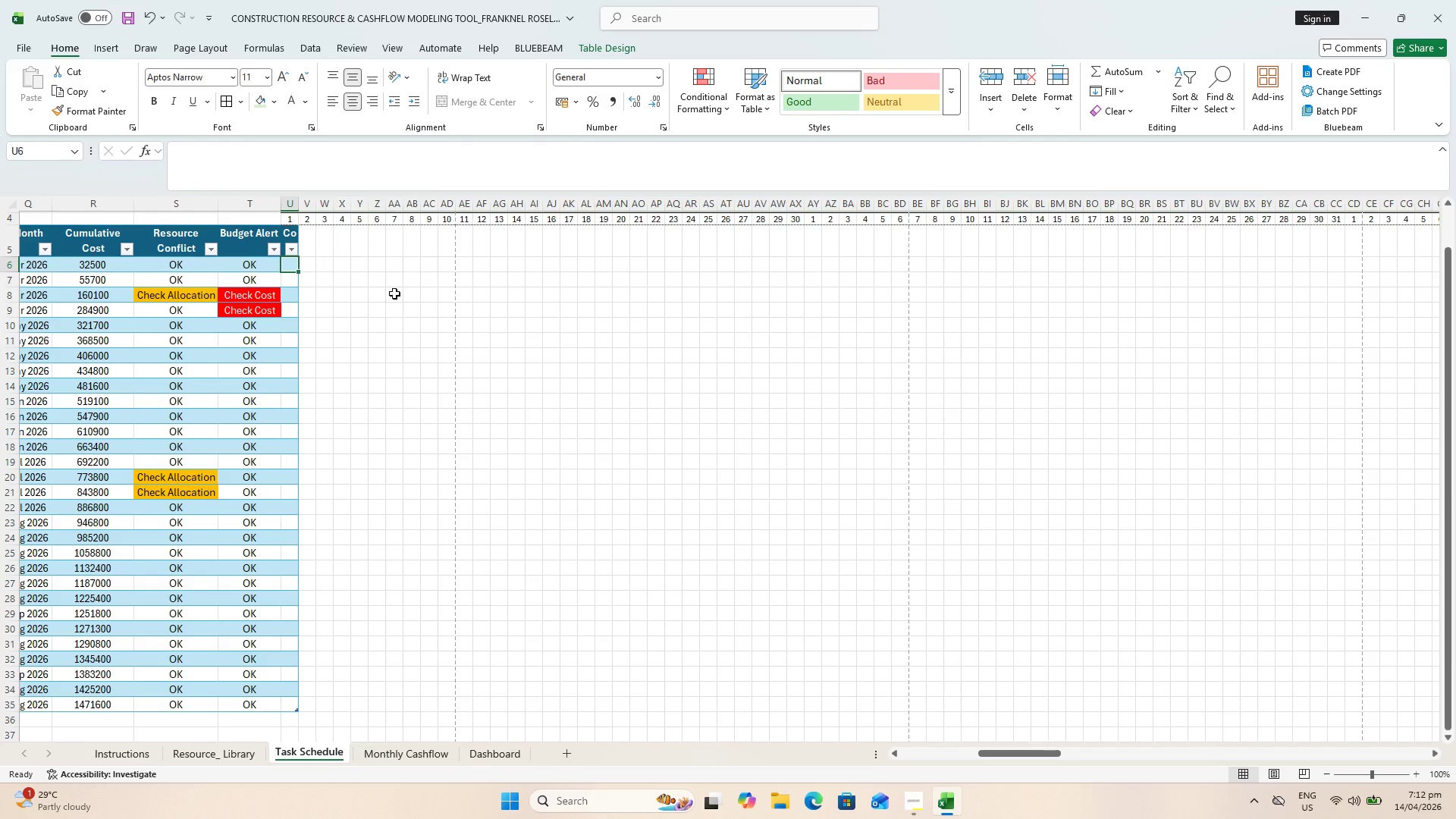 
left_click([397, 297])
 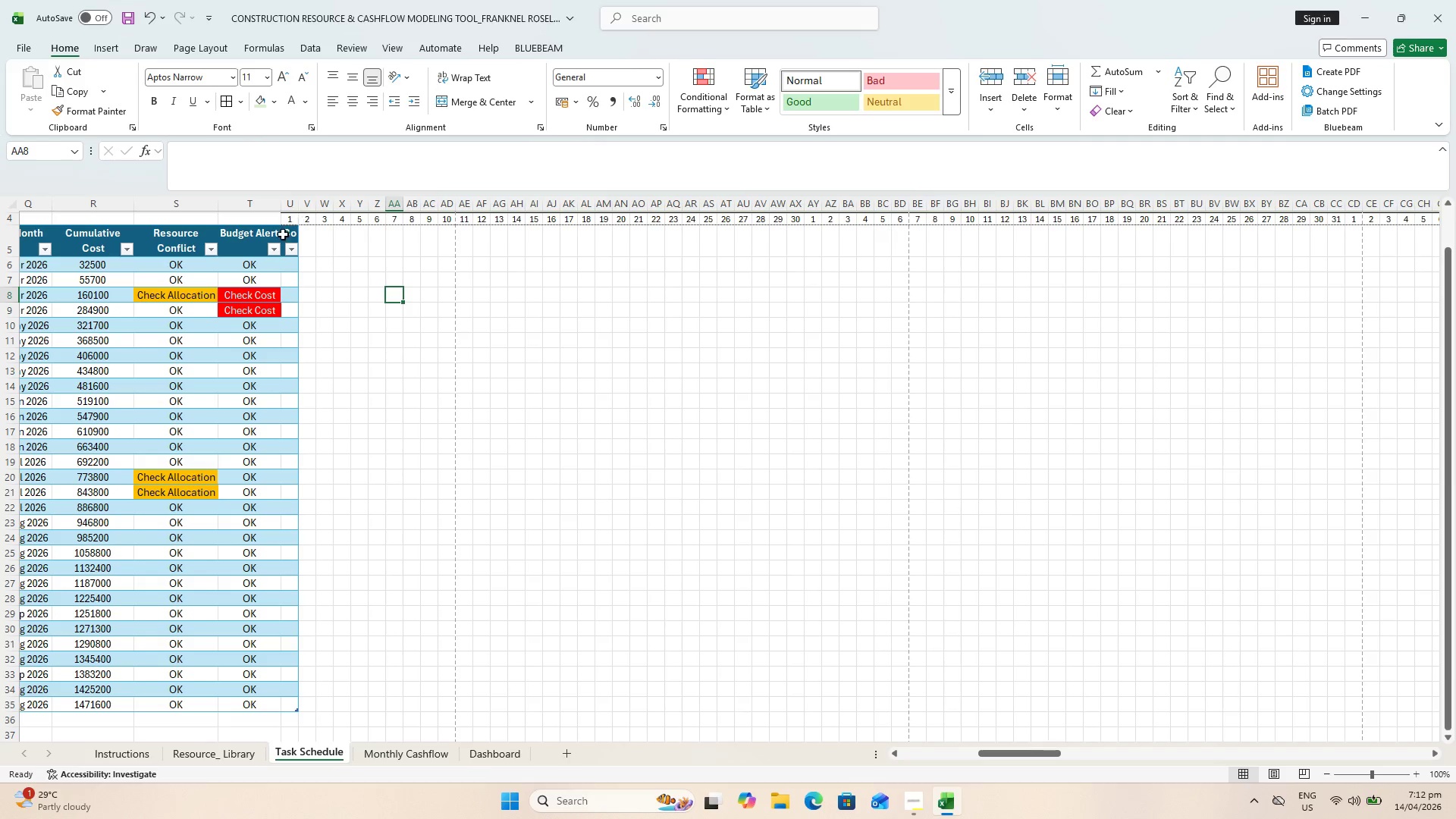 
left_click([287, 236])
 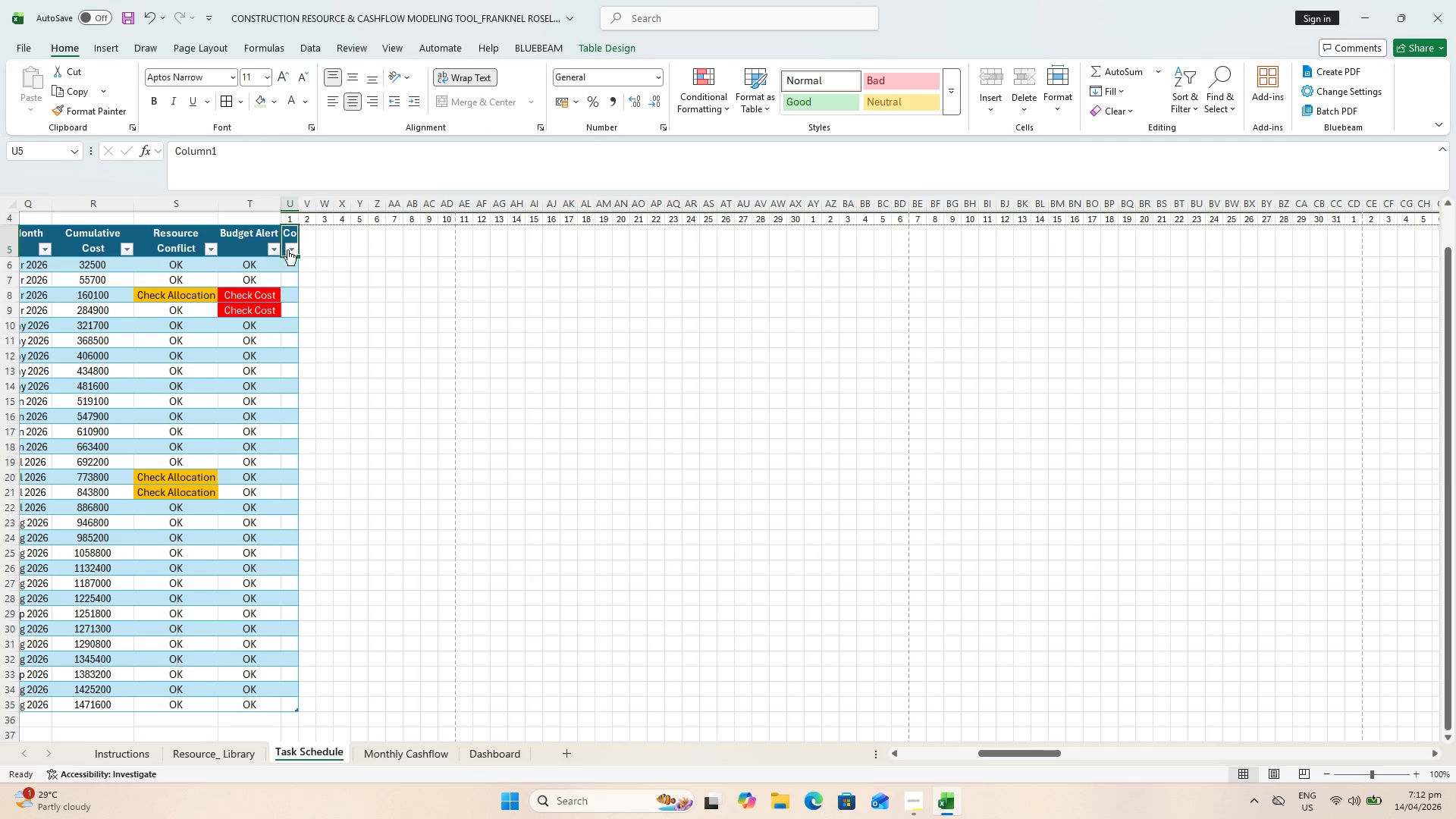 
hold_key(key=ShiftLeft, duration=0.92)
left_click([287, 712])
 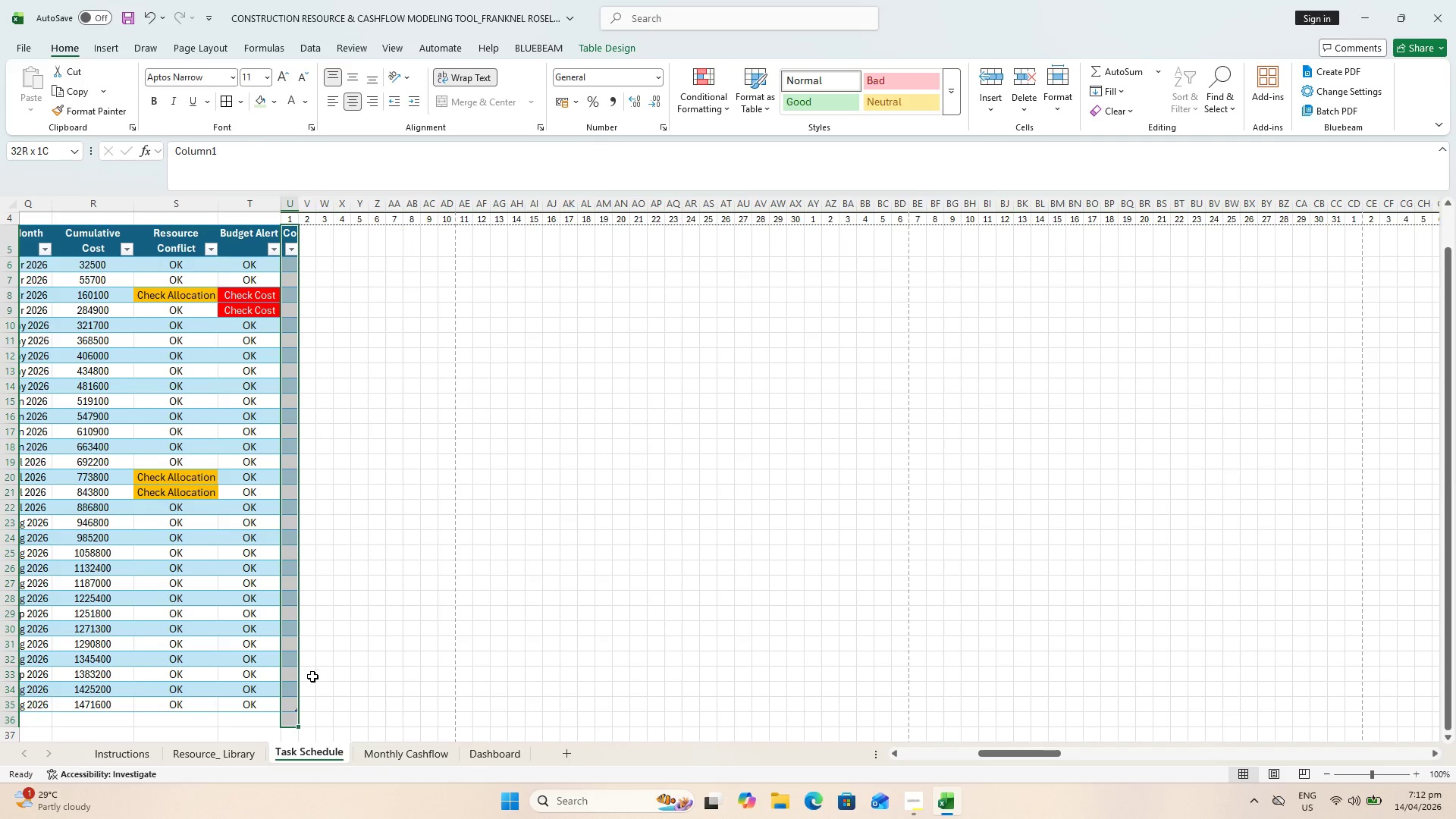 
hold_key(key=ShiftLeft, duration=0.8)
left_click([293, 708])
 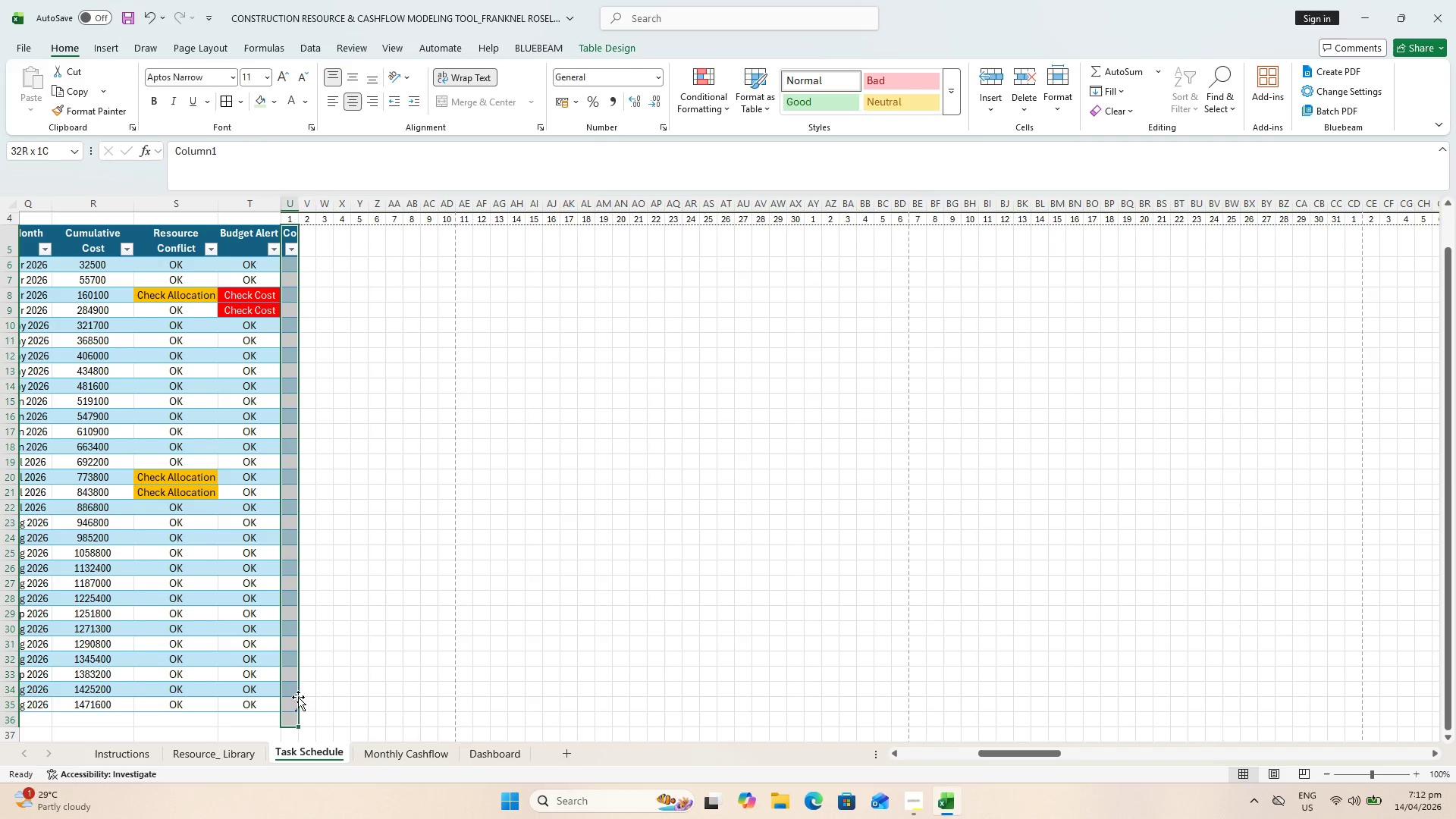 
hold_key(key=ShiftLeft, duration=0.5)
left_click([290, 703])
 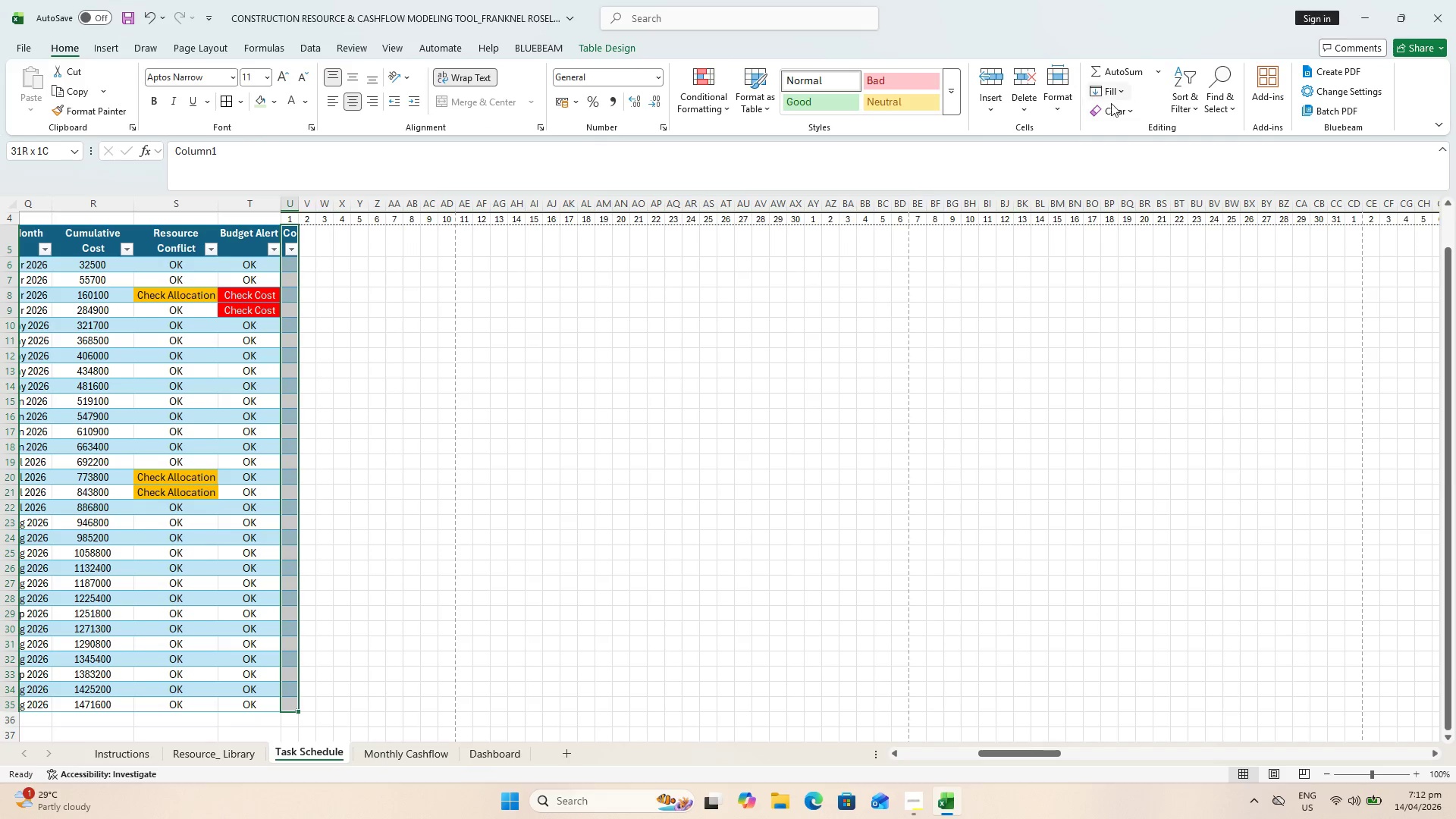 
left_click([1124, 115])
 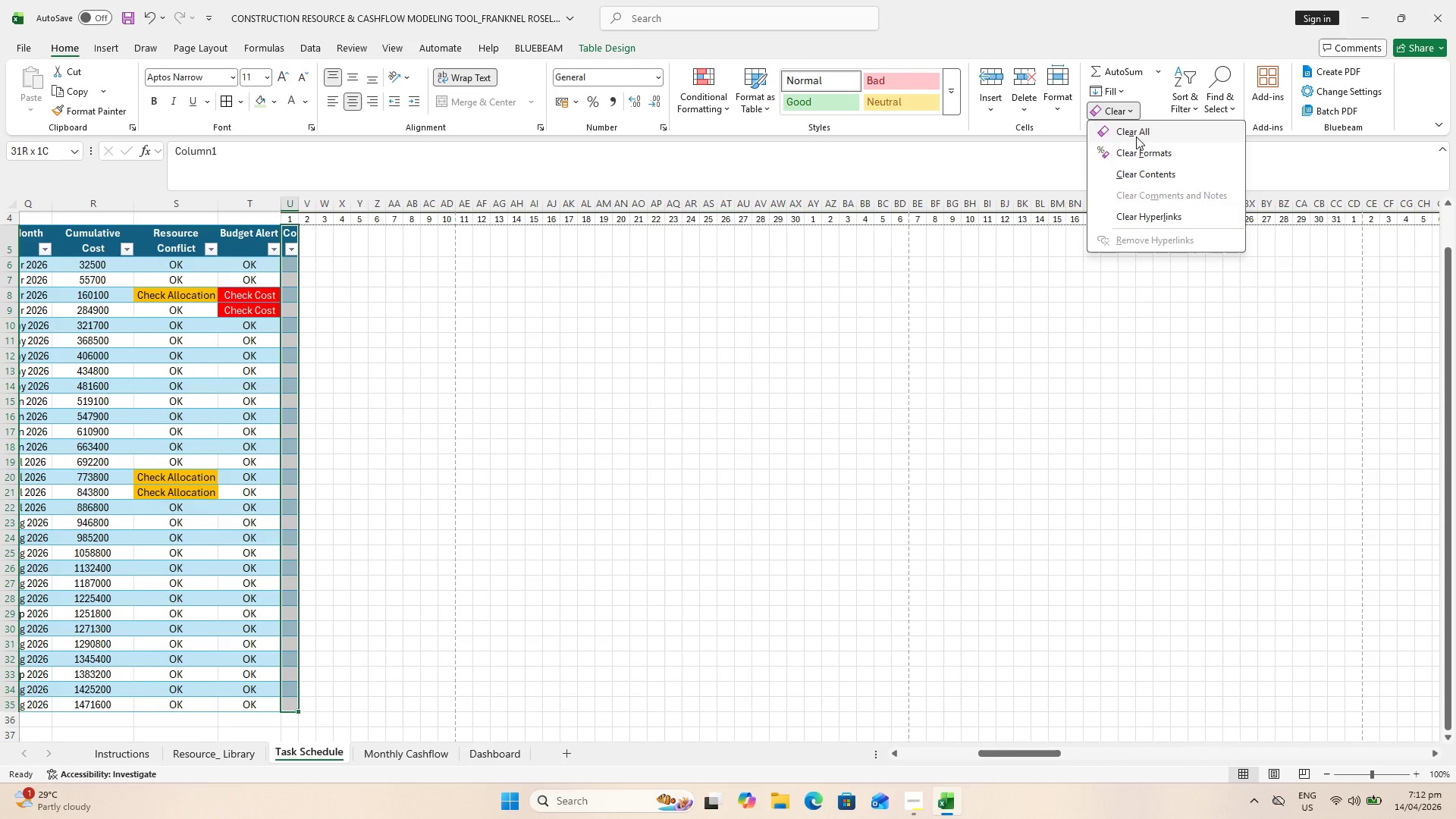 
left_click([1136, 136])
 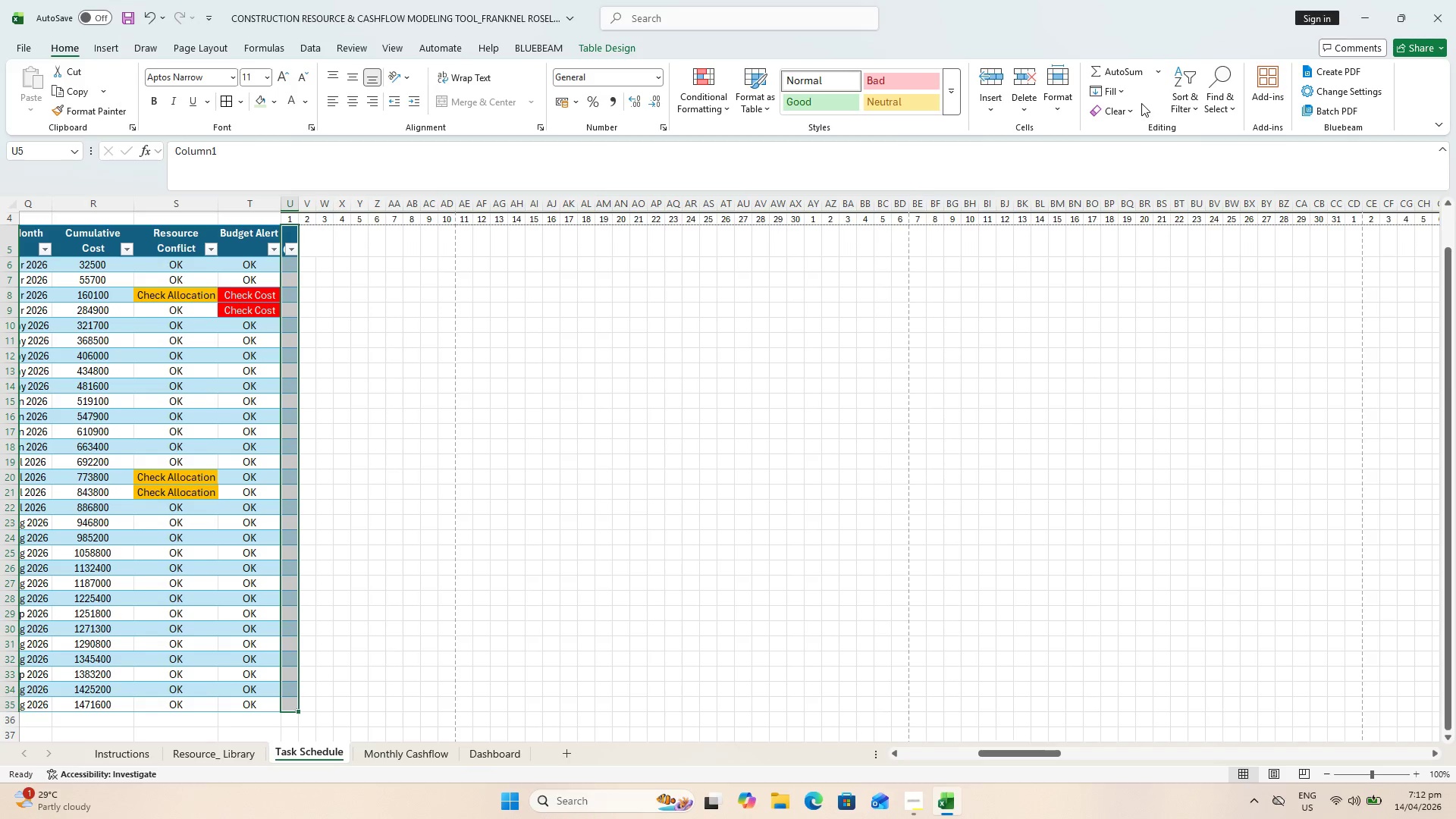 
left_click([1137, 112])
 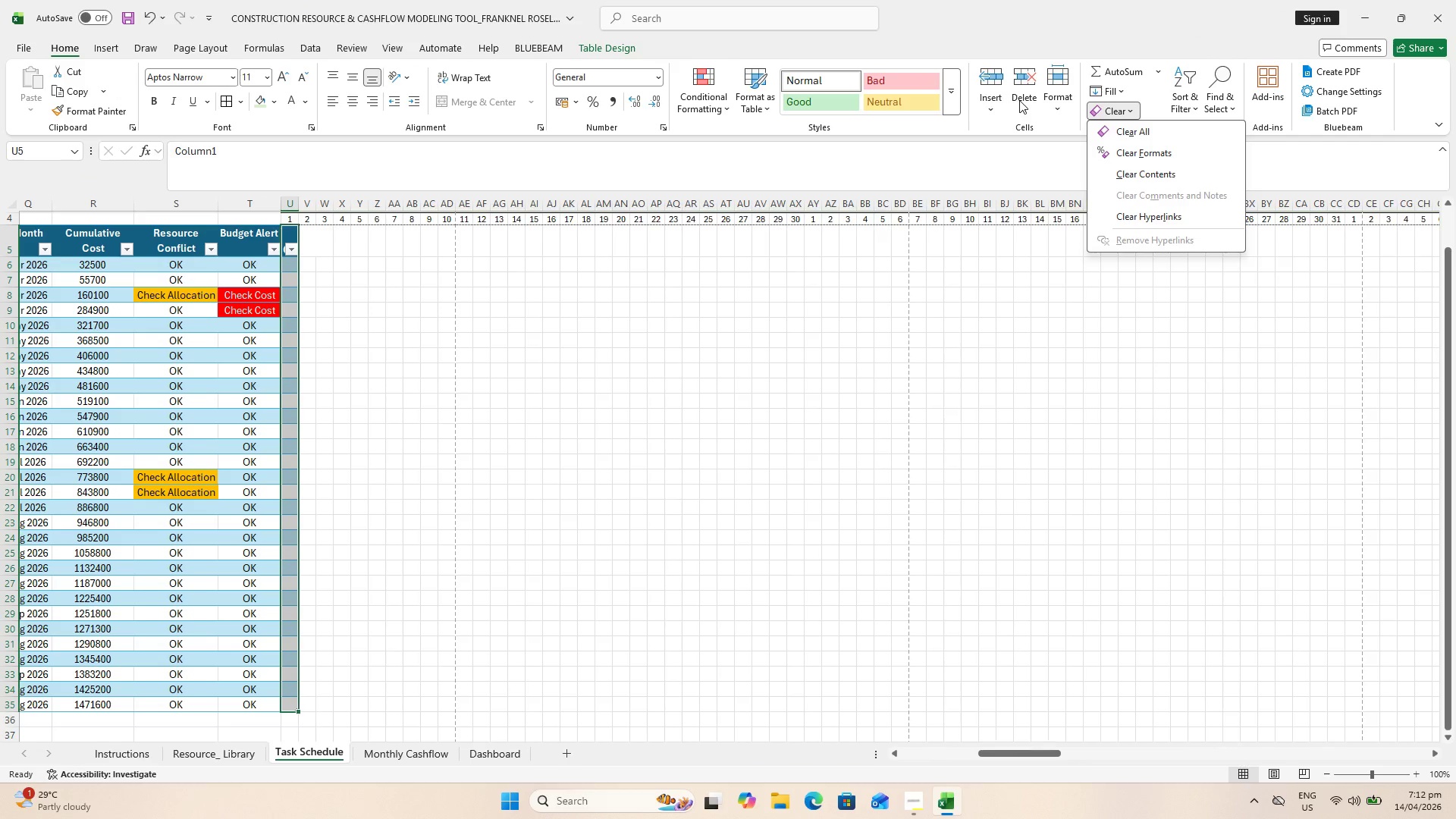 
left_click([1023, 103])
 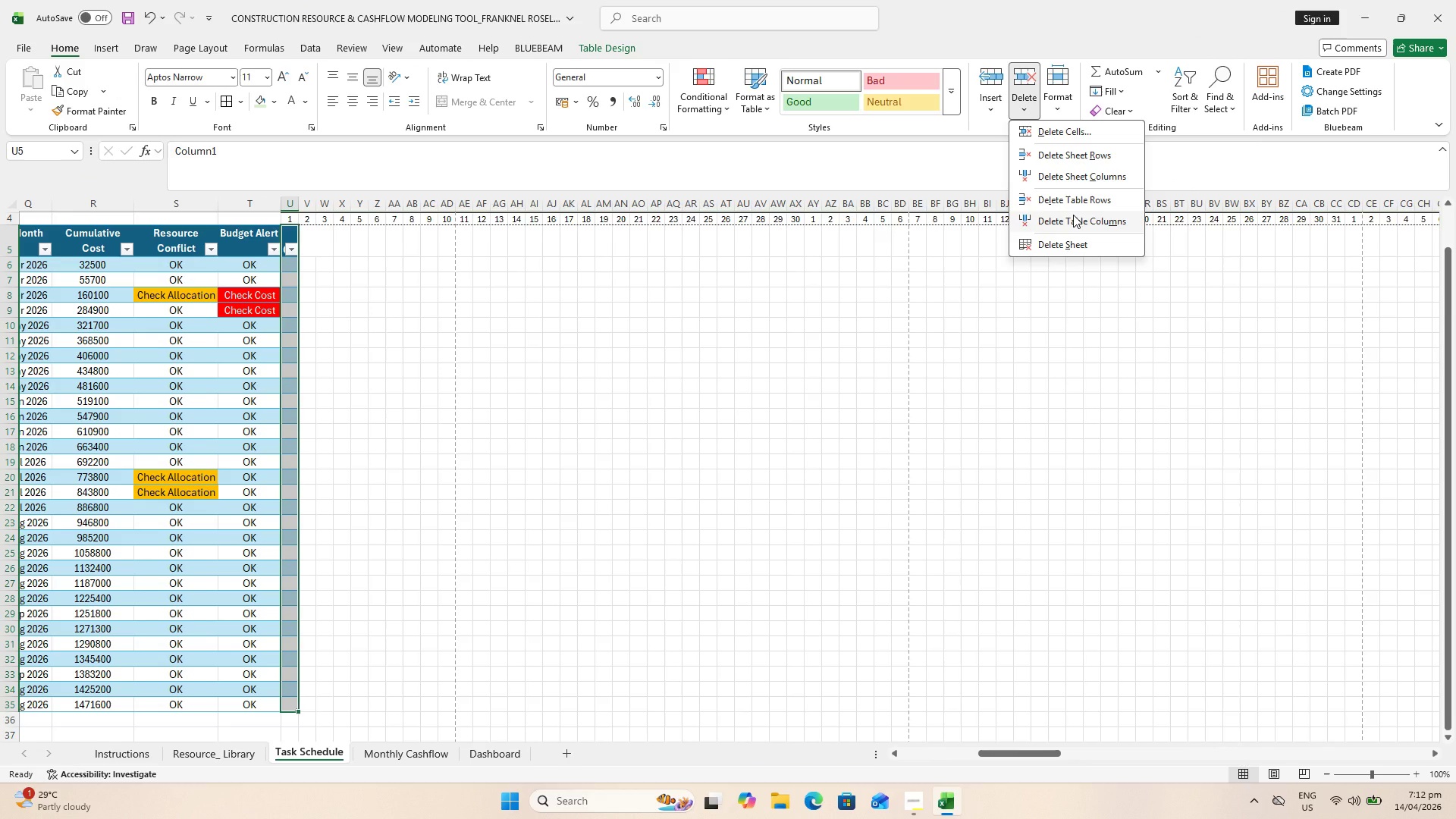 
left_click([1079, 226])
 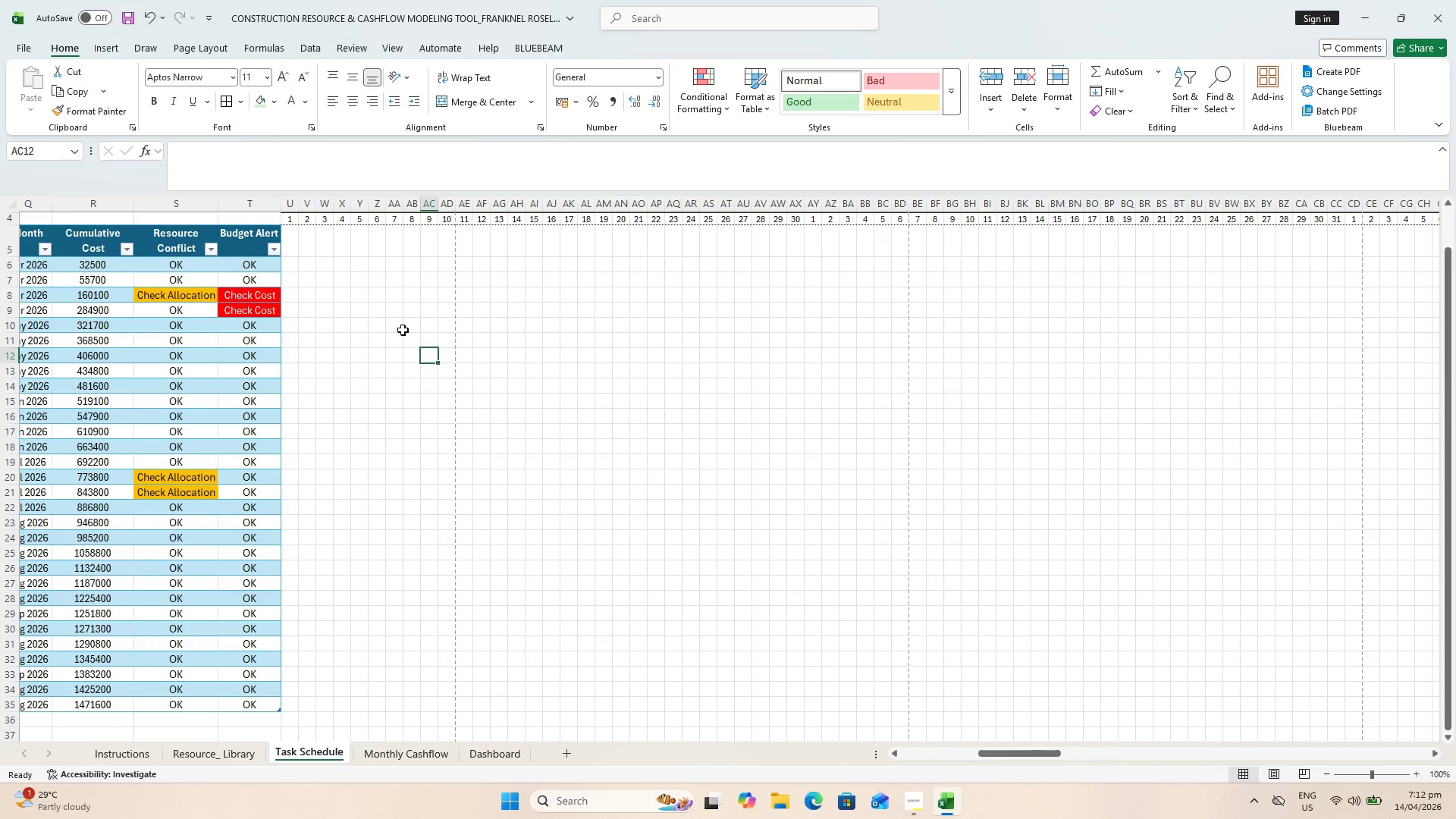 
left_click([292, 234])
 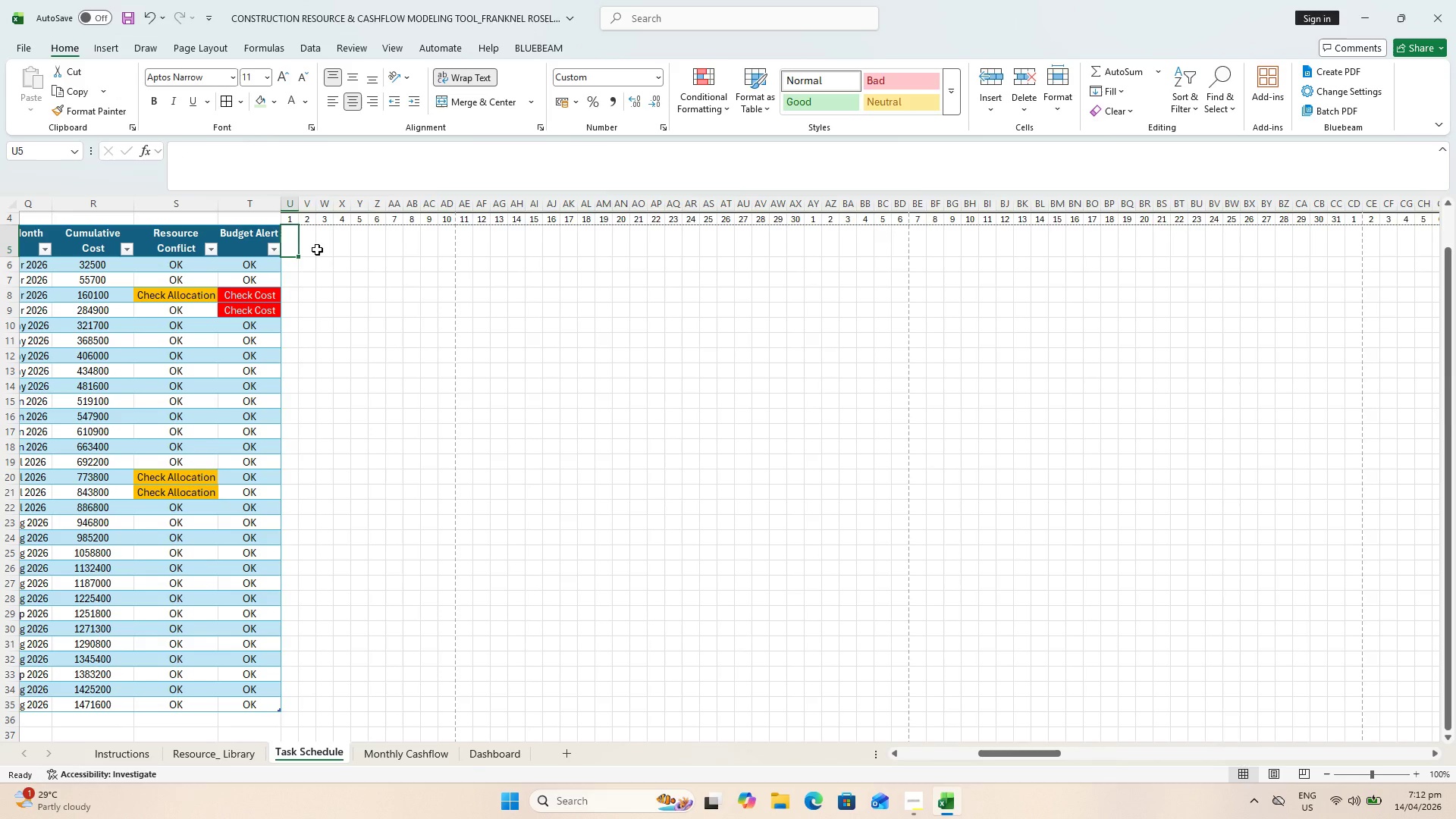 
key(1)
 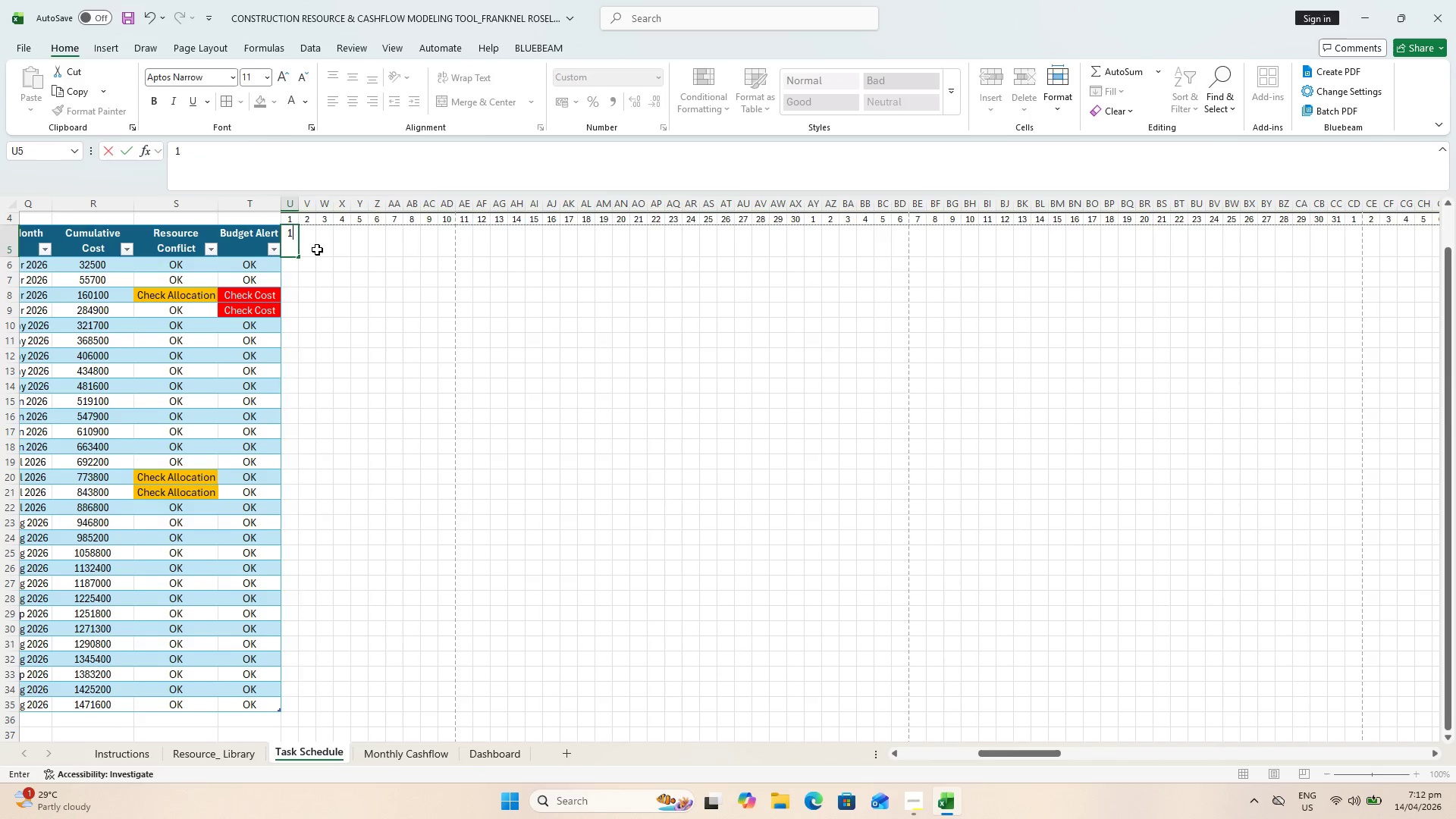 
key(Enter)
 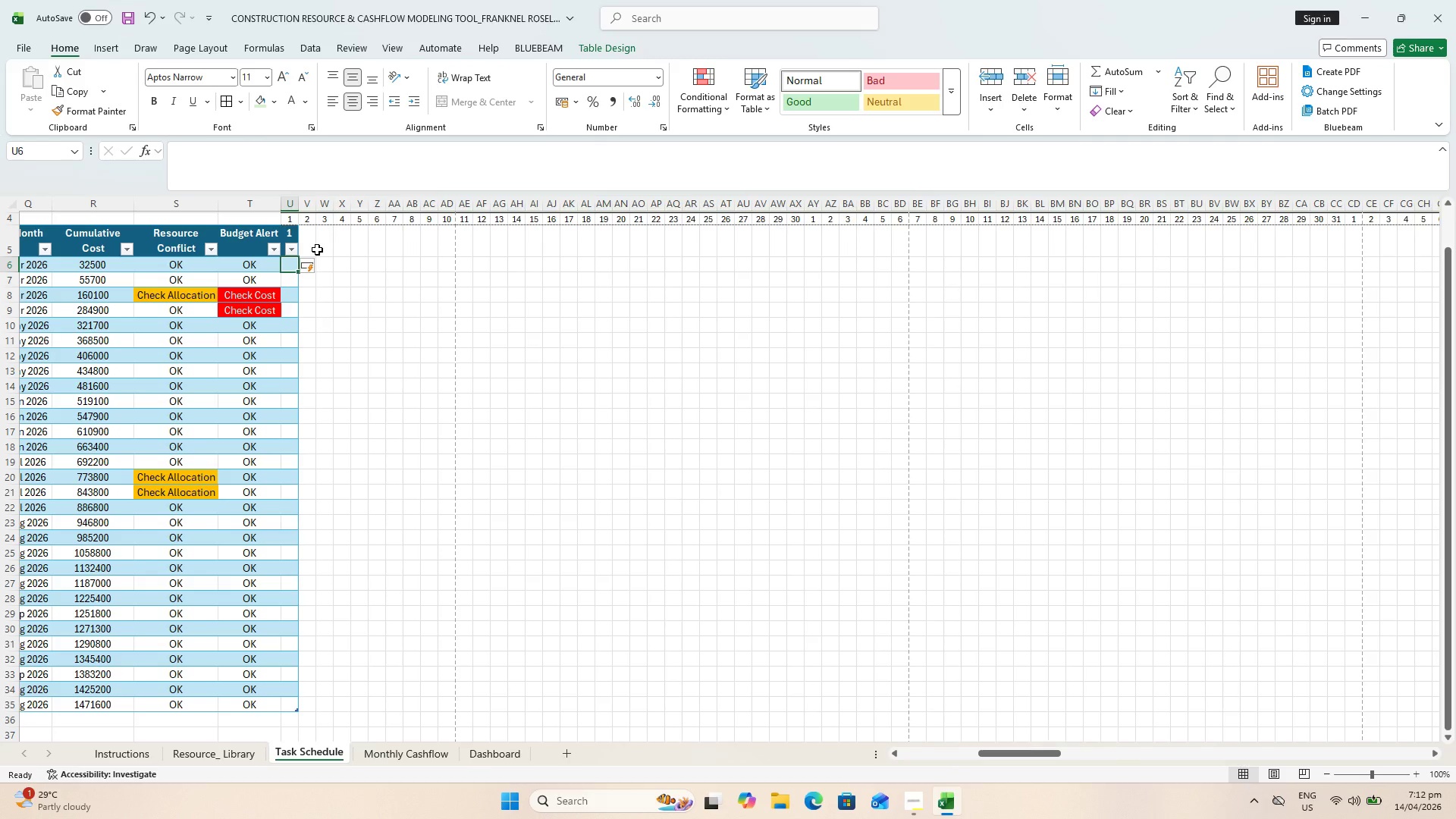 
key(Control+ControlLeft)
 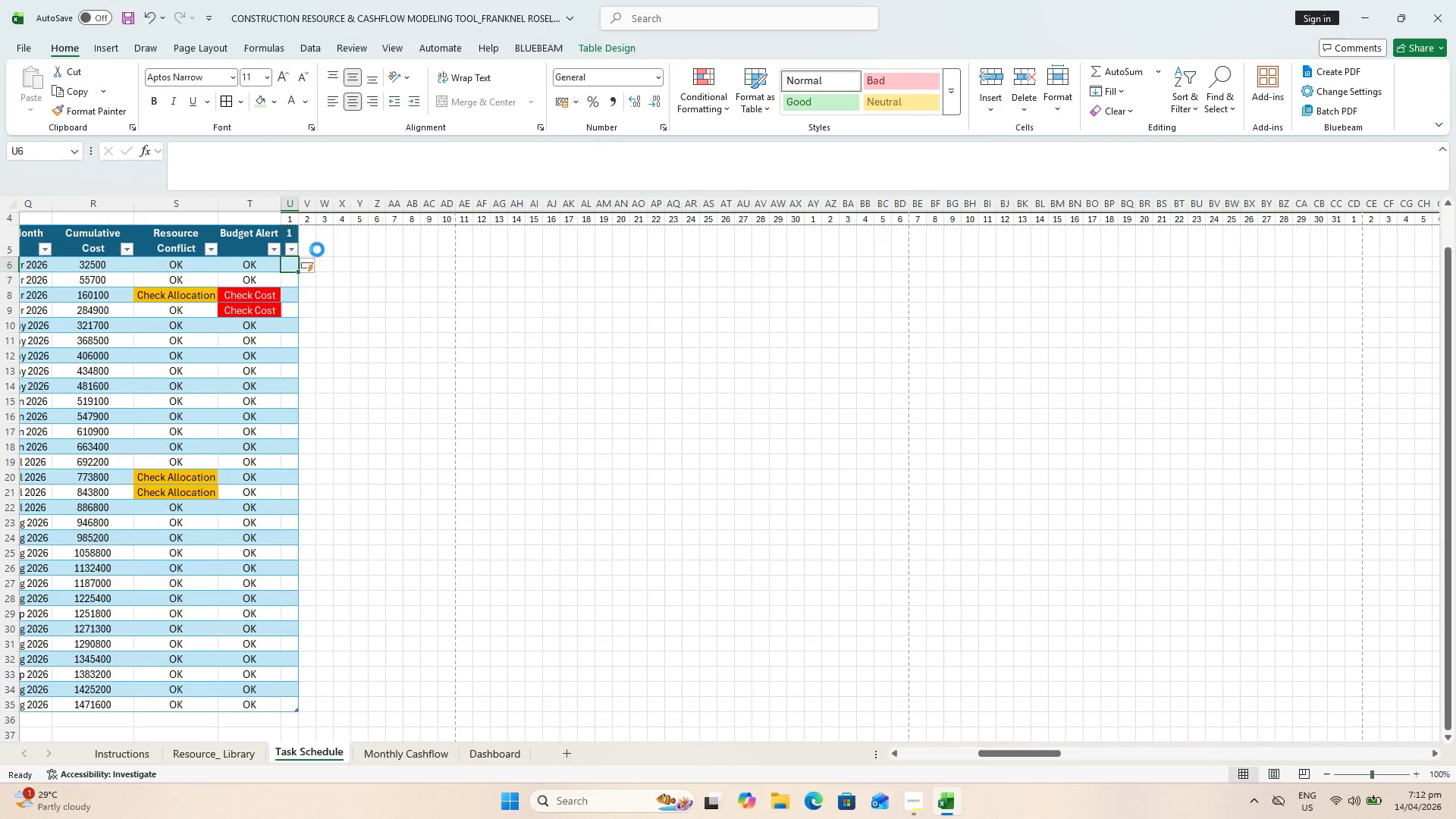 
key(Control+Z)
 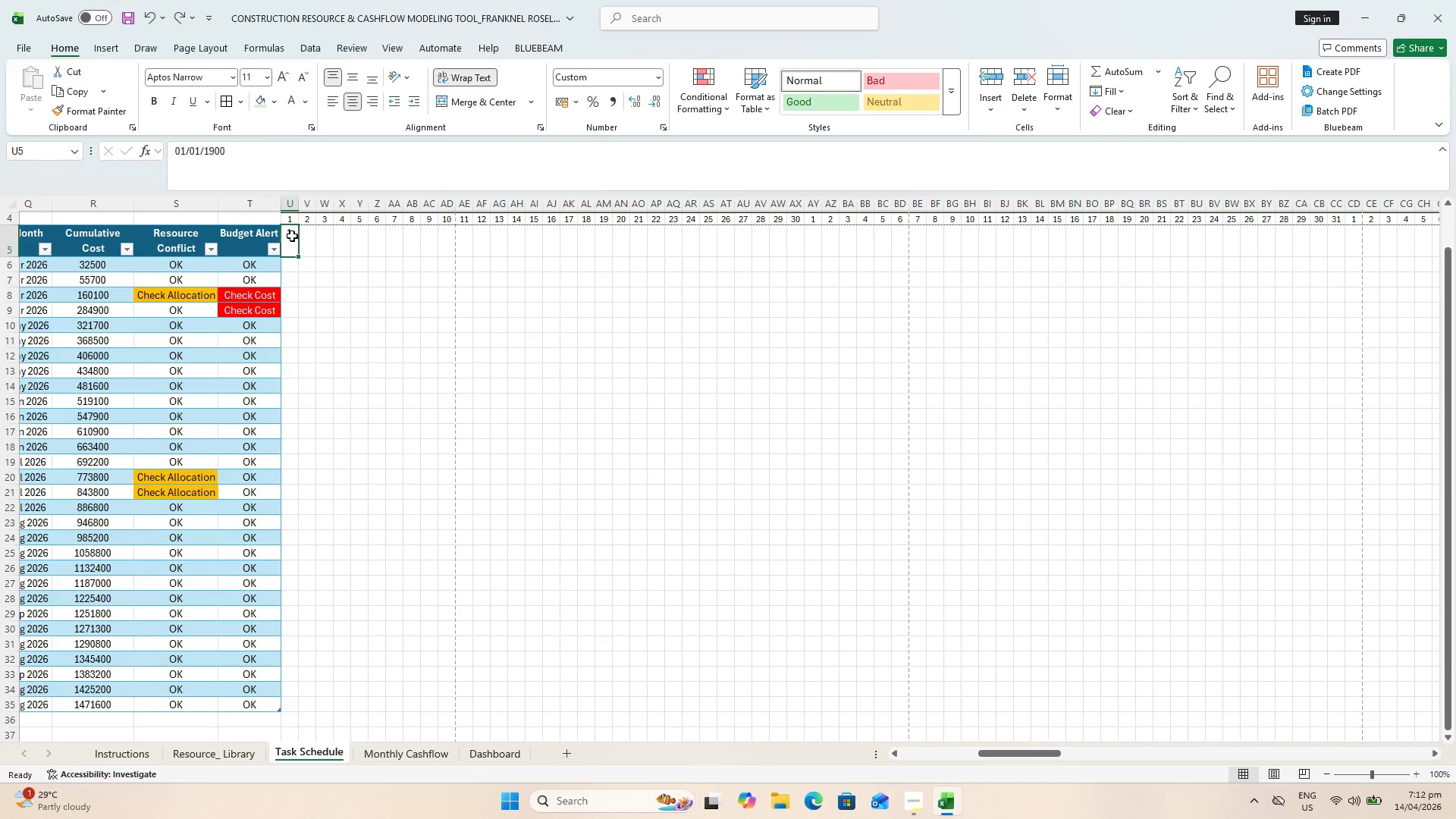 
wait(8.02)
 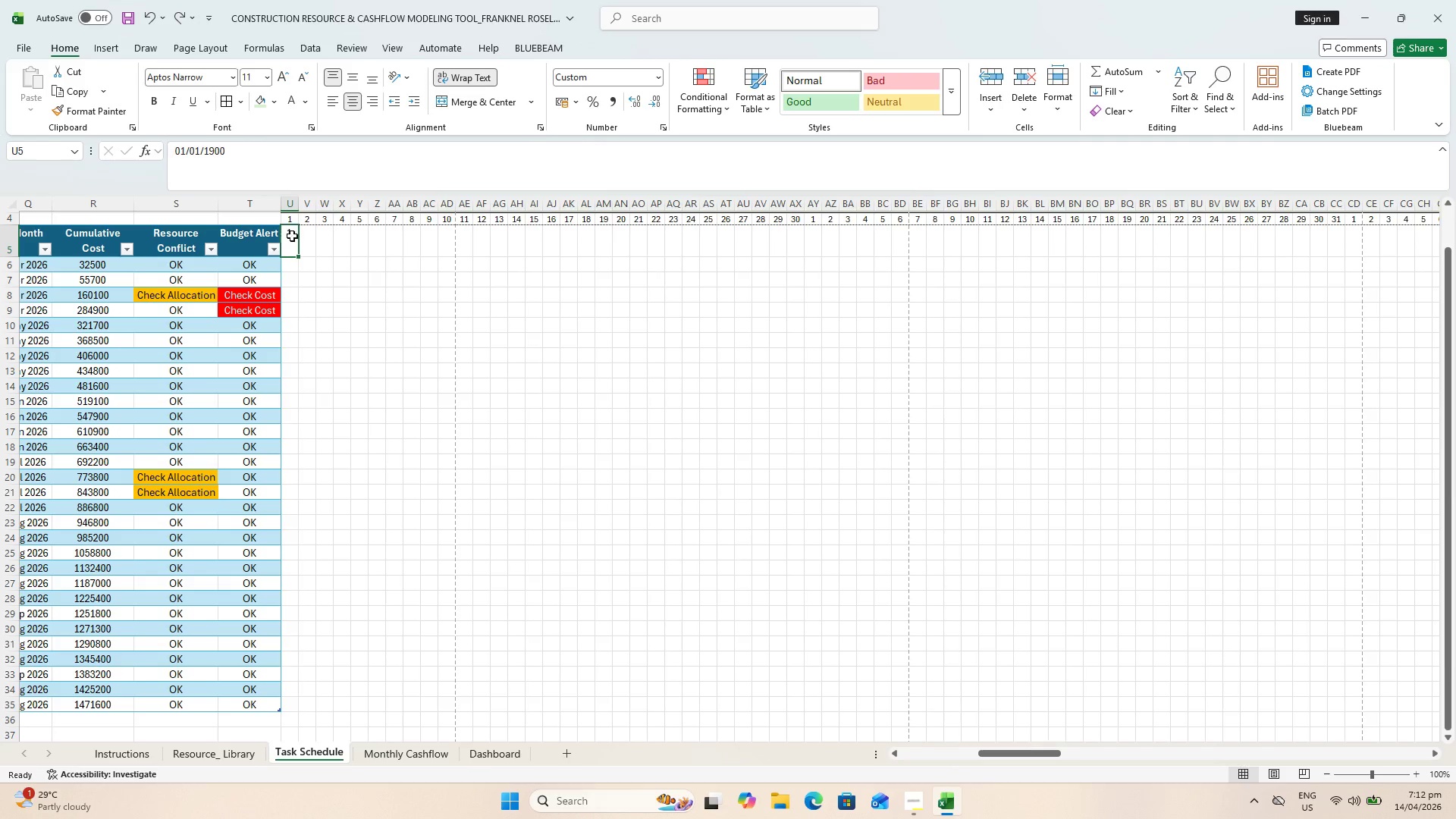 
key(NumpadEnter)
 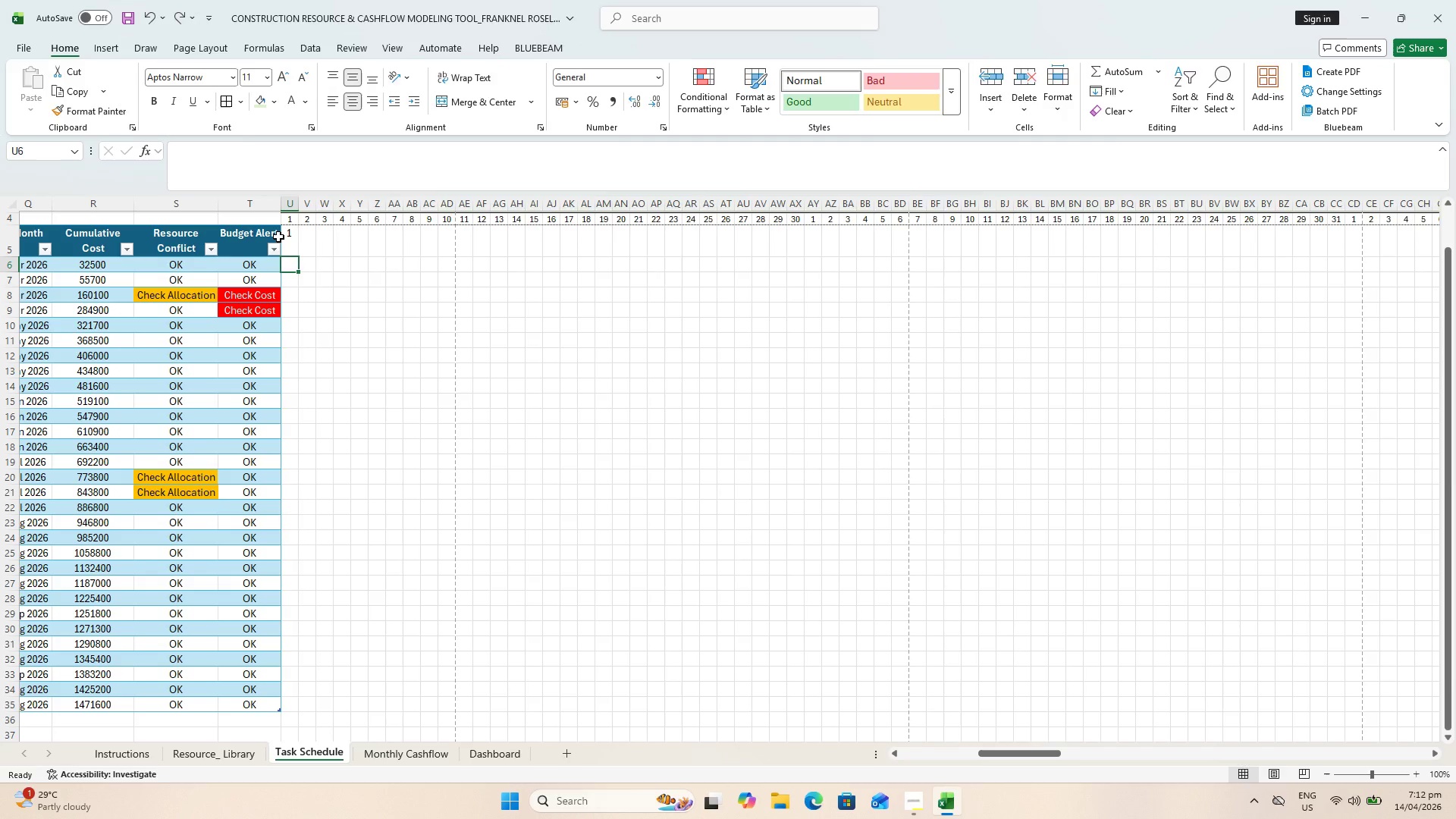 
key(1)
 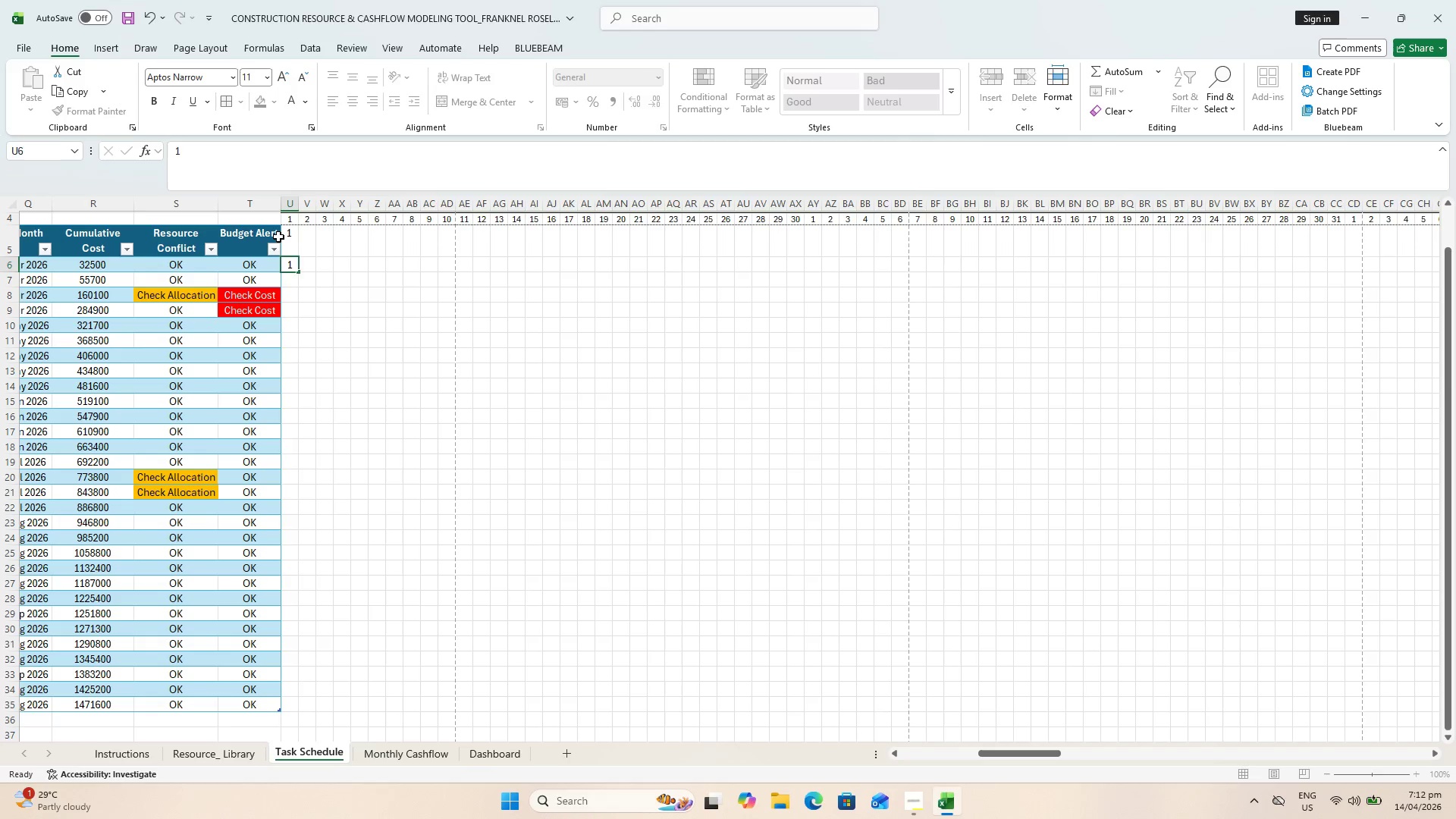 
key(Enter)
 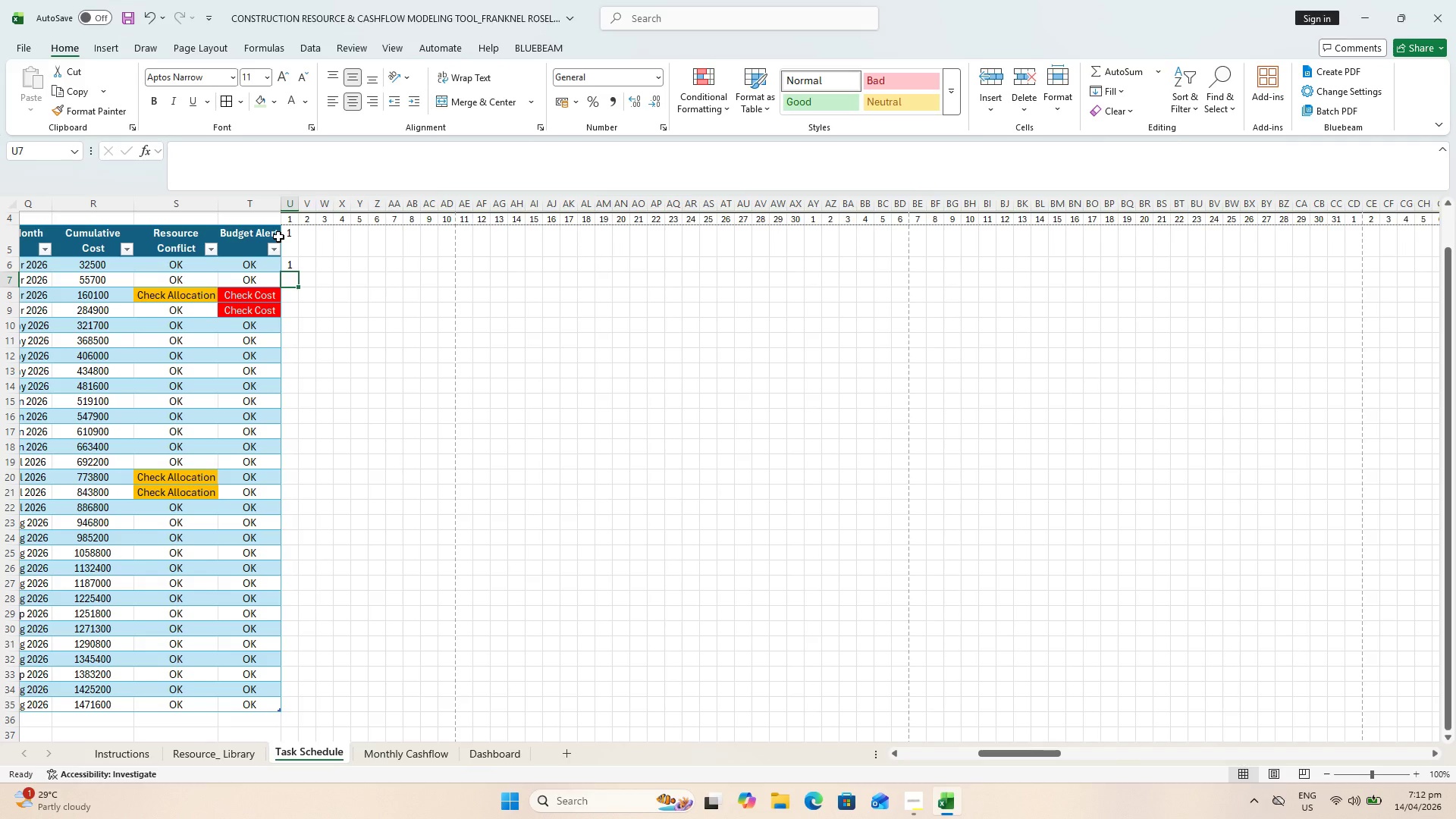 
key(ArrowUp)
 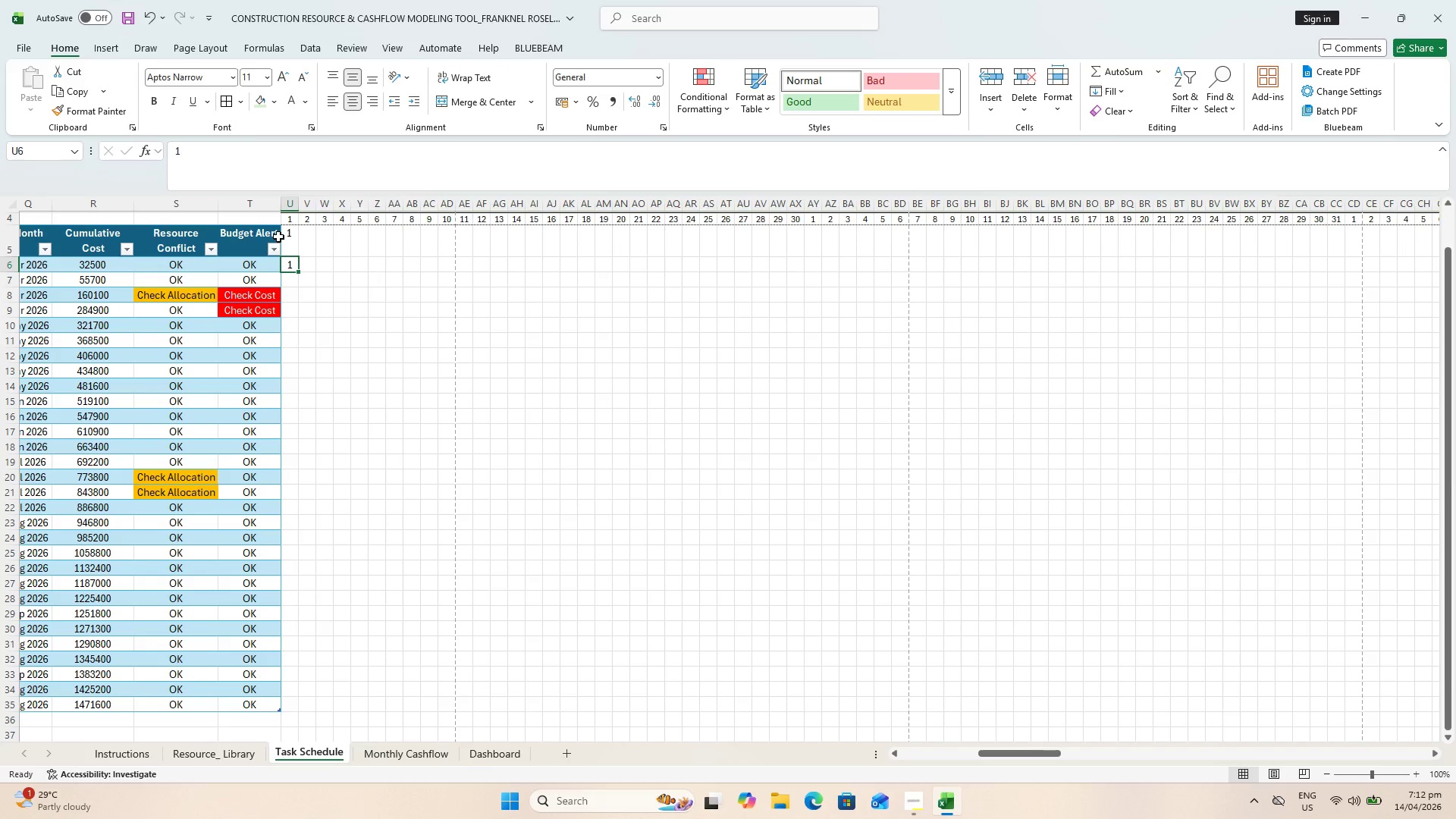 
key(Delete)
 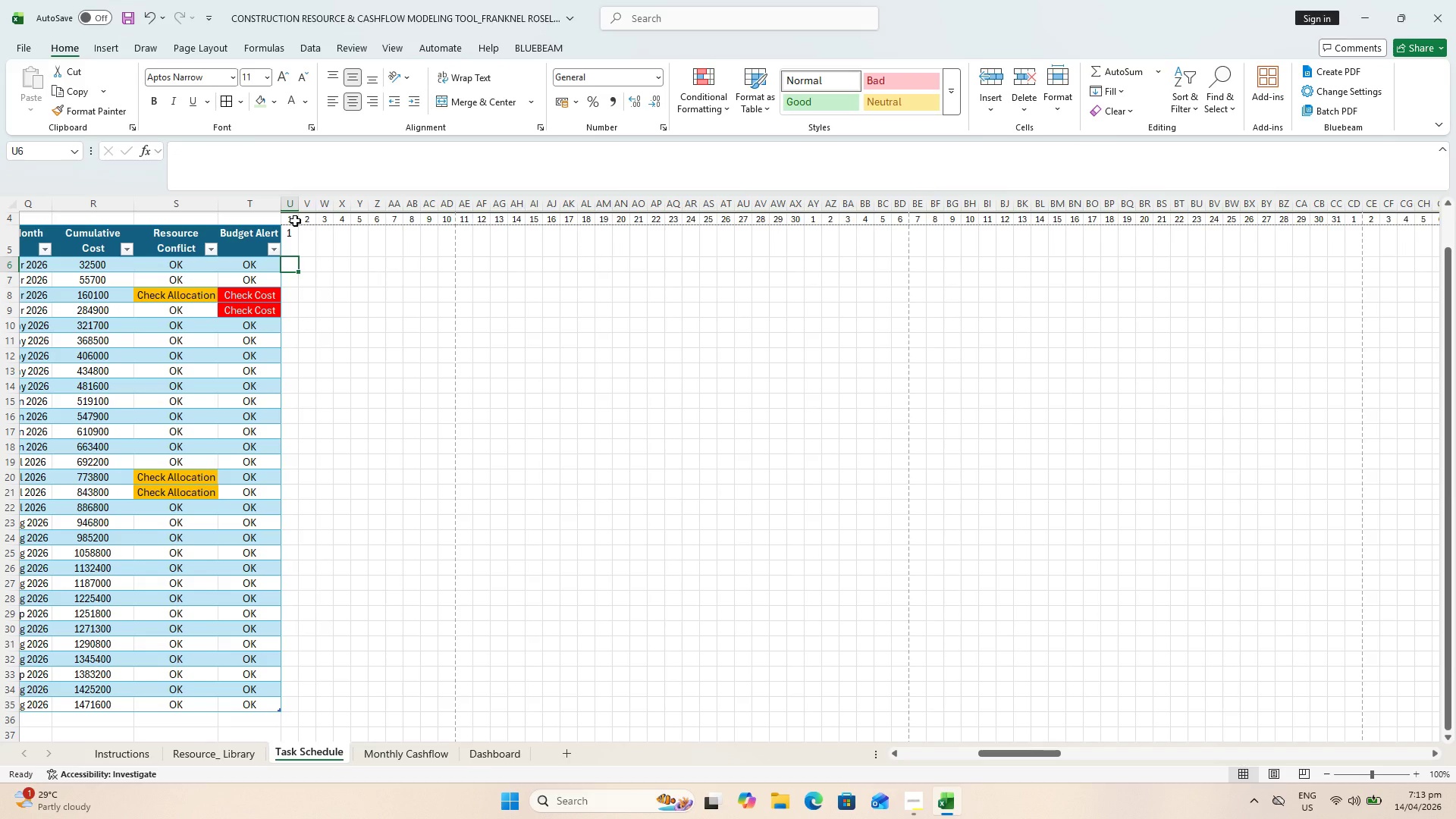 
wait(9.41)
 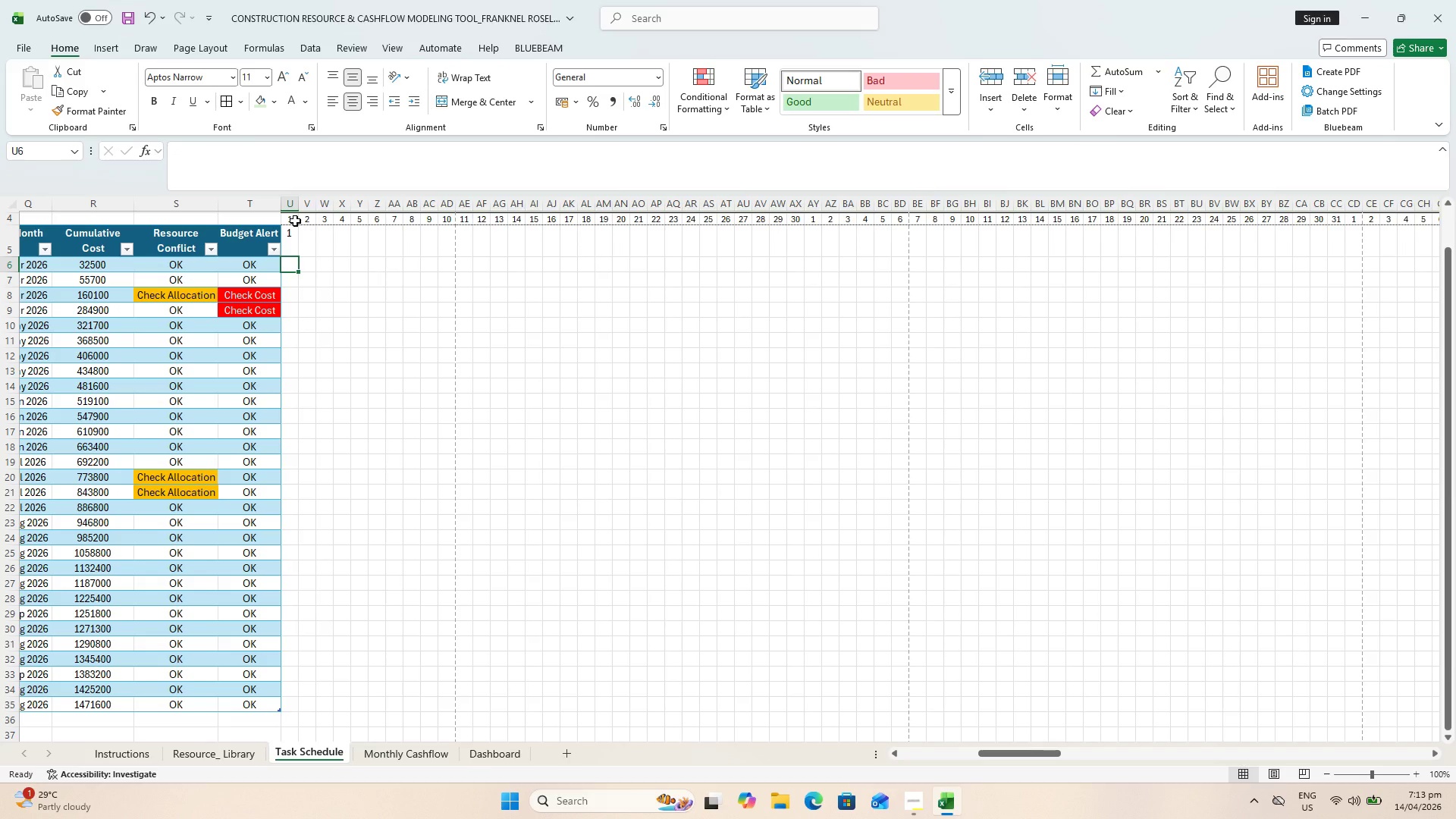 
left_click_drag(start_coordinate=[1003, 754], to_coordinate=[1326, 699])
 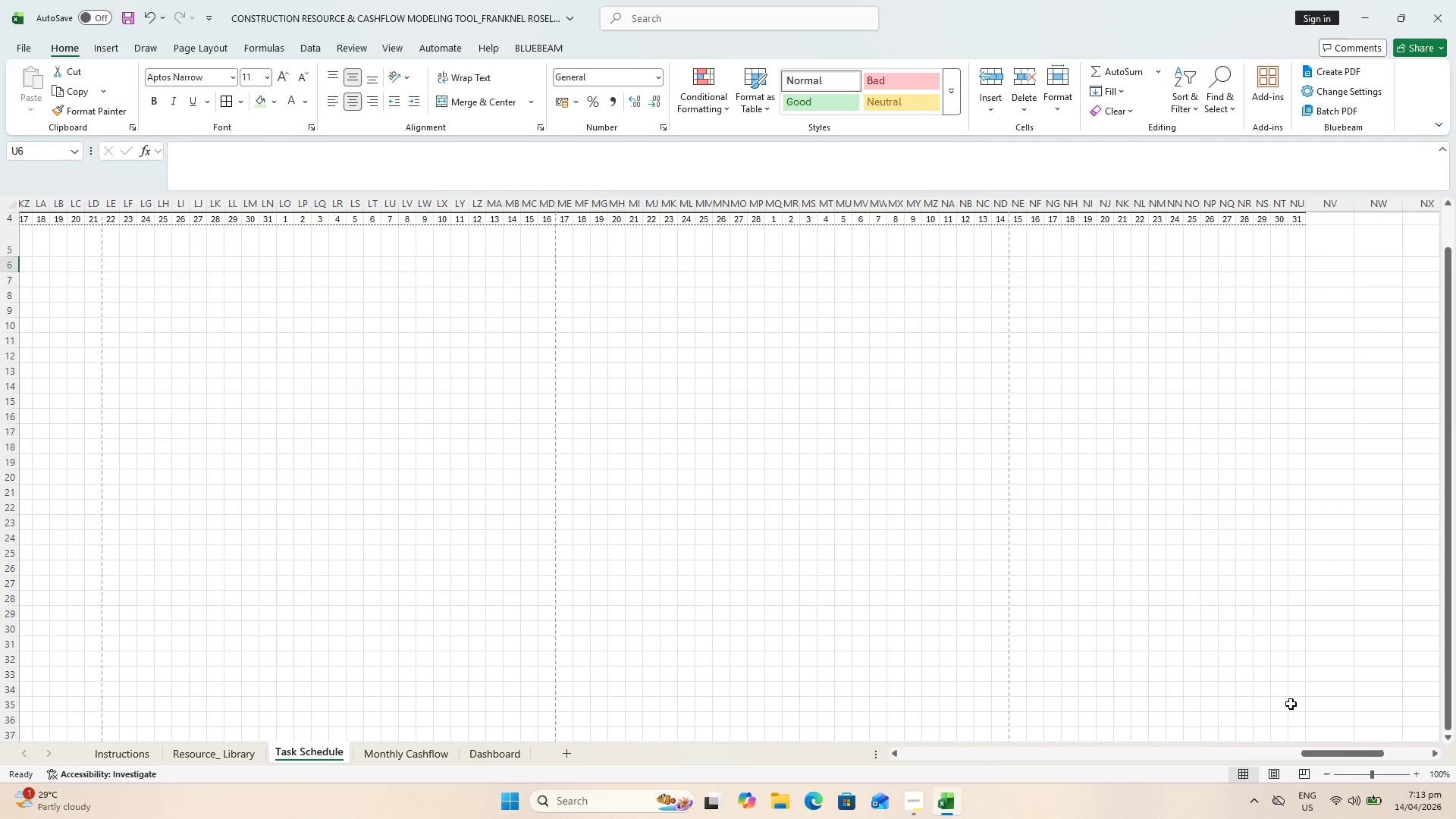 
hold_key(key=ShiftLeft, duration=0.89)
left_click([1291, 704])
 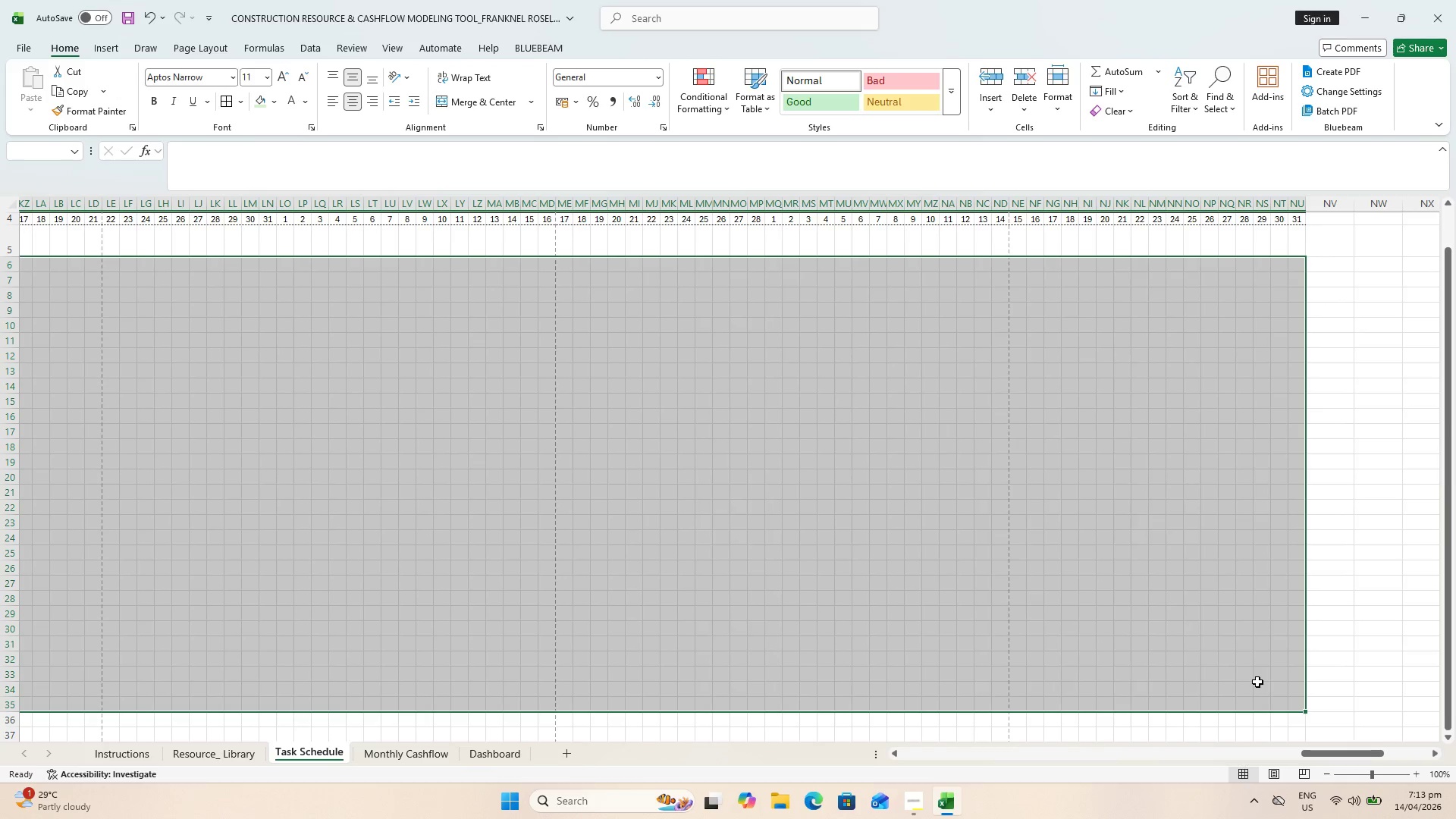 
left_click_drag(start_coordinate=[1323, 746], to_coordinate=[1184, 735])
 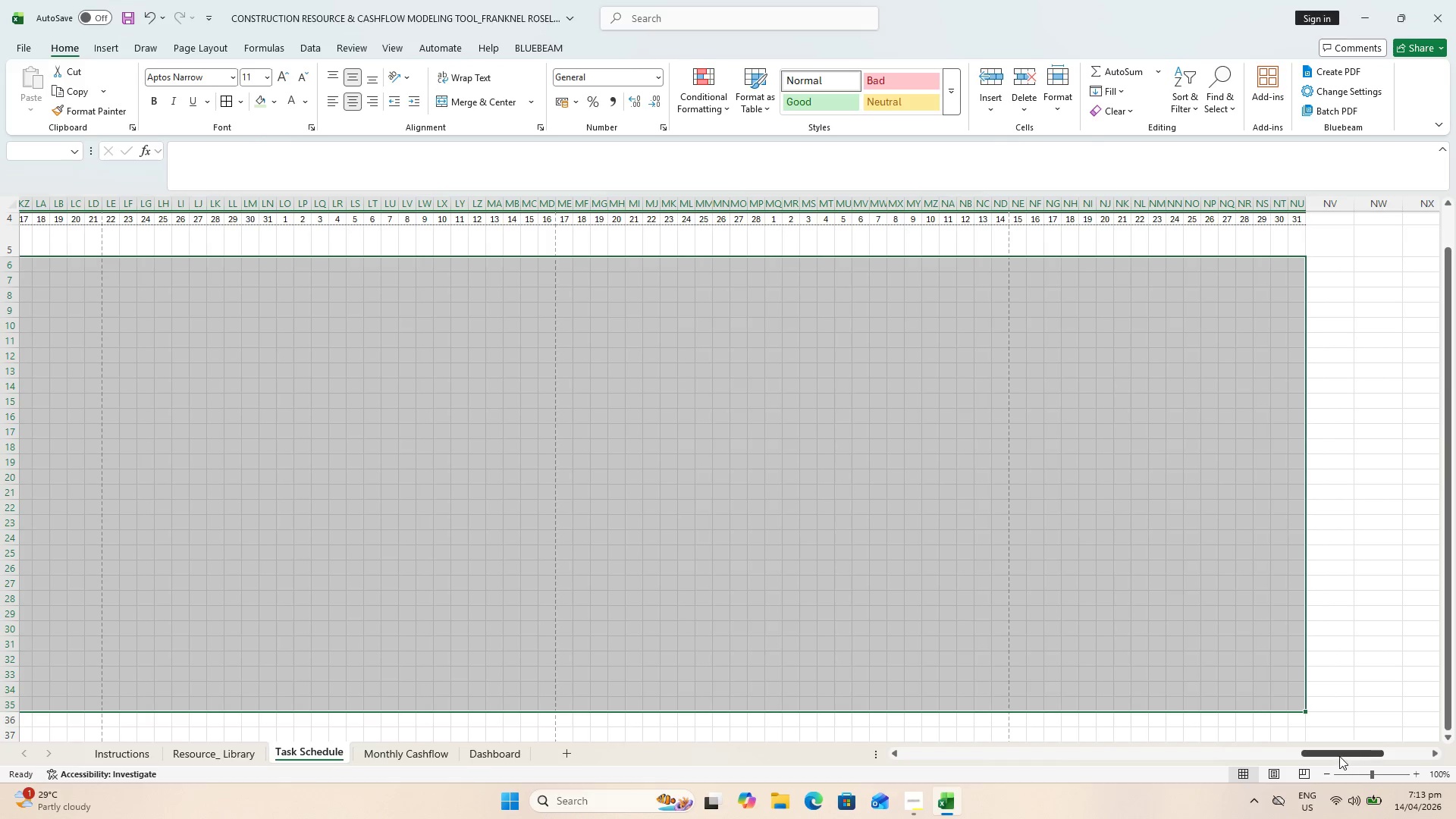 
left_click_drag(start_coordinate=[1339, 755], to_coordinate=[1031, 738])
 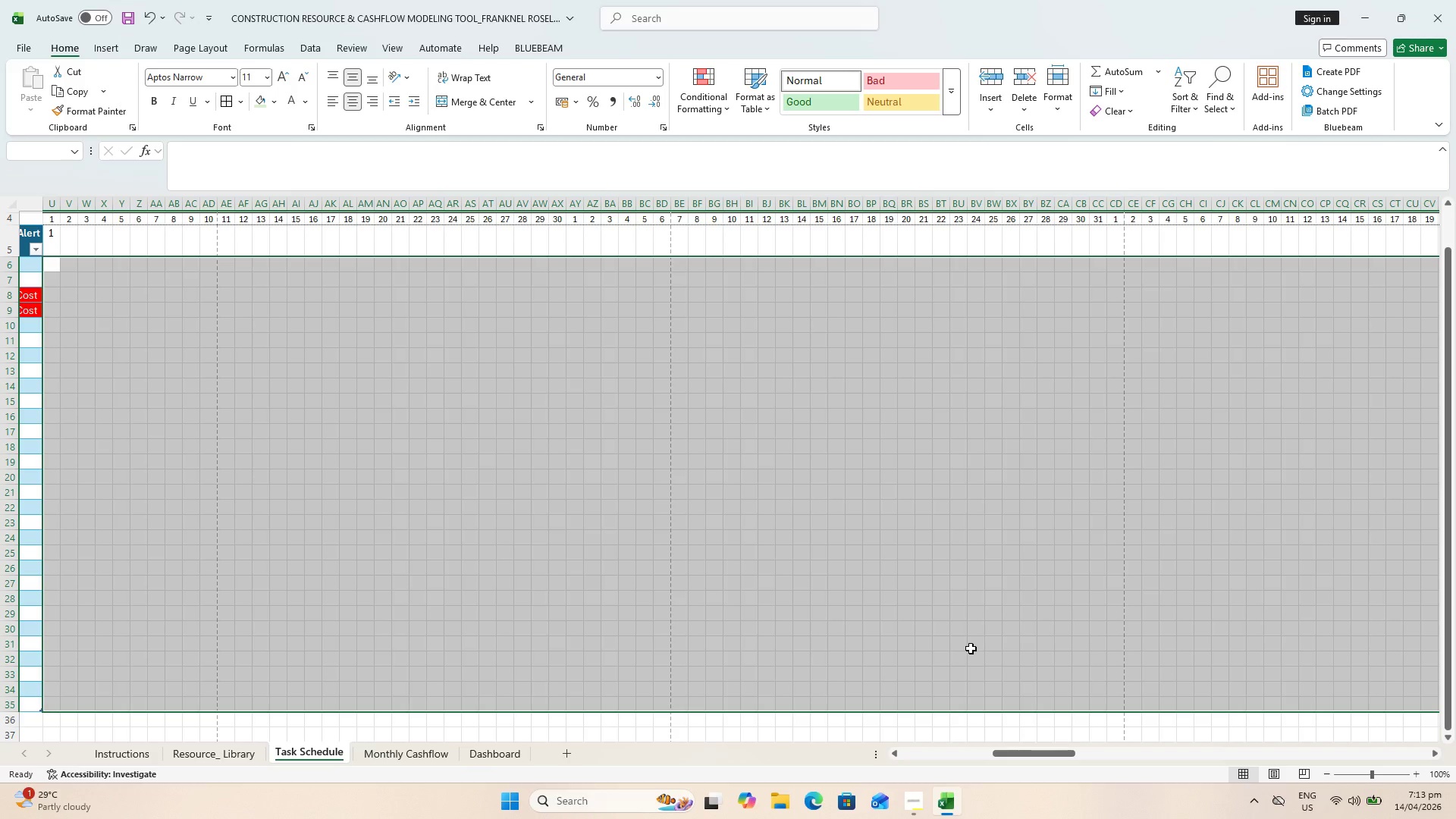 
wait(7.52)
 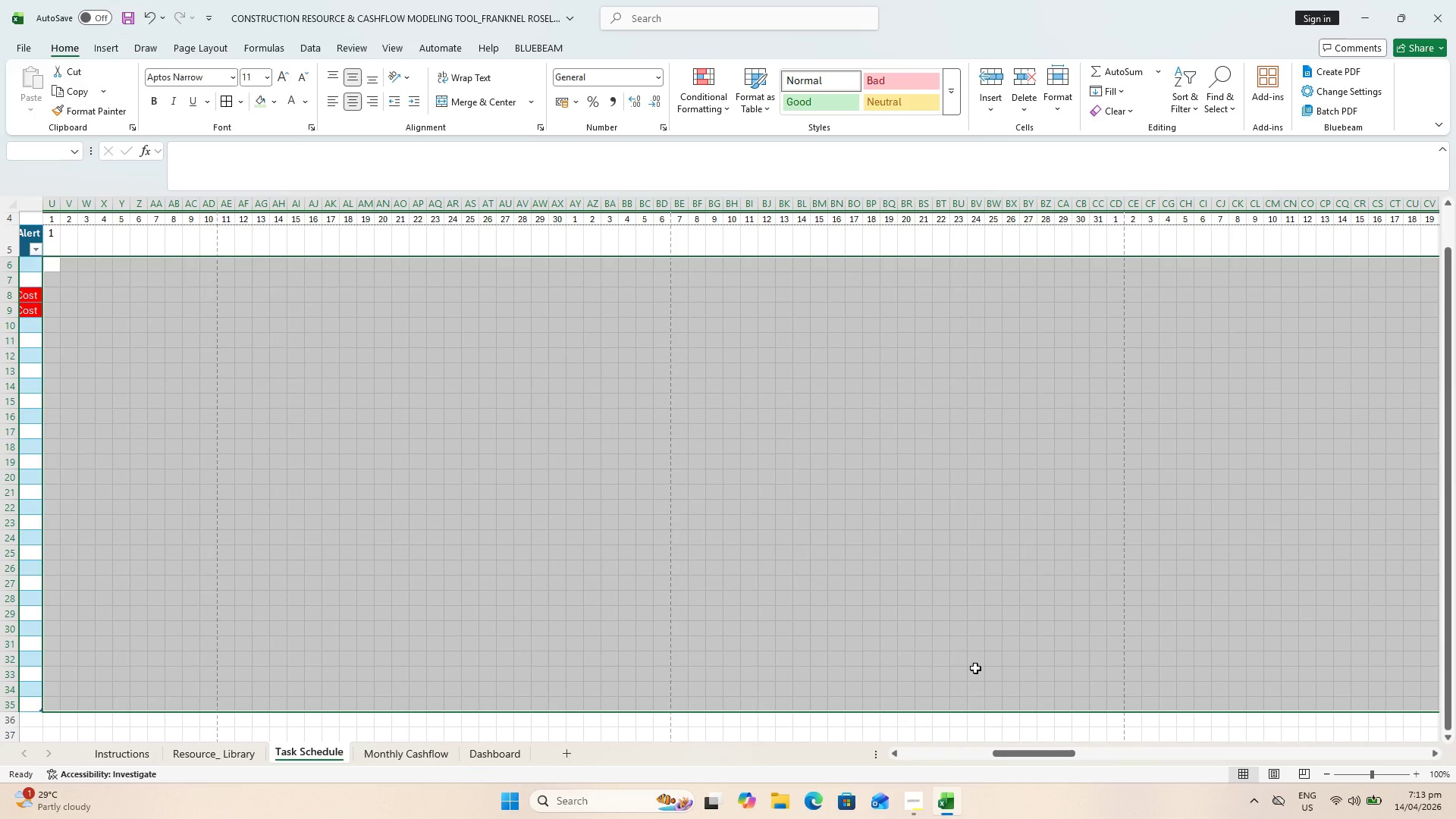 
left_click([697, 102])
 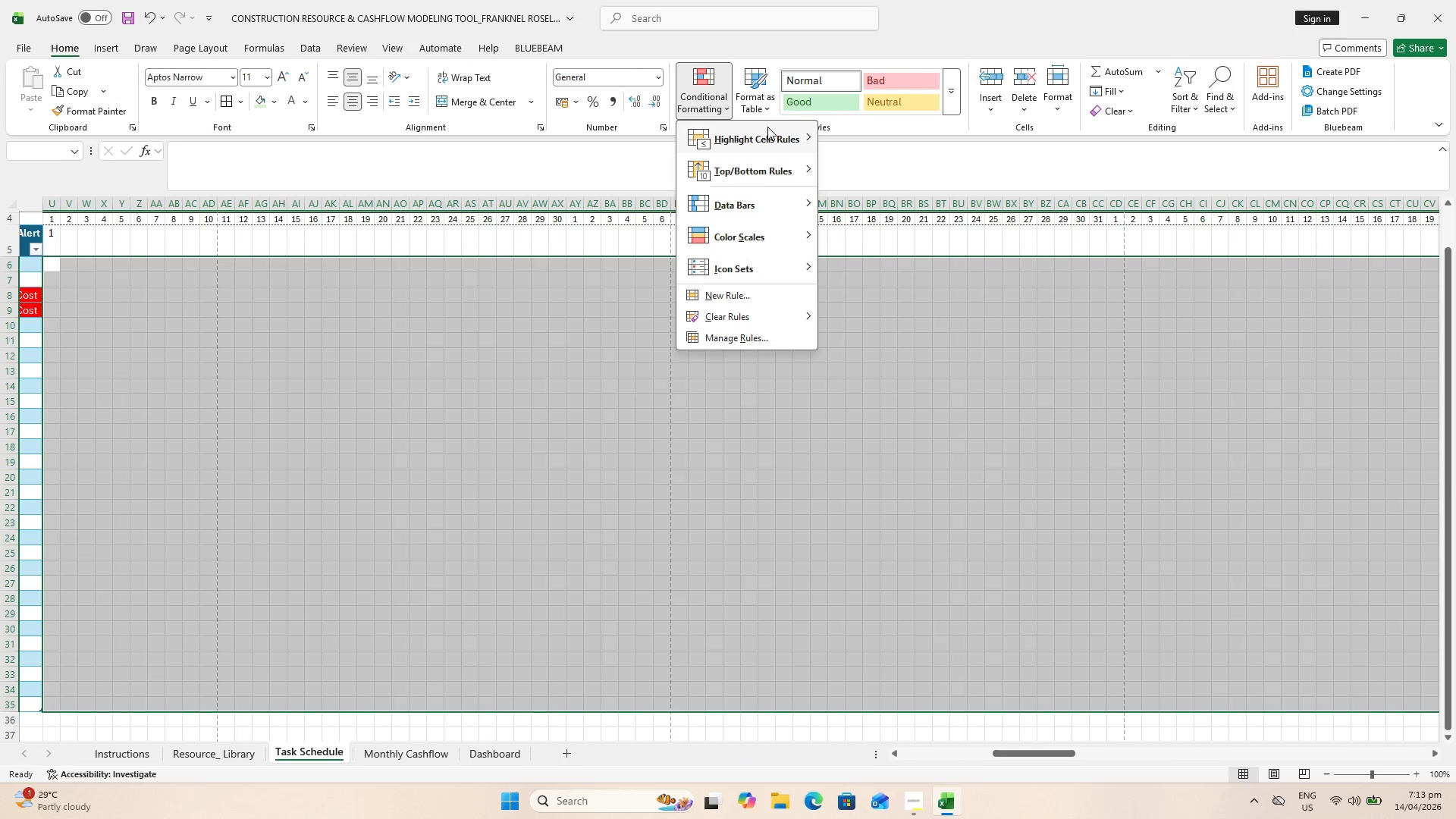 
left_click([757, 288])
 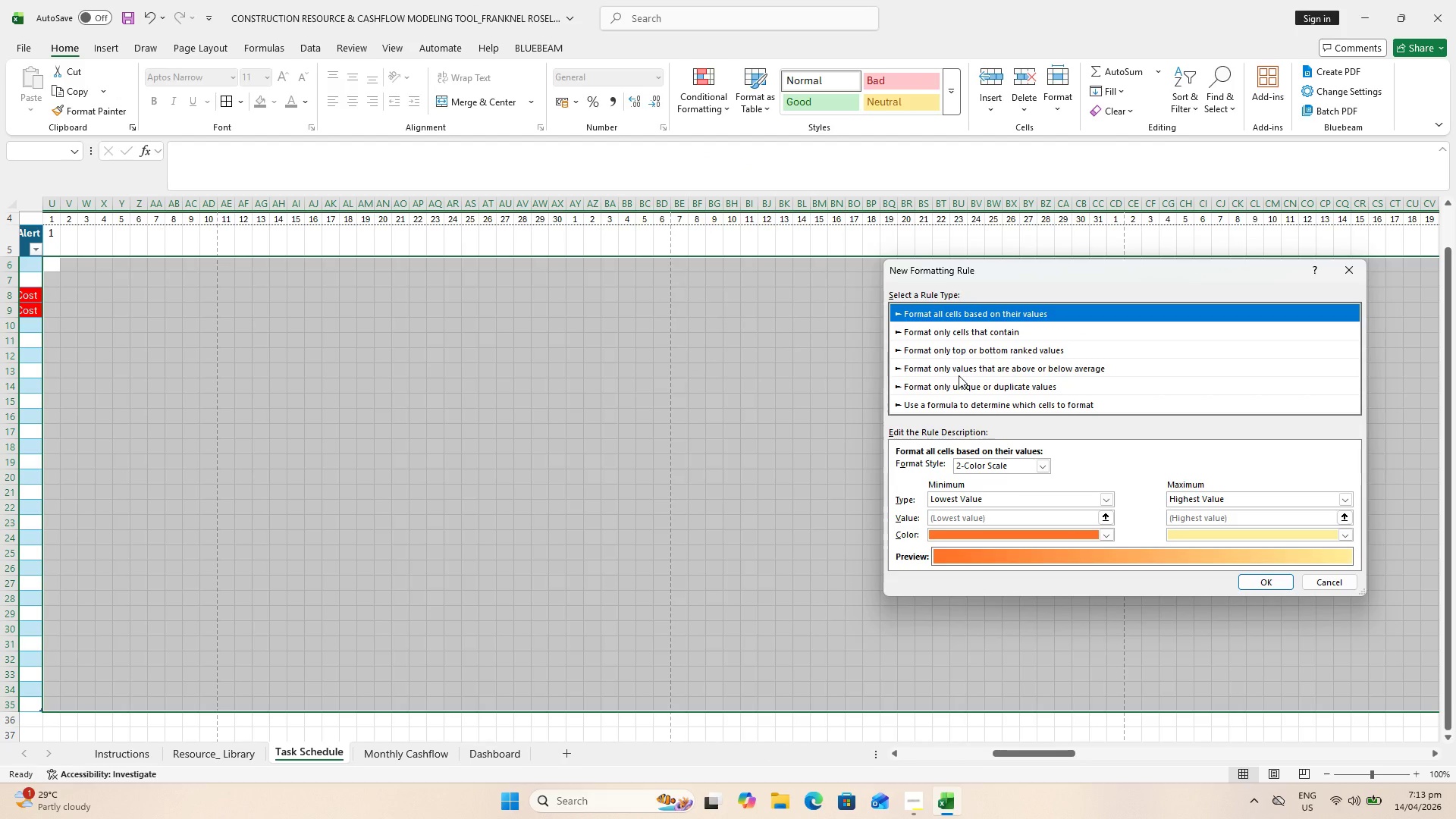 
left_click([966, 397])
 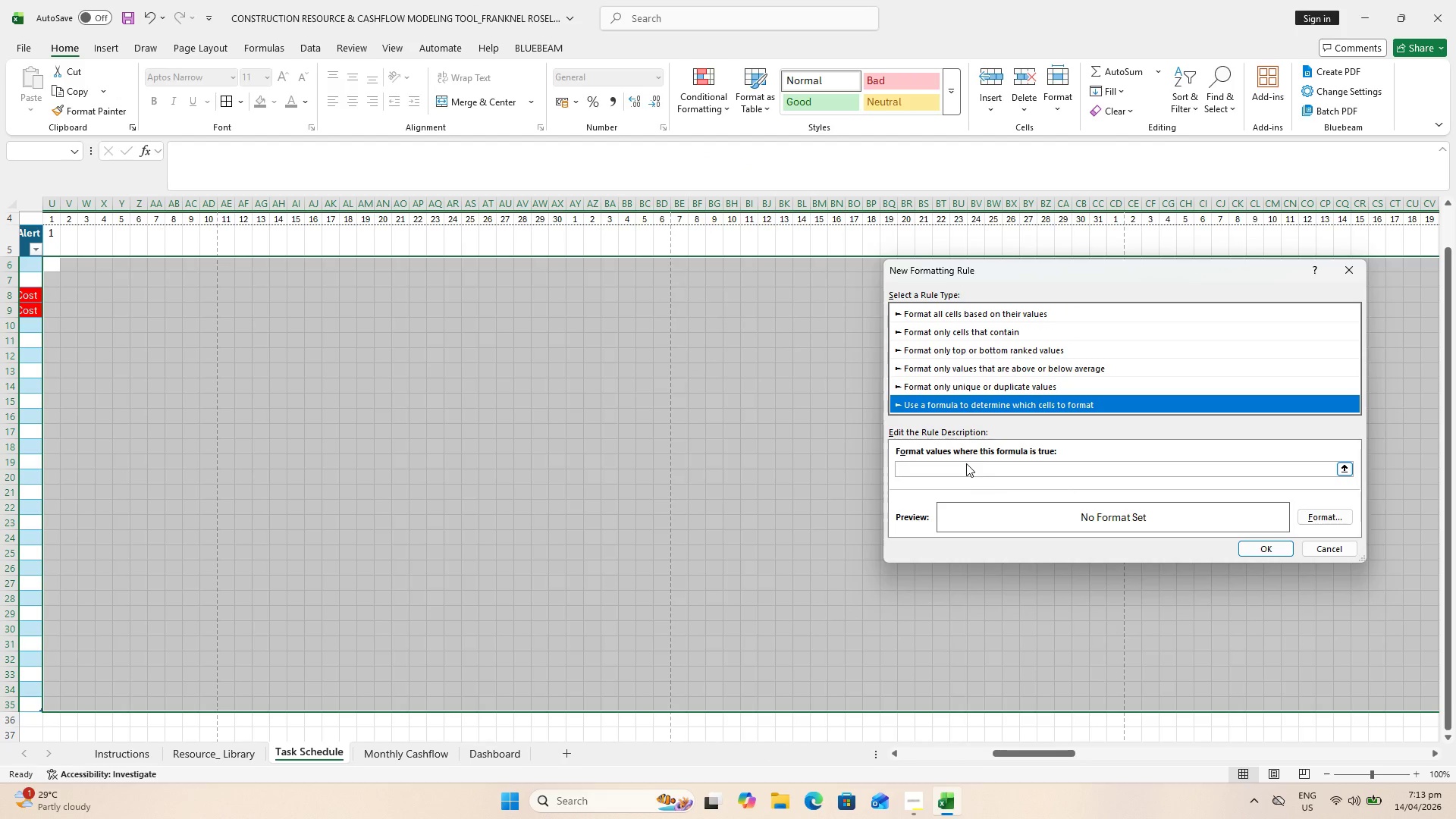 
double_click([967, 466])
 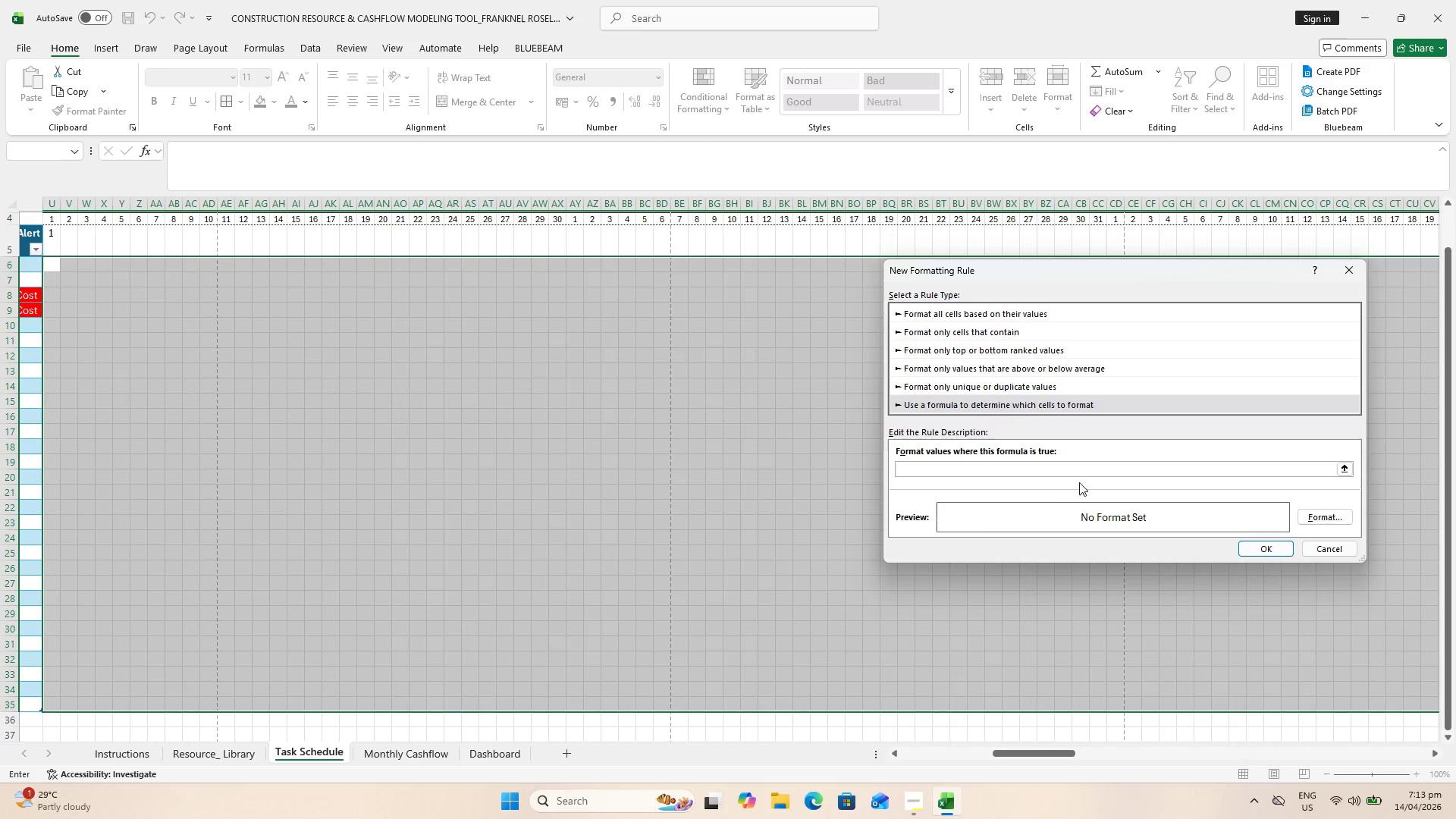 
type(=AND()
 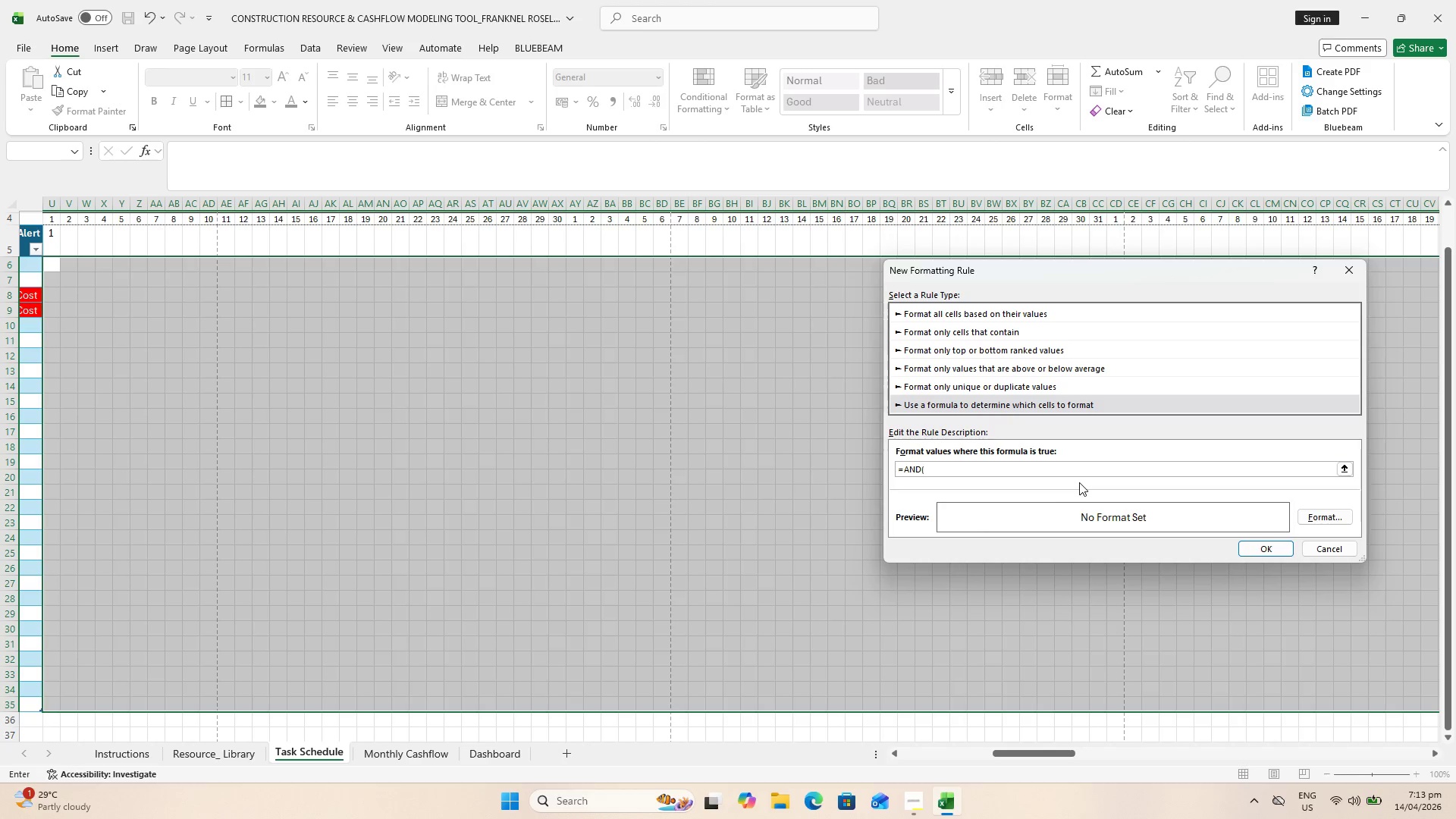 
wait(6.91)
 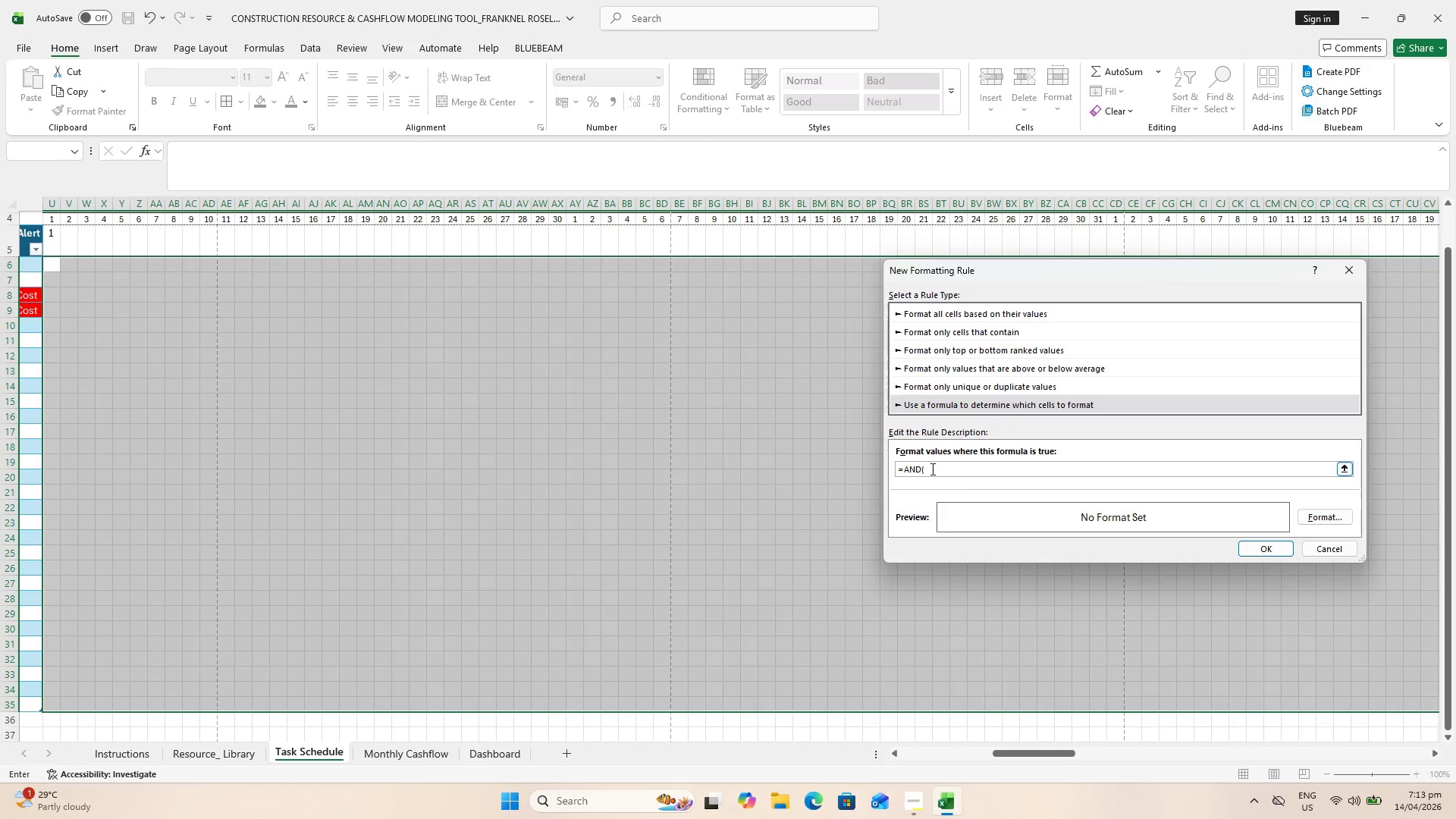 
left_click_drag(start_coordinate=[1046, 757], to_coordinate=[999, 742])
 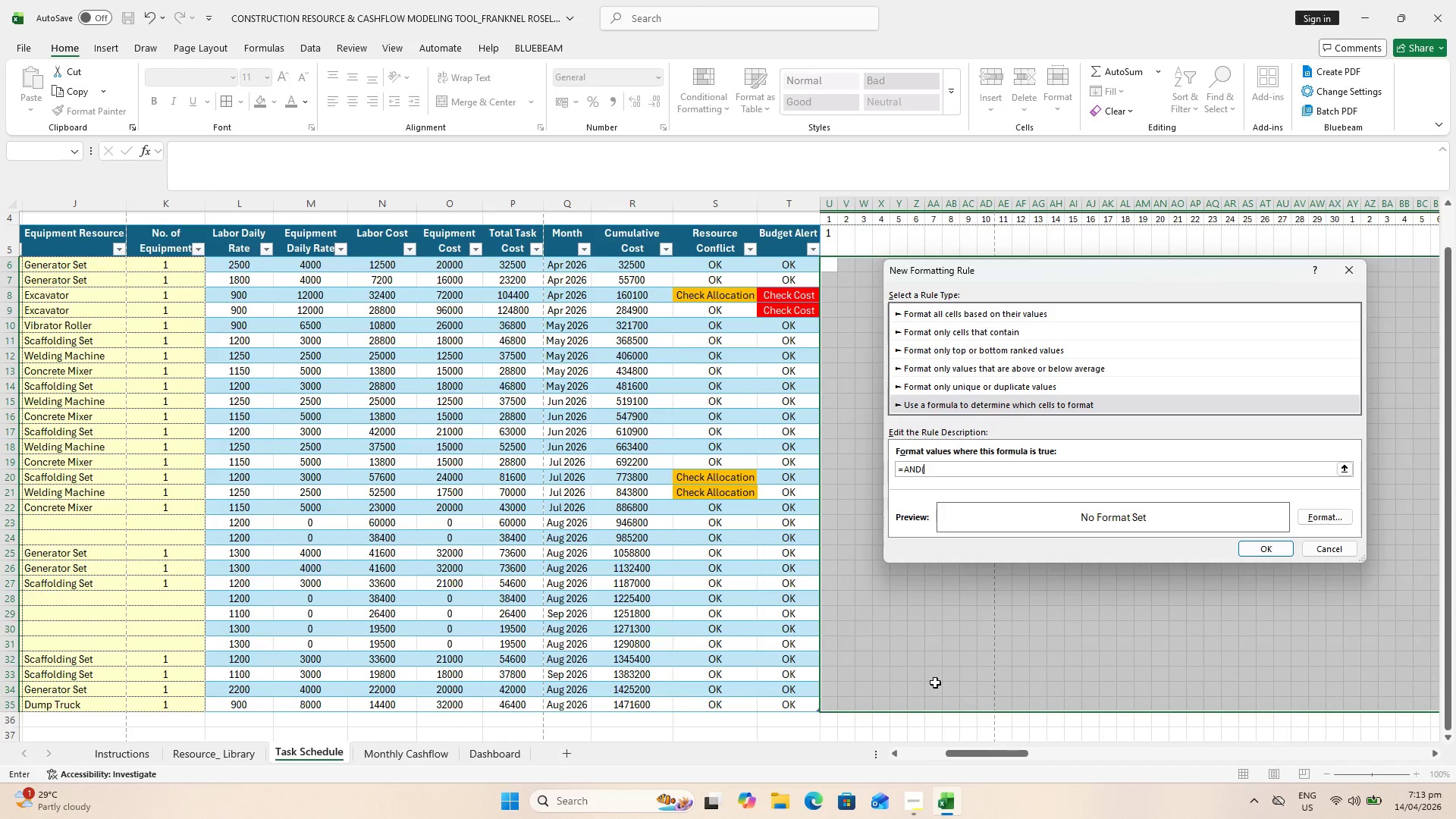 
scroll: coordinate [935, 682], scroll_direction: up, amount: 1.0
 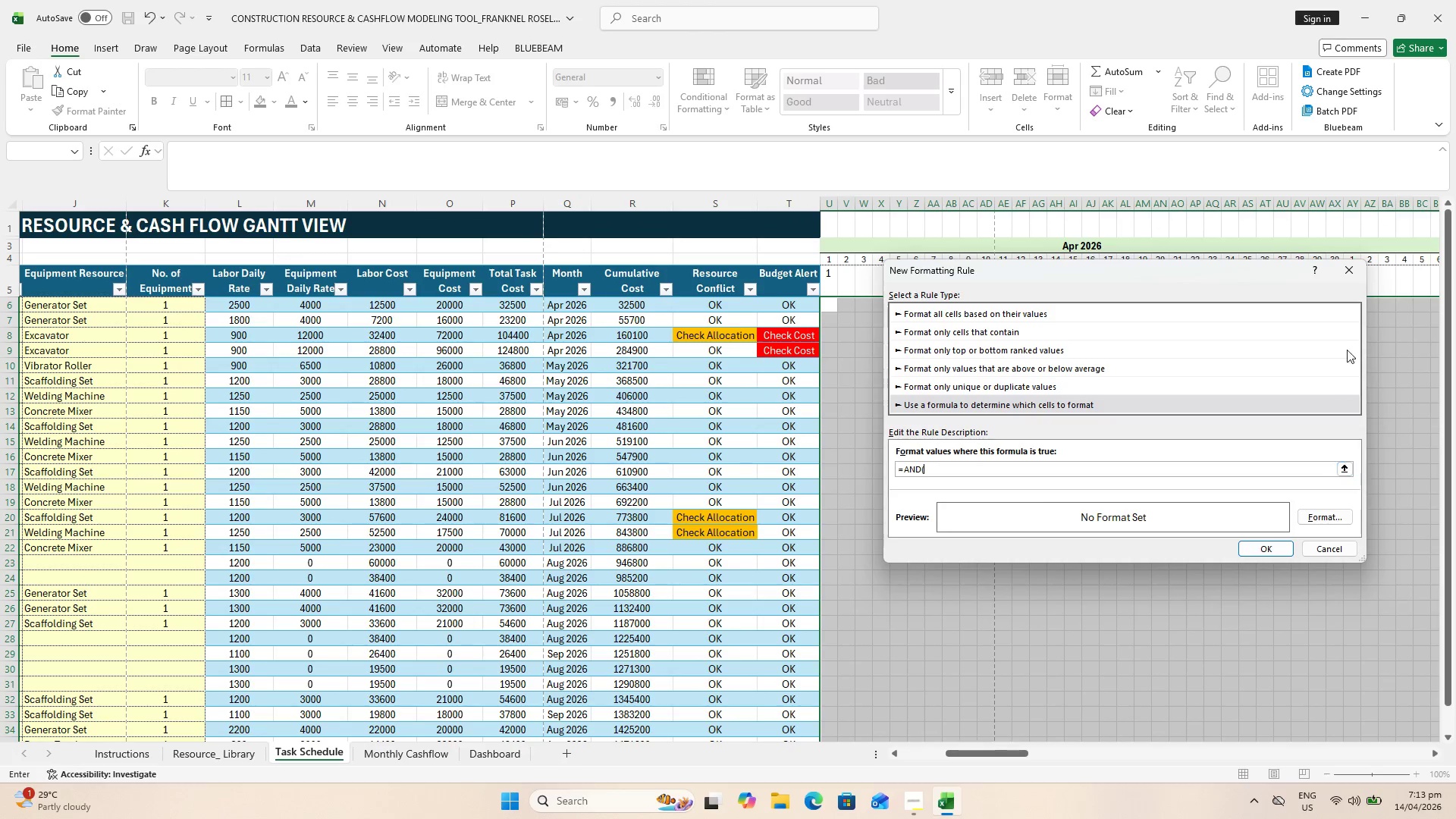 
left_click([1348, 271])
 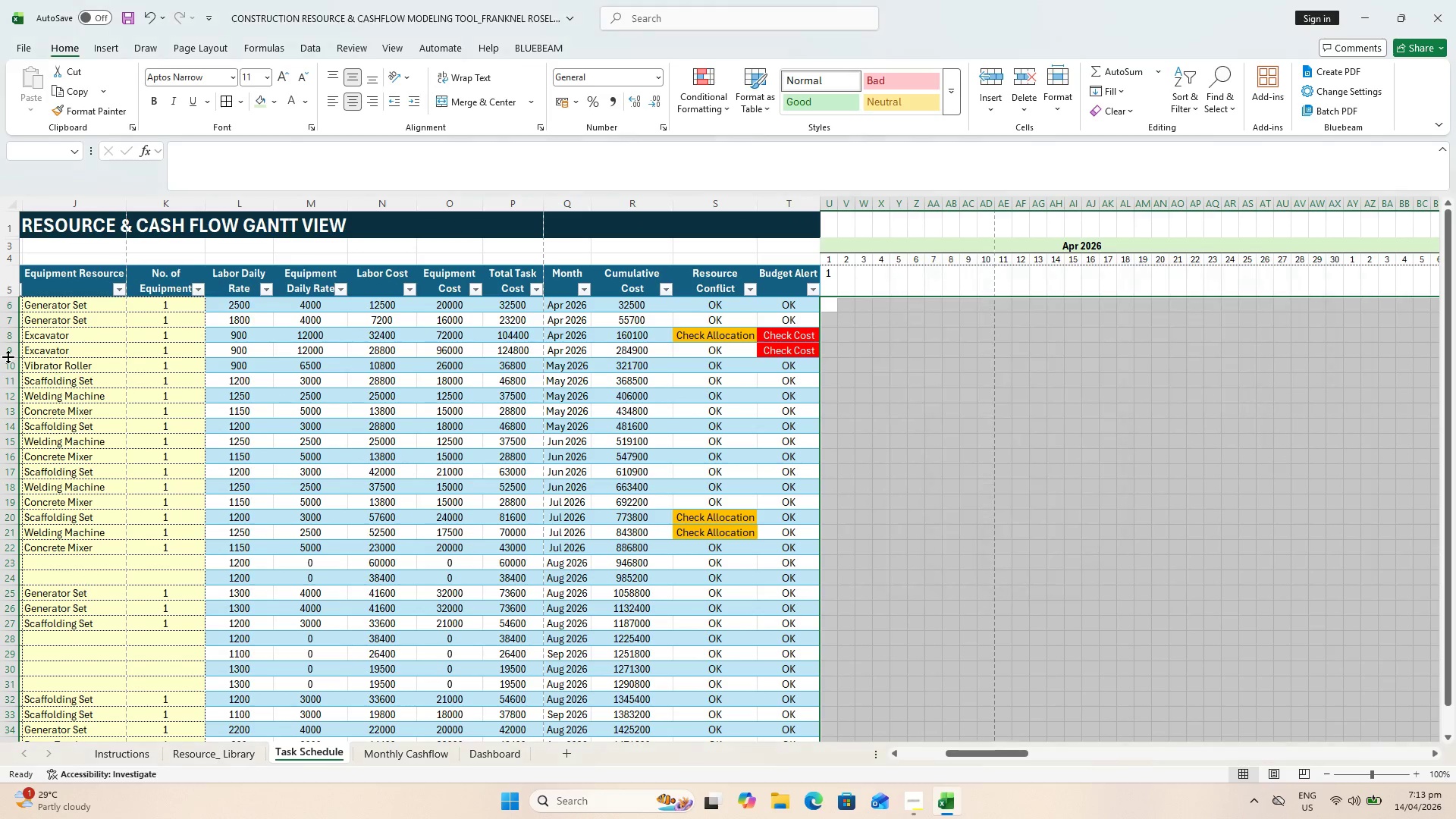 
key(Escape)
 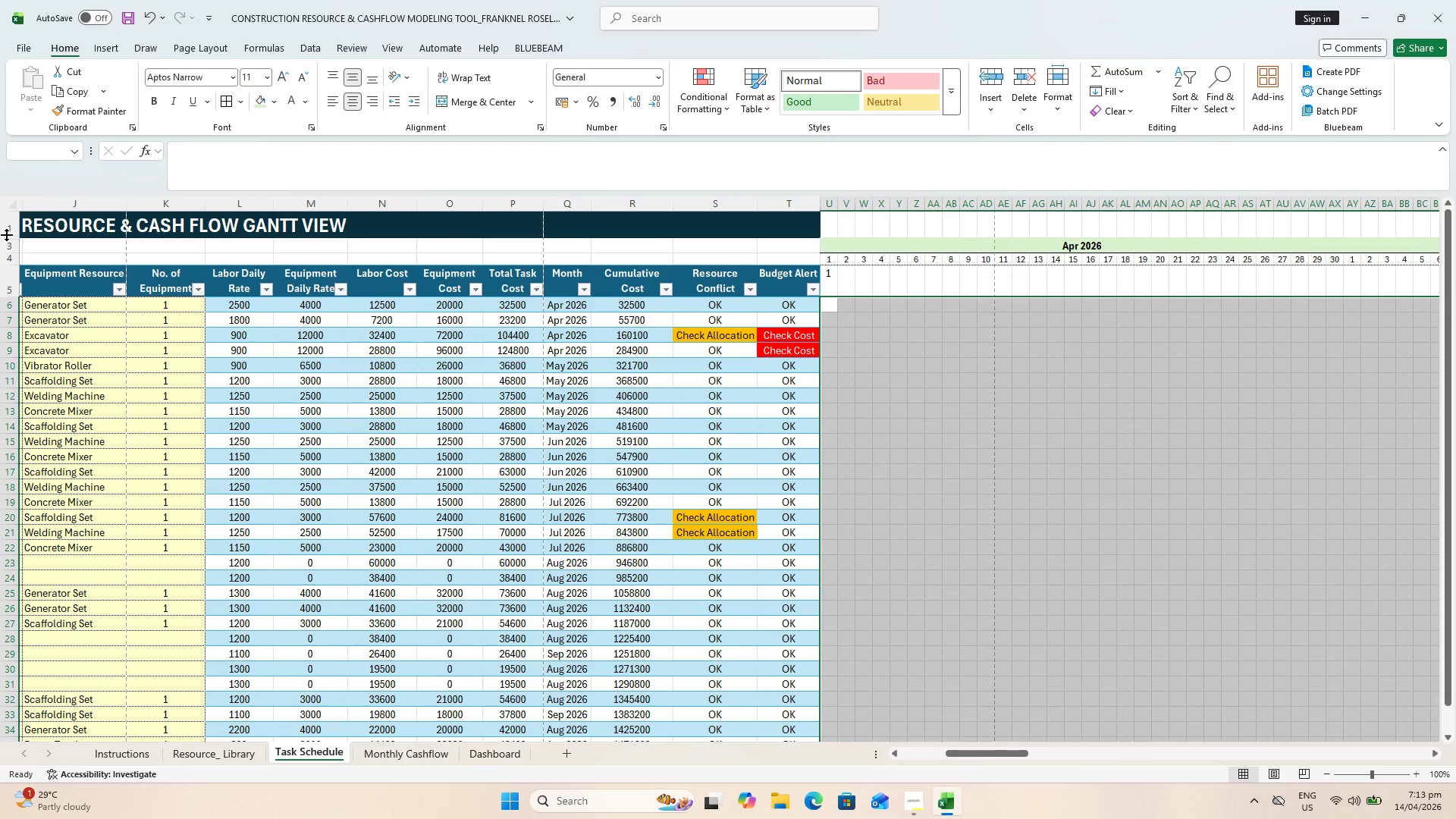 
left_click_drag(start_coordinate=[6, 229], to_coordinate=[3, 243])
 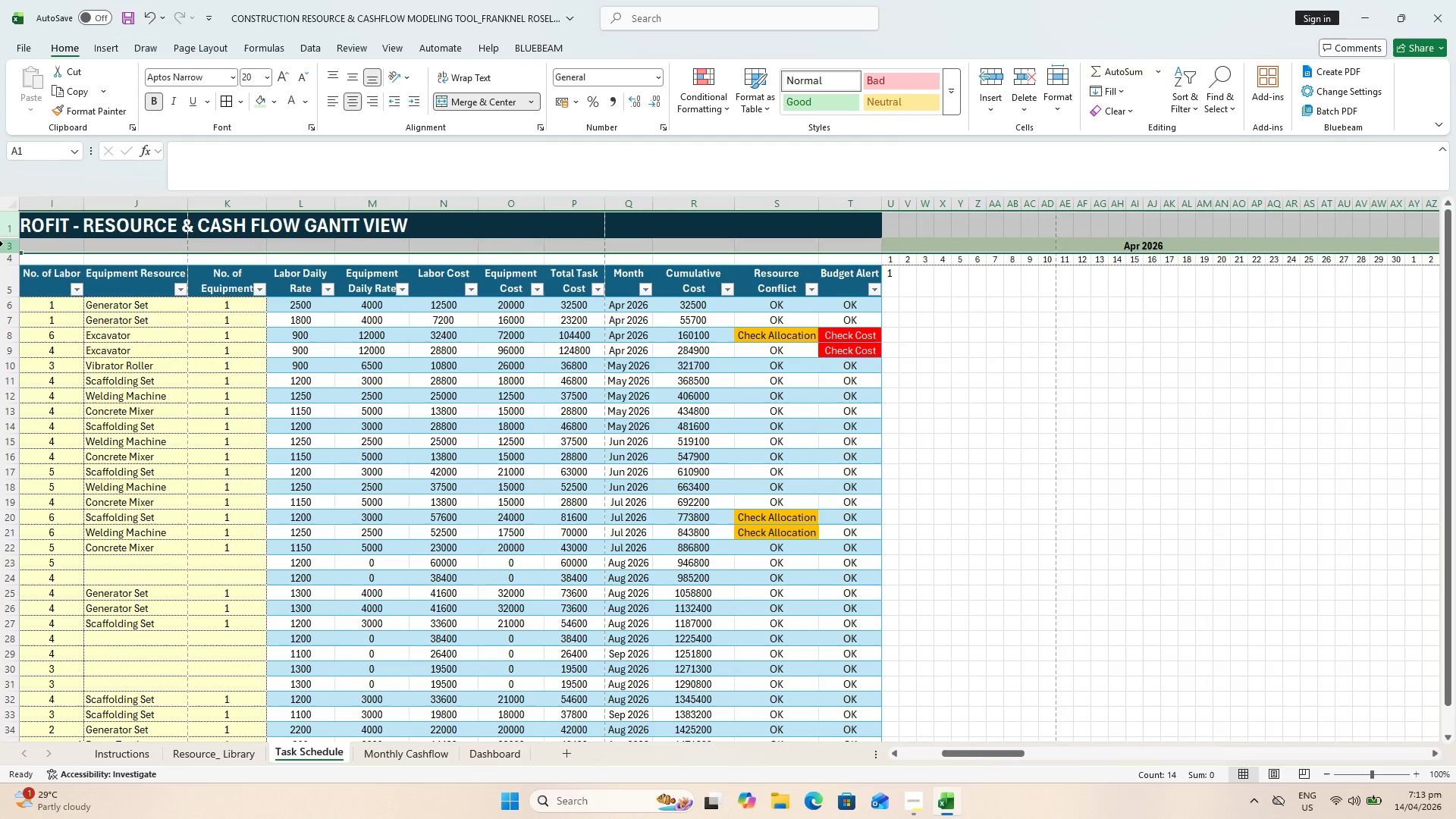 
right_click([3, 243])
 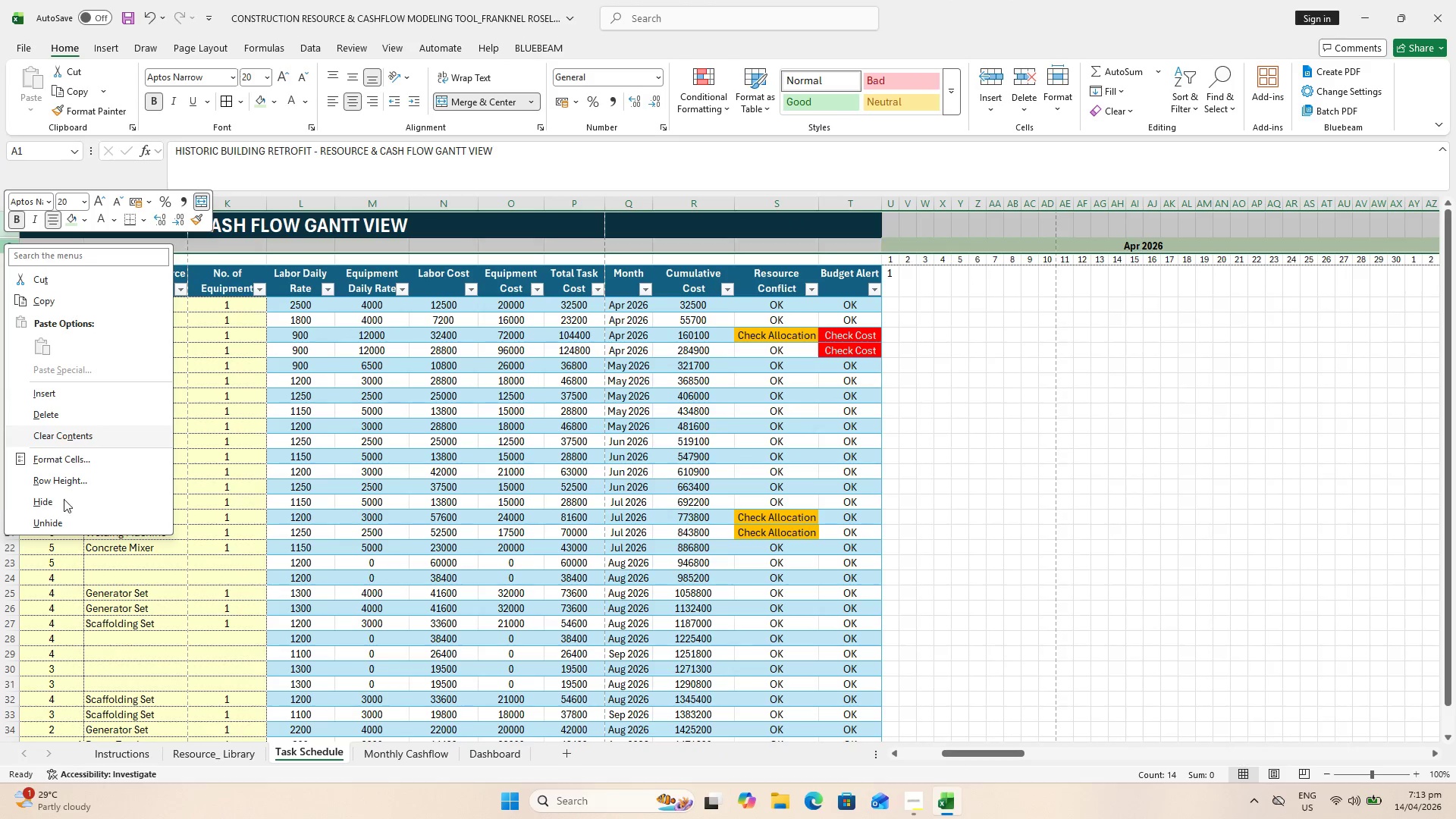 
left_click([69, 525])
 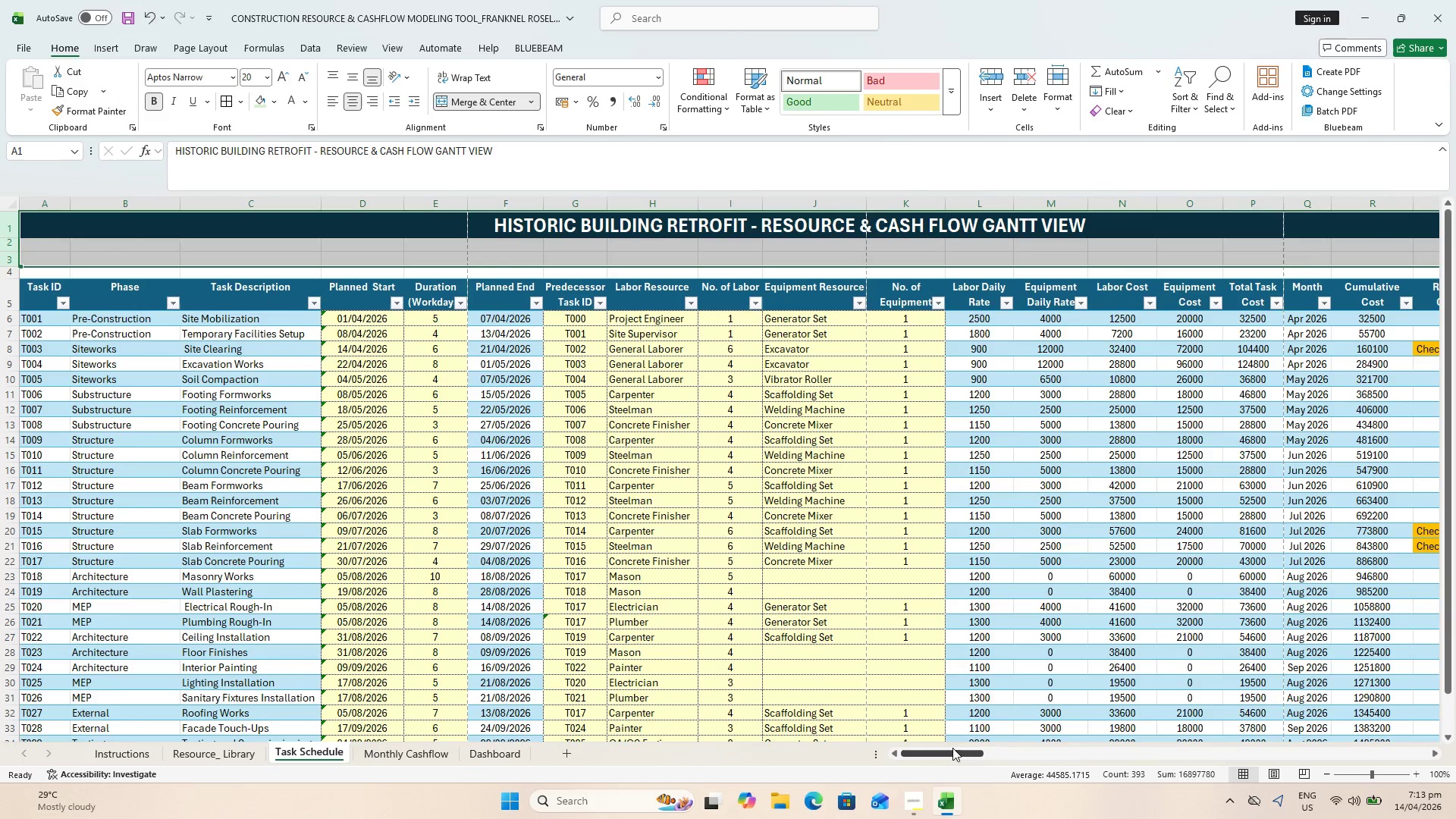 
left_click_drag(start_coordinate=[952, 767], to_coordinate=[1117, 753])
 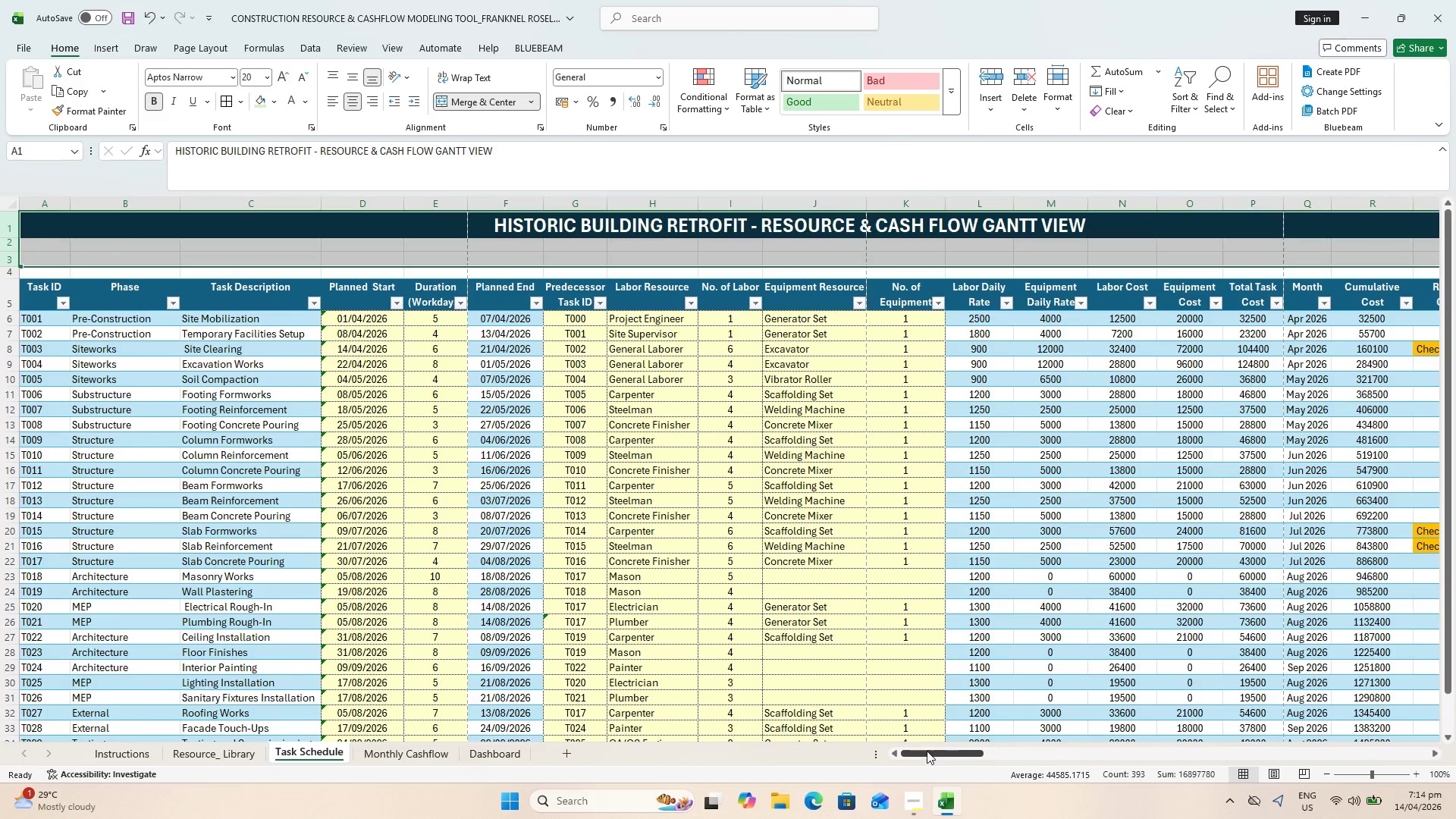 
left_click_drag(start_coordinate=[927, 751], to_coordinate=[1003, 733])
 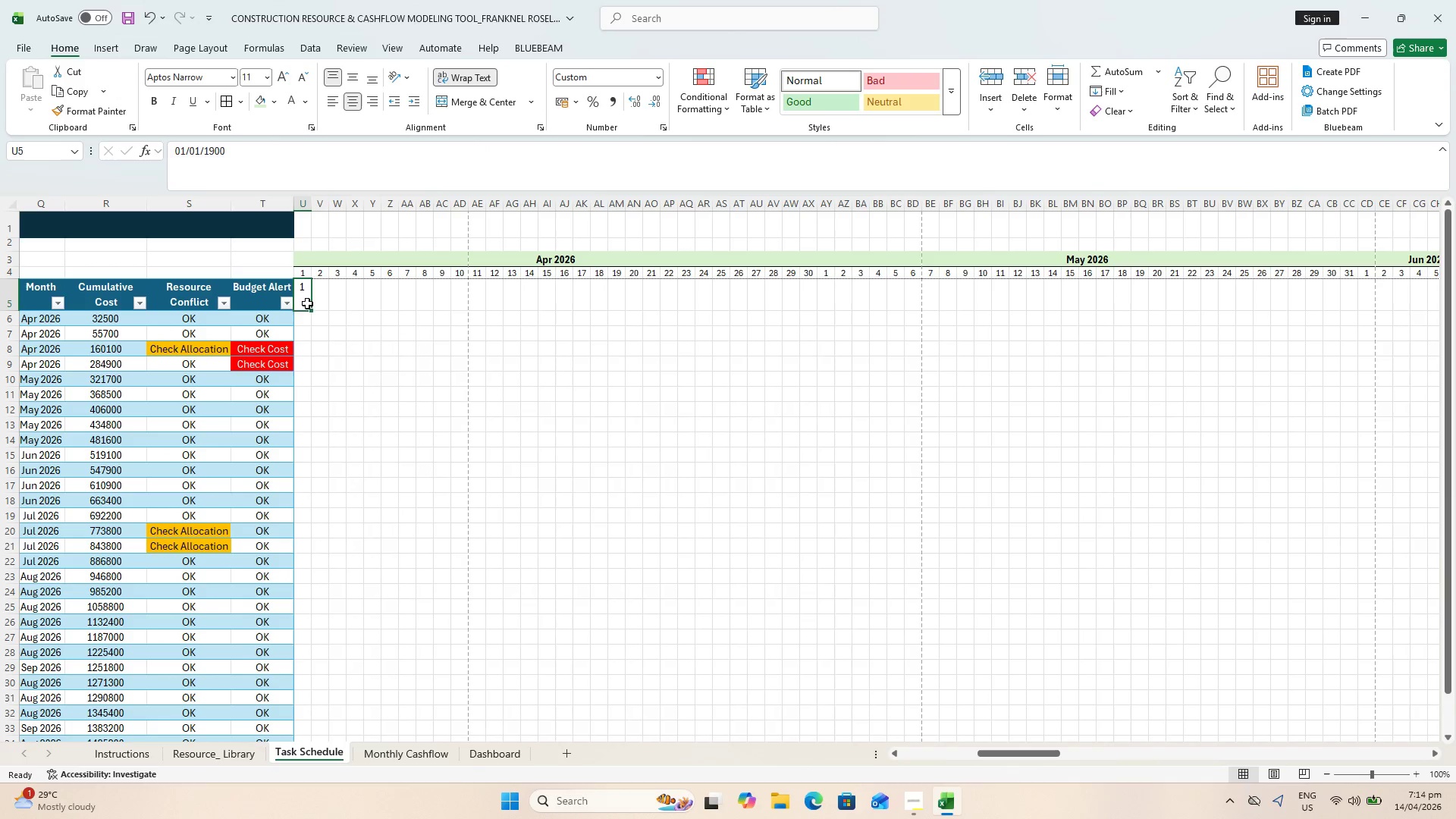 
double_click([302, 315])
 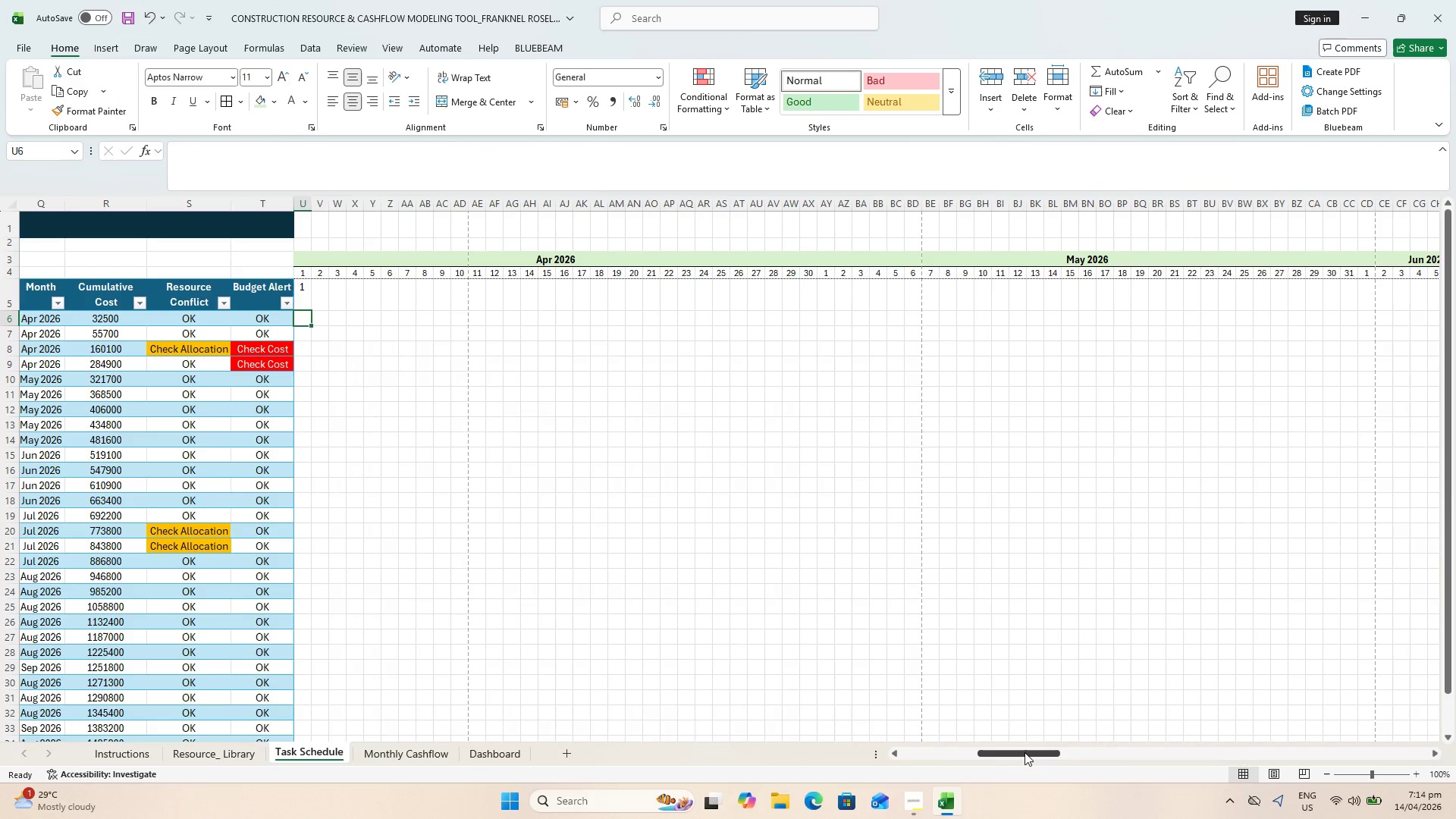 
left_click_drag(start_coordinate=[1025, 752], to_coordinate=[1389, 759])
 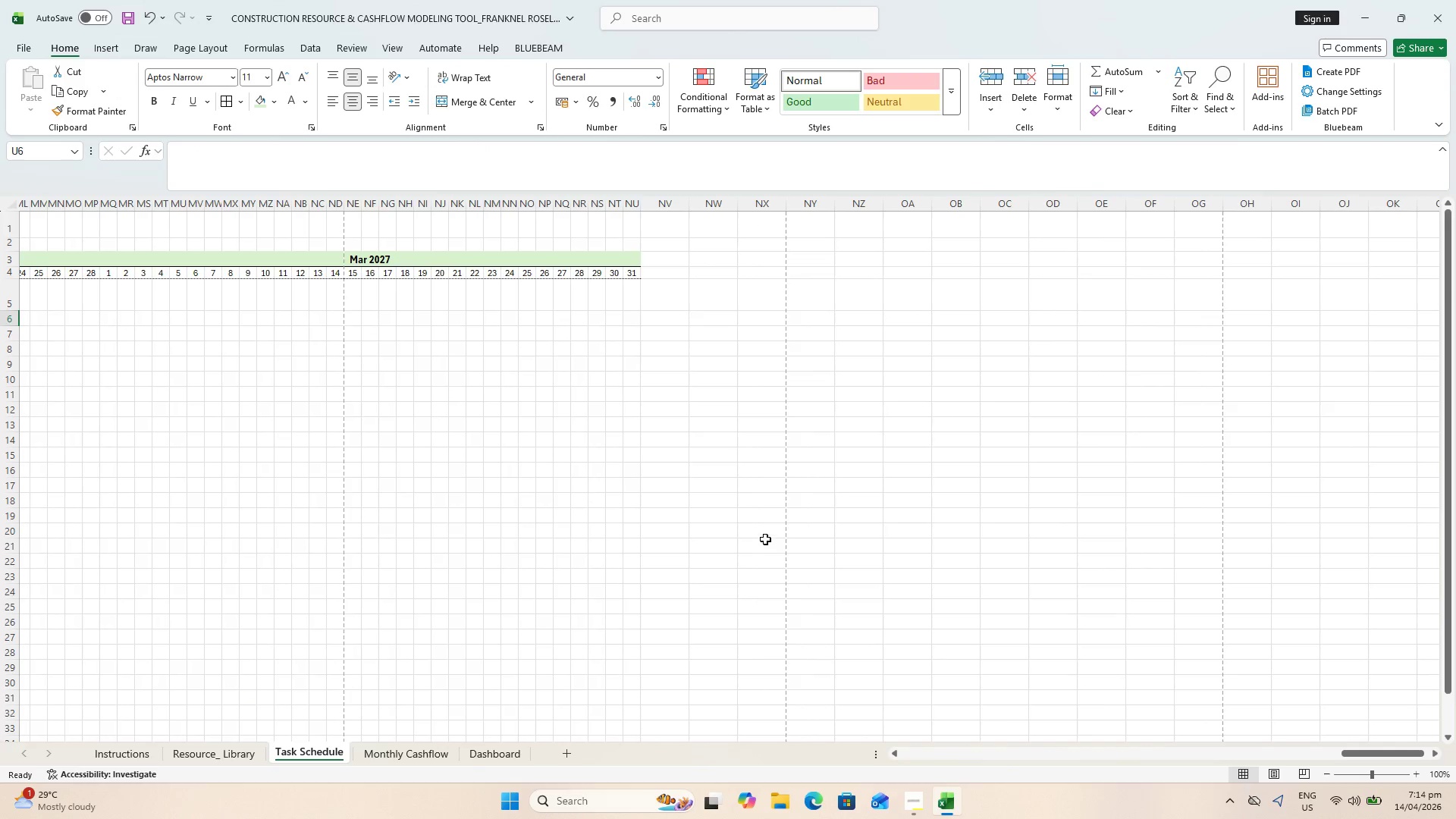 
scroll: coordinate [765, 539], scroll_direction: down, amount: 2.0
 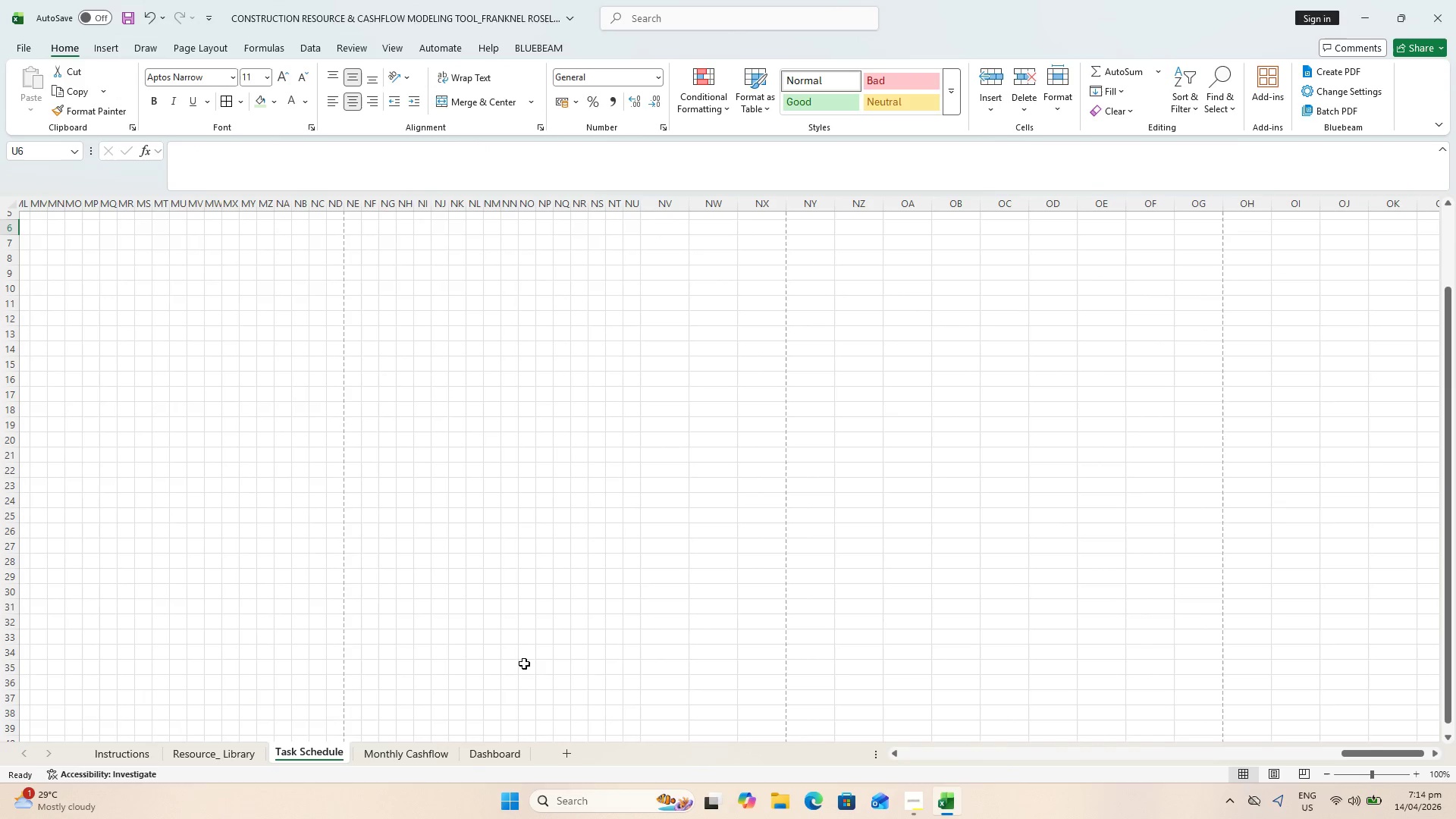 
key(Shift+ShiftLeft)
 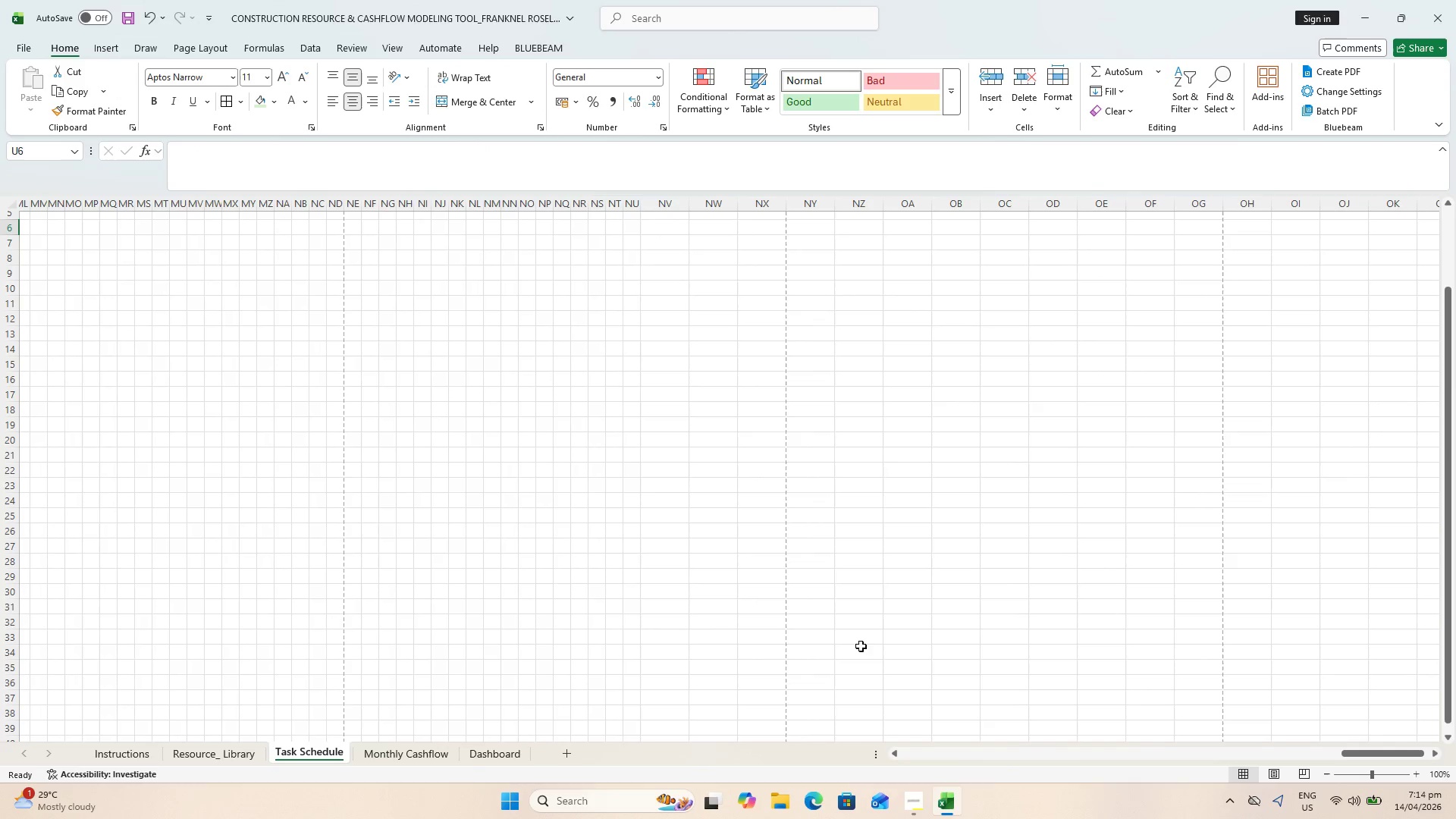 
scroll: coordinate [526, 510], scroll_direction: up, amount: 1.0
 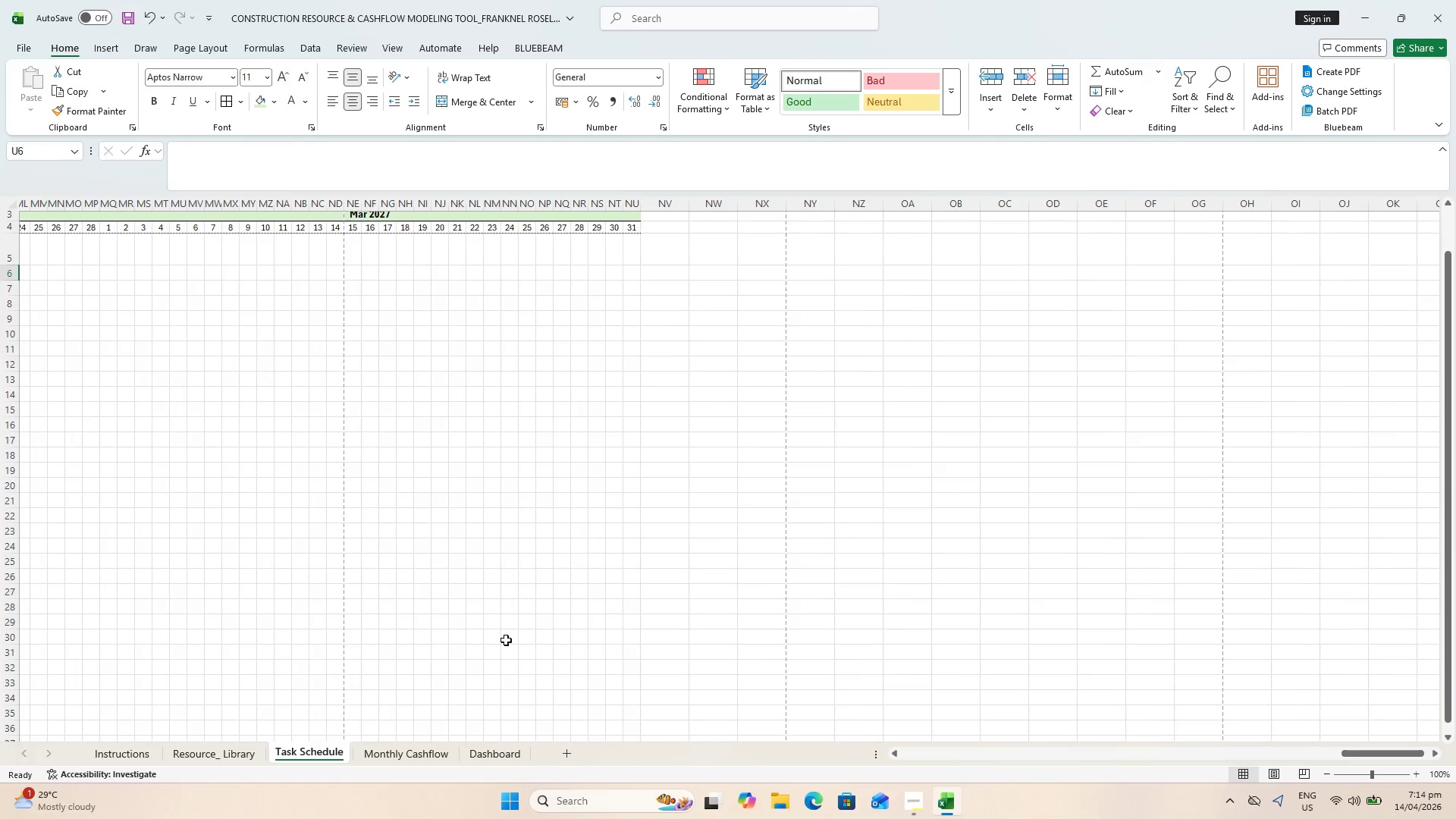 
hold_key(key=ShiftLeft, duration=1.5)
 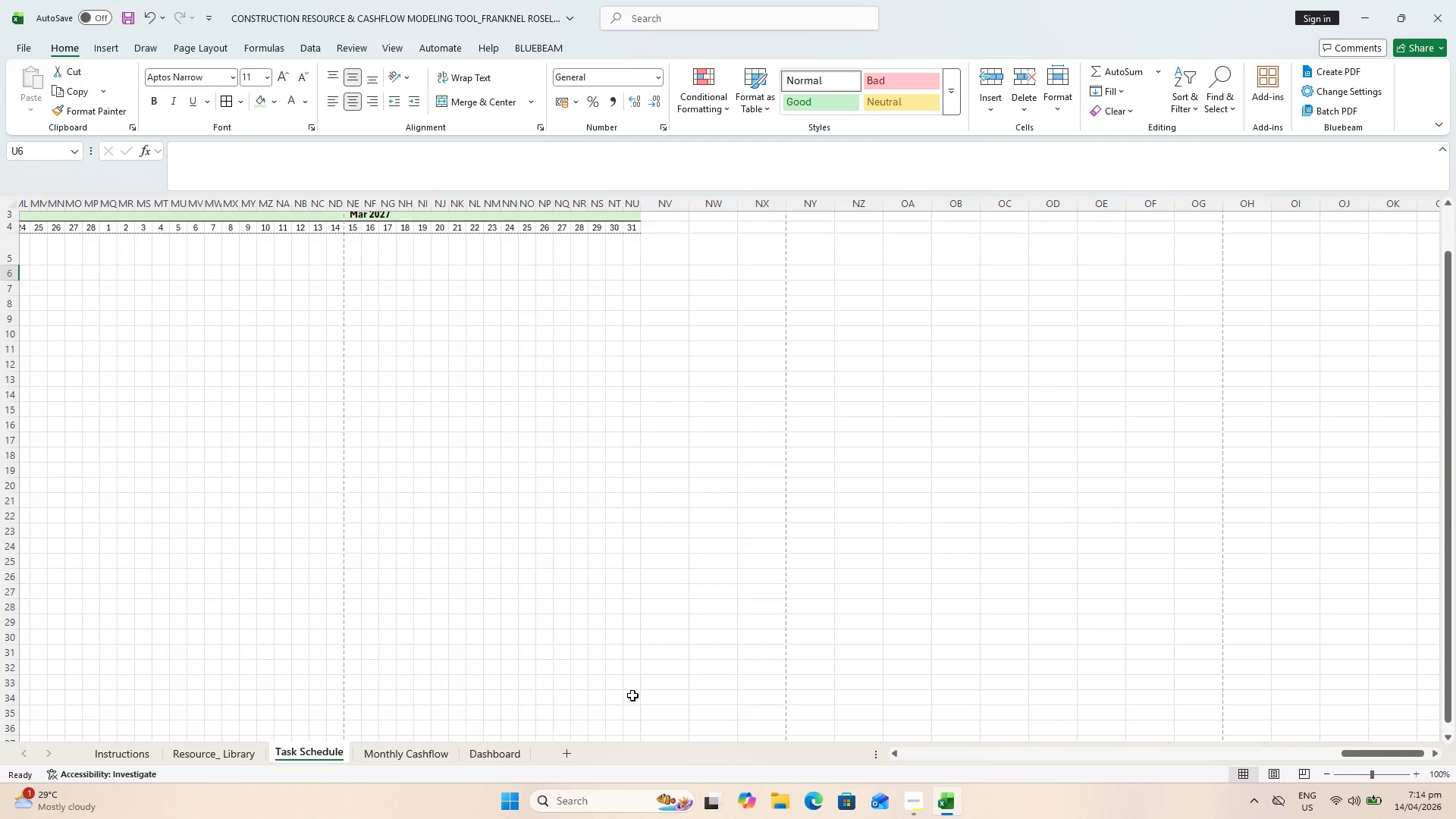 
hold_key(key=ShiftLeft, duration=1.52)
left_click([632, 695])
 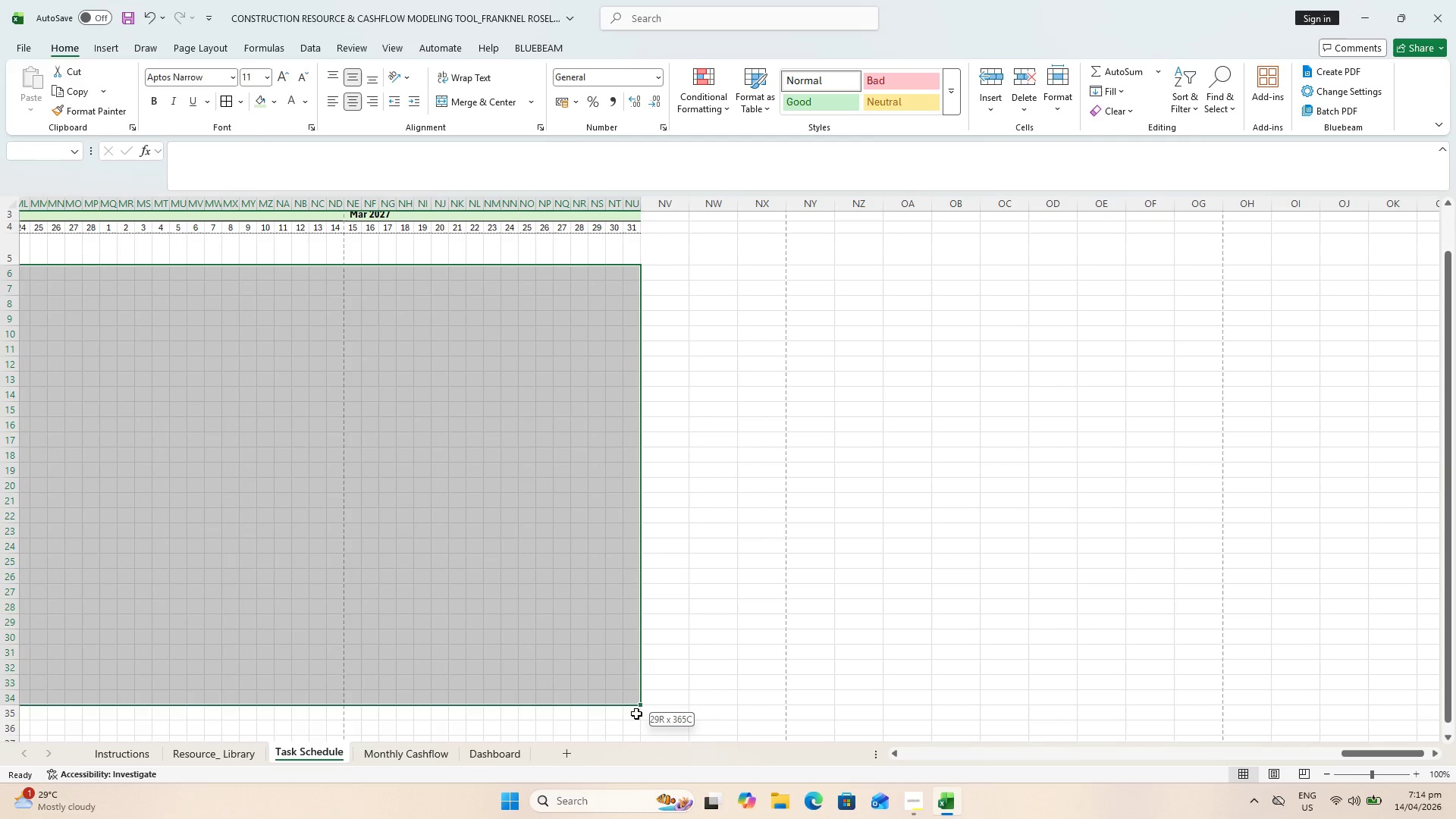 
key(Shift+ShiftLeft)
 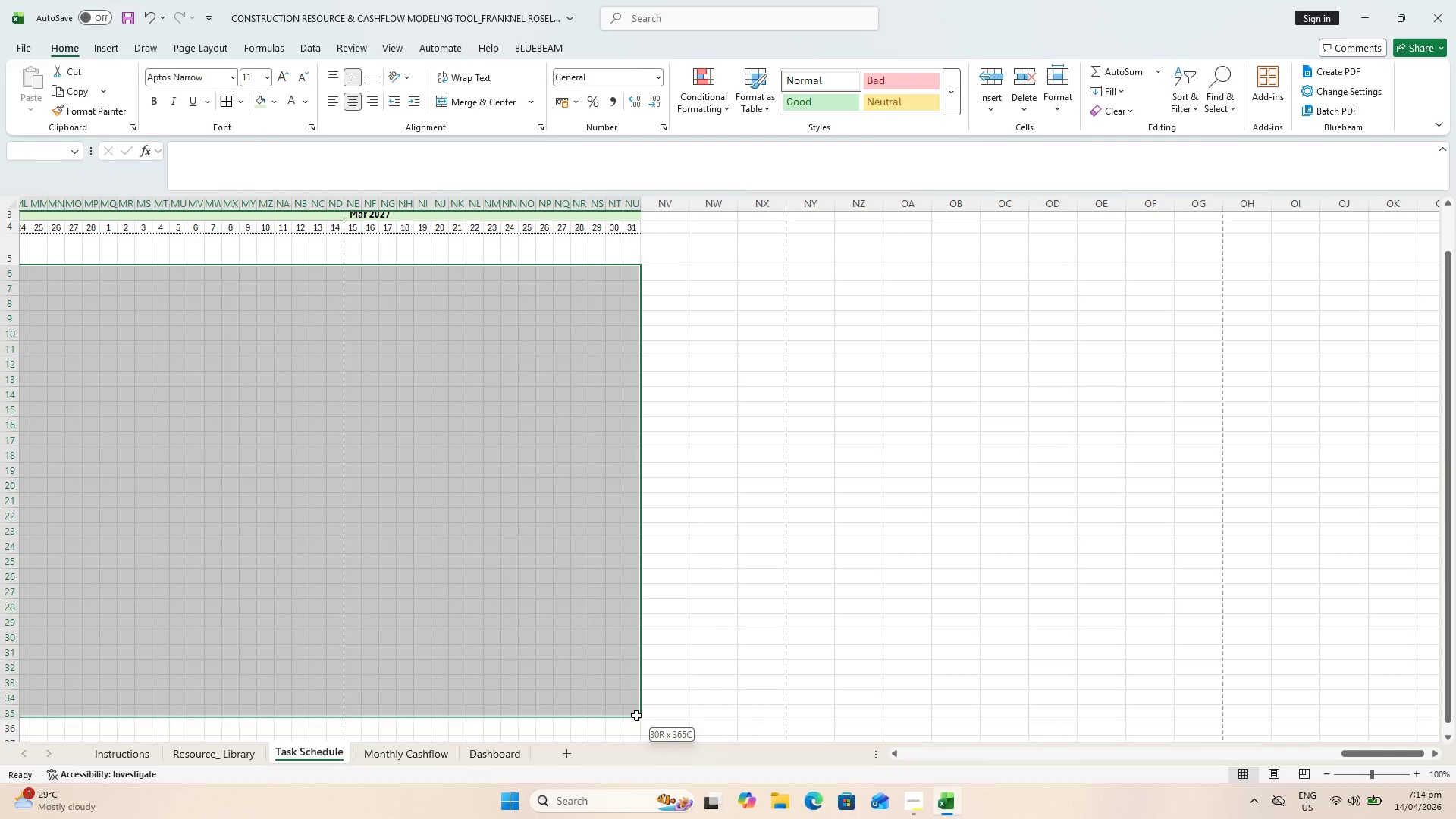 
key(Shift+ShiftLeft)
 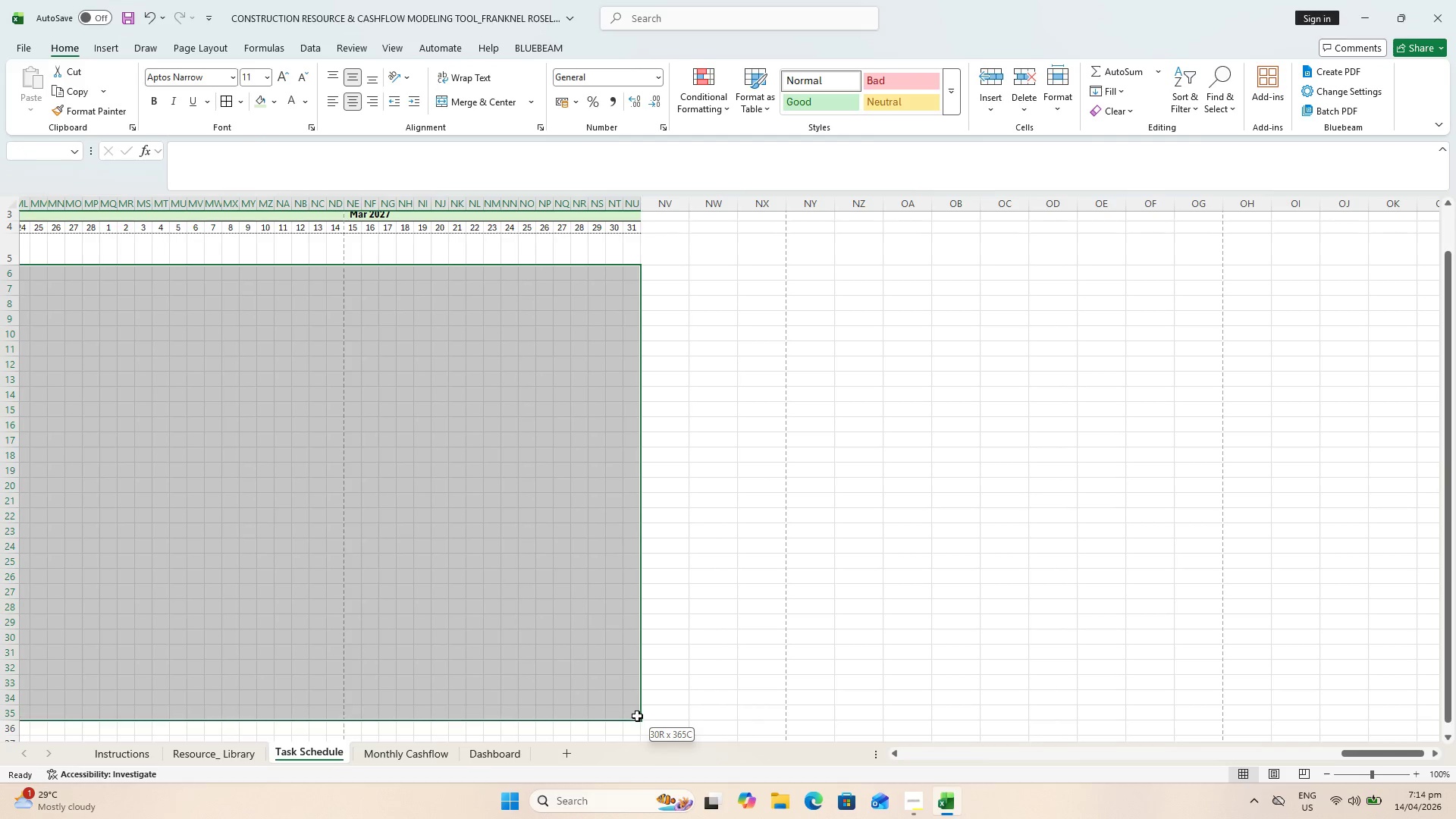 
left_click([636, 715])
 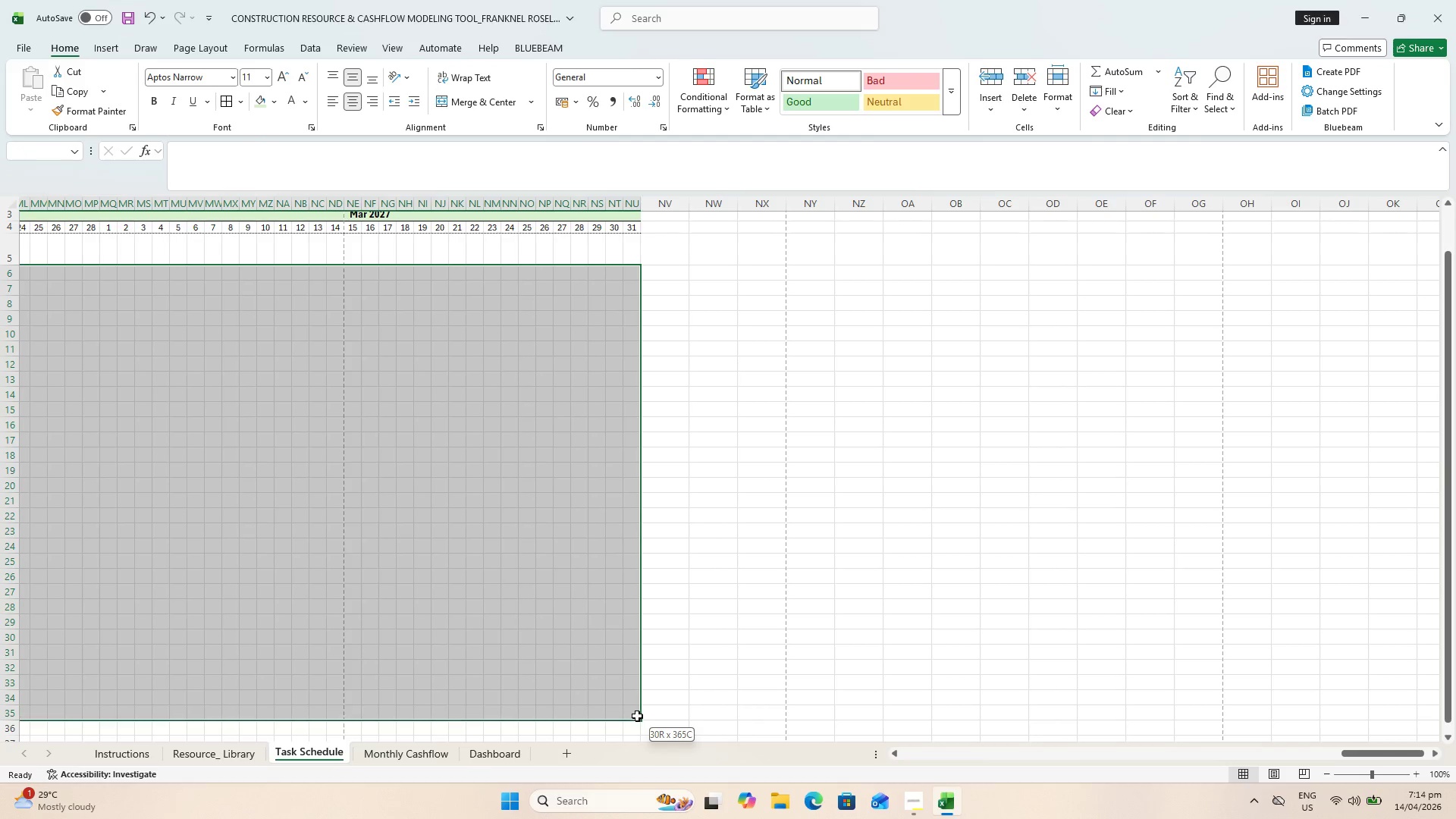 
key(Shift+ShiftLeft)
 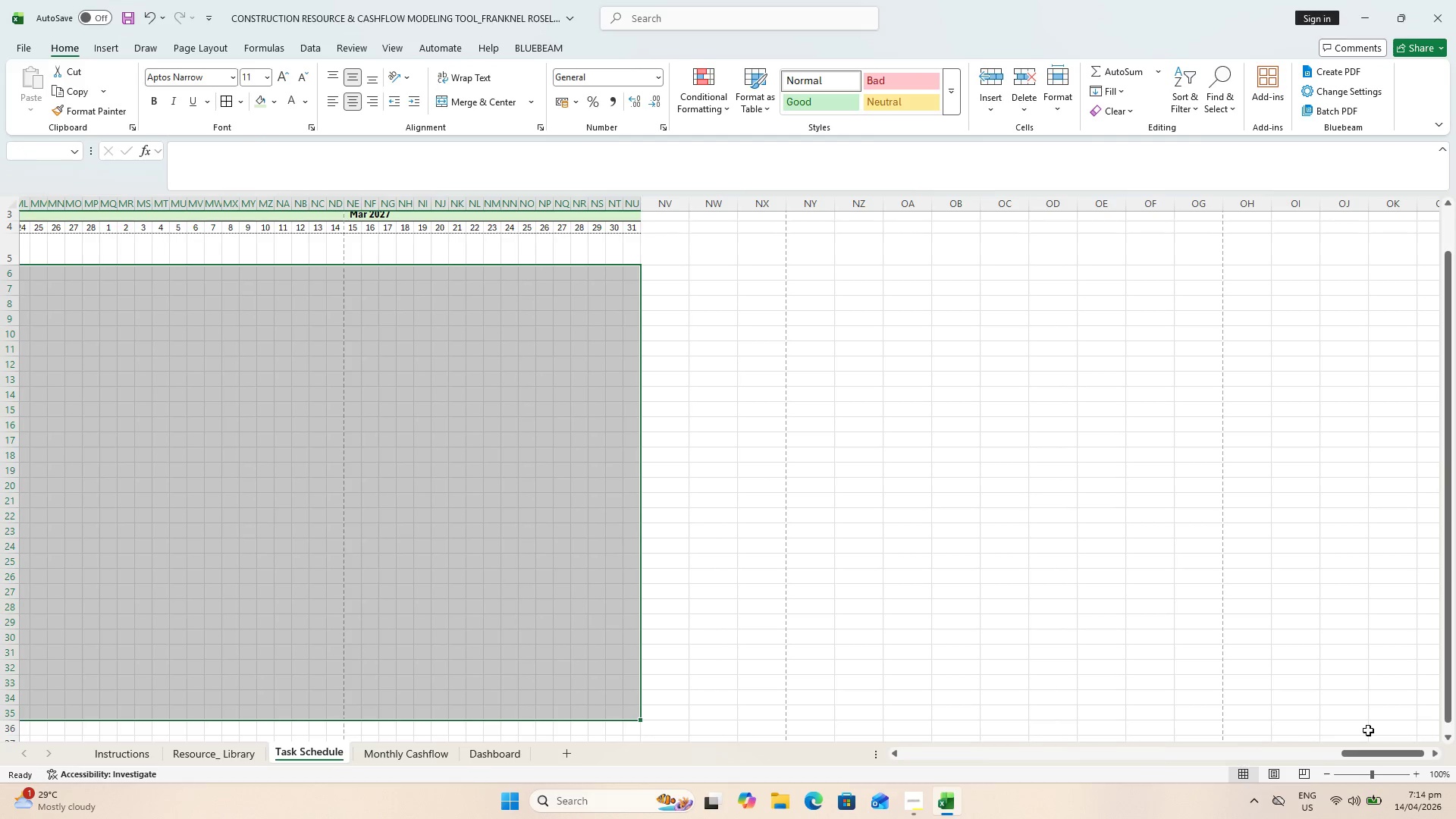 
key(Shift+ShiftLeft)
 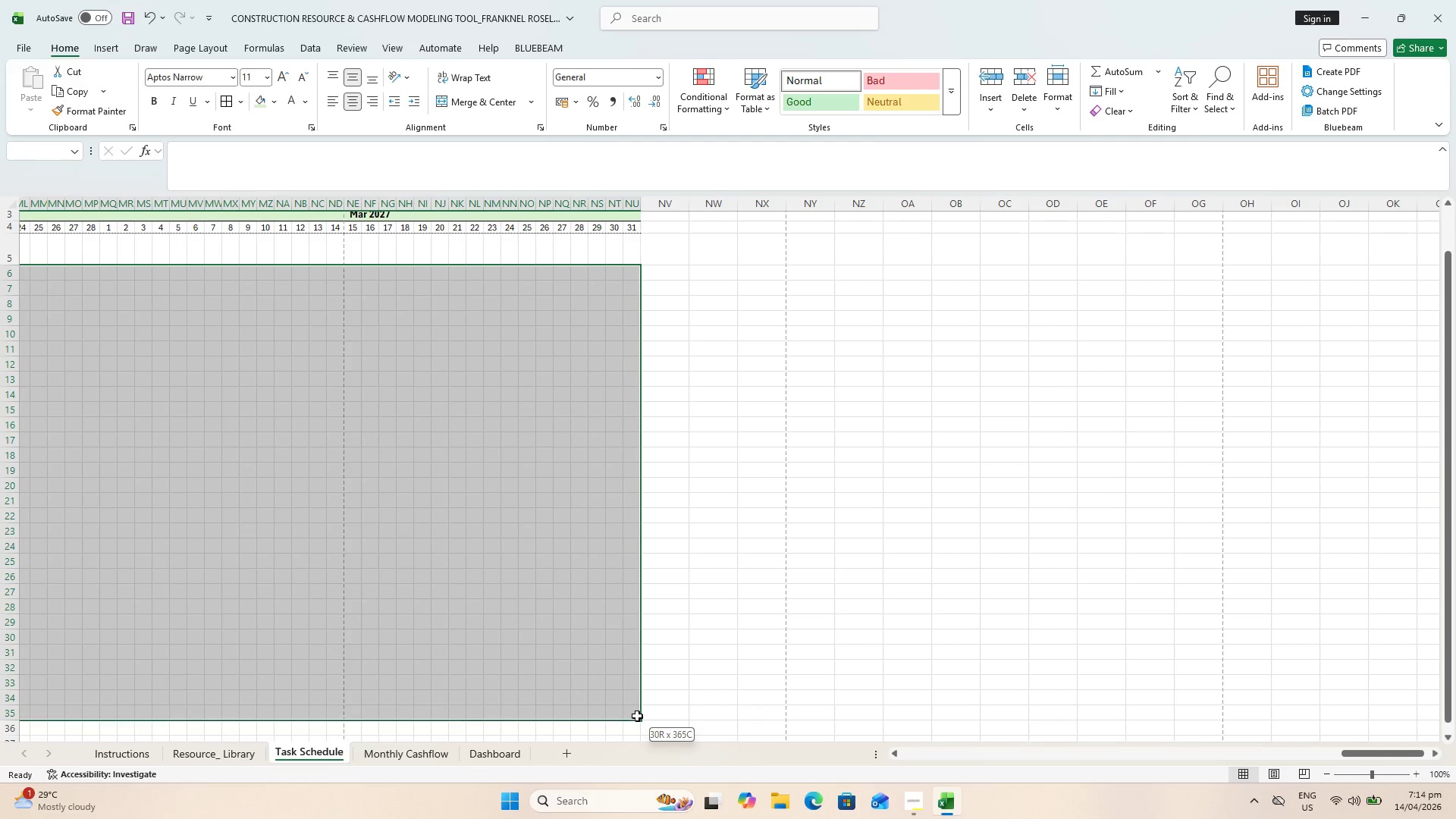 
key(Shift+ShiftLeft)
 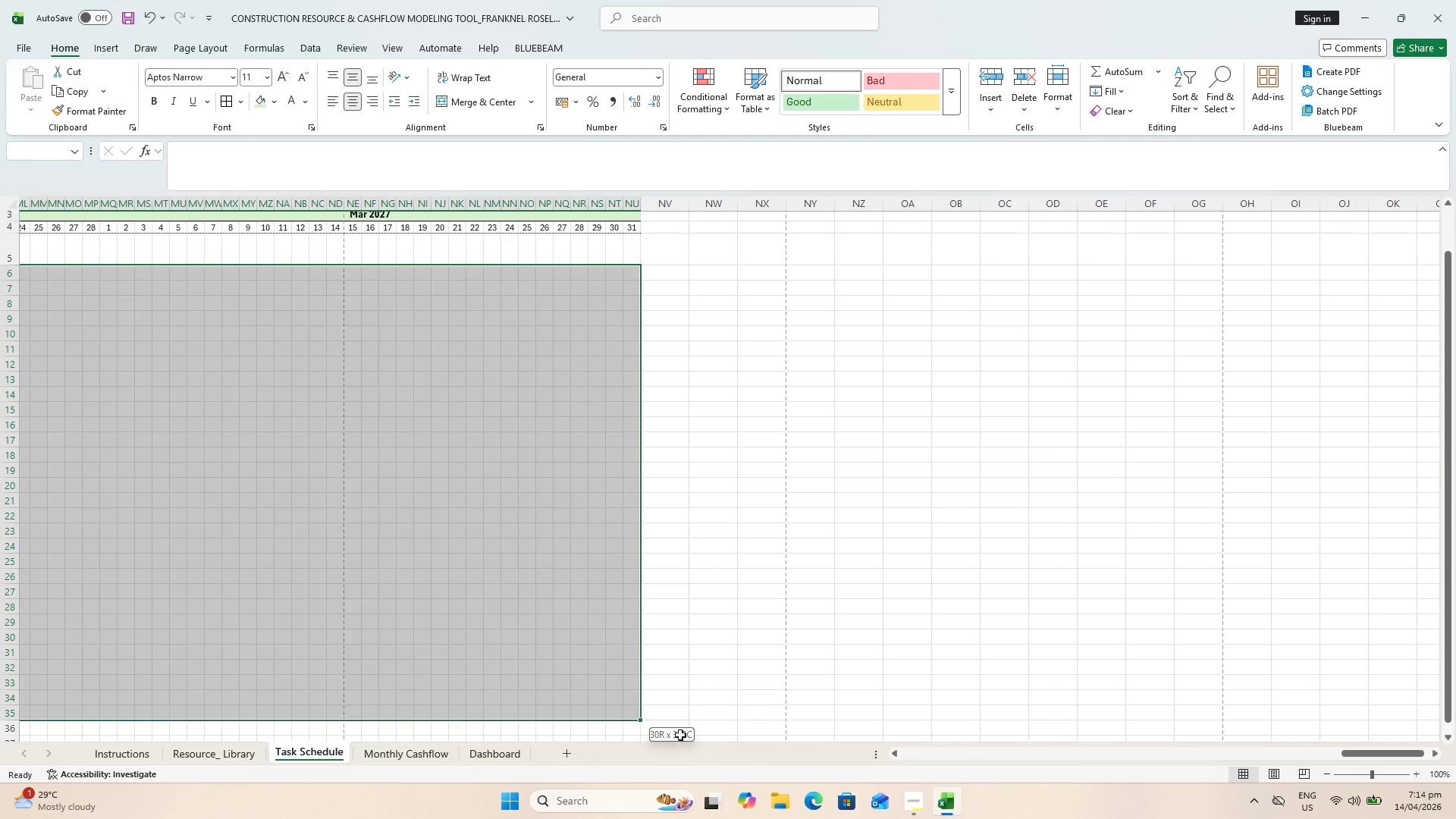 
key(Shift+ShiftLeft)
 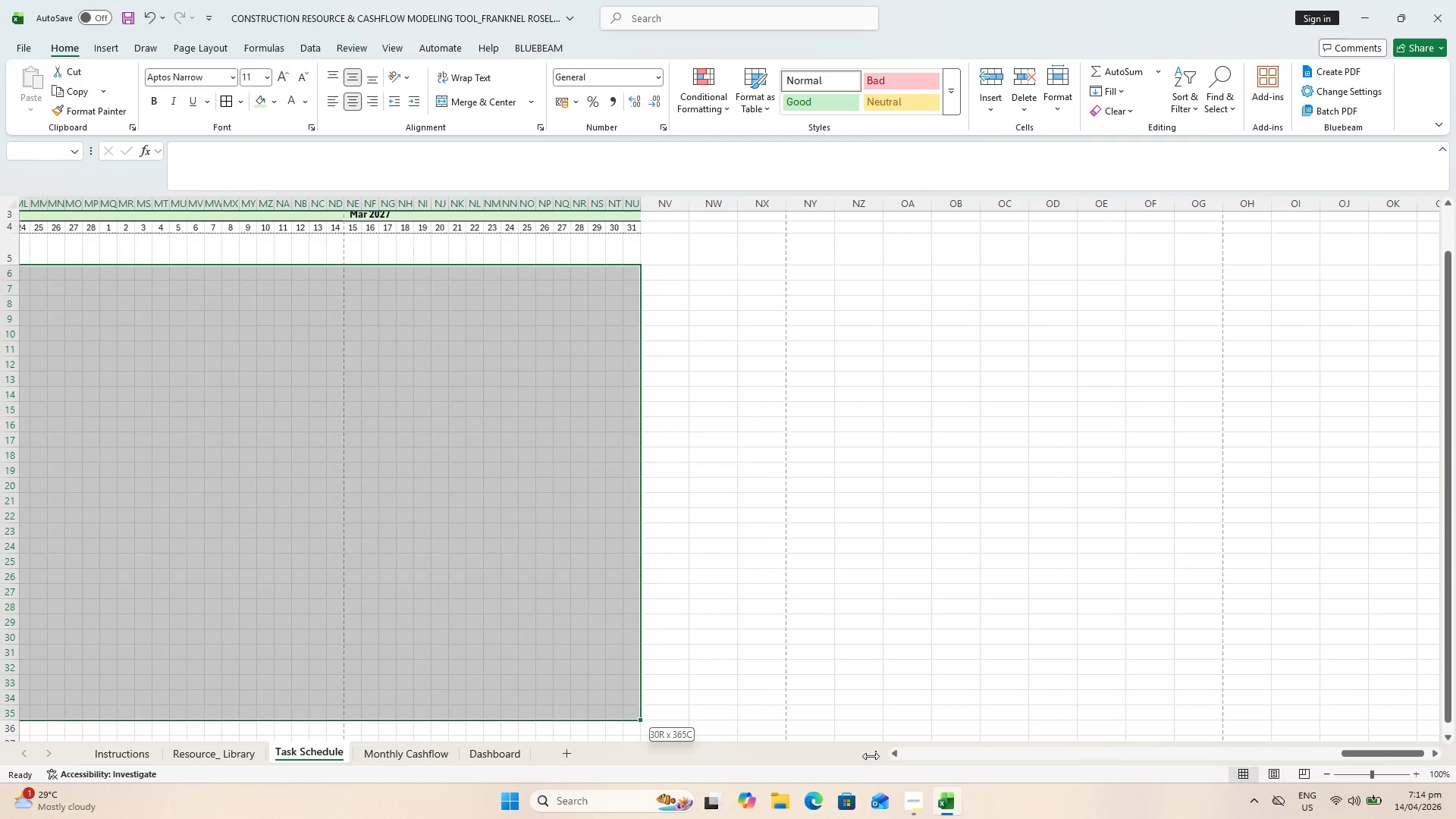 
key(Shift+ShiftLeft)
 